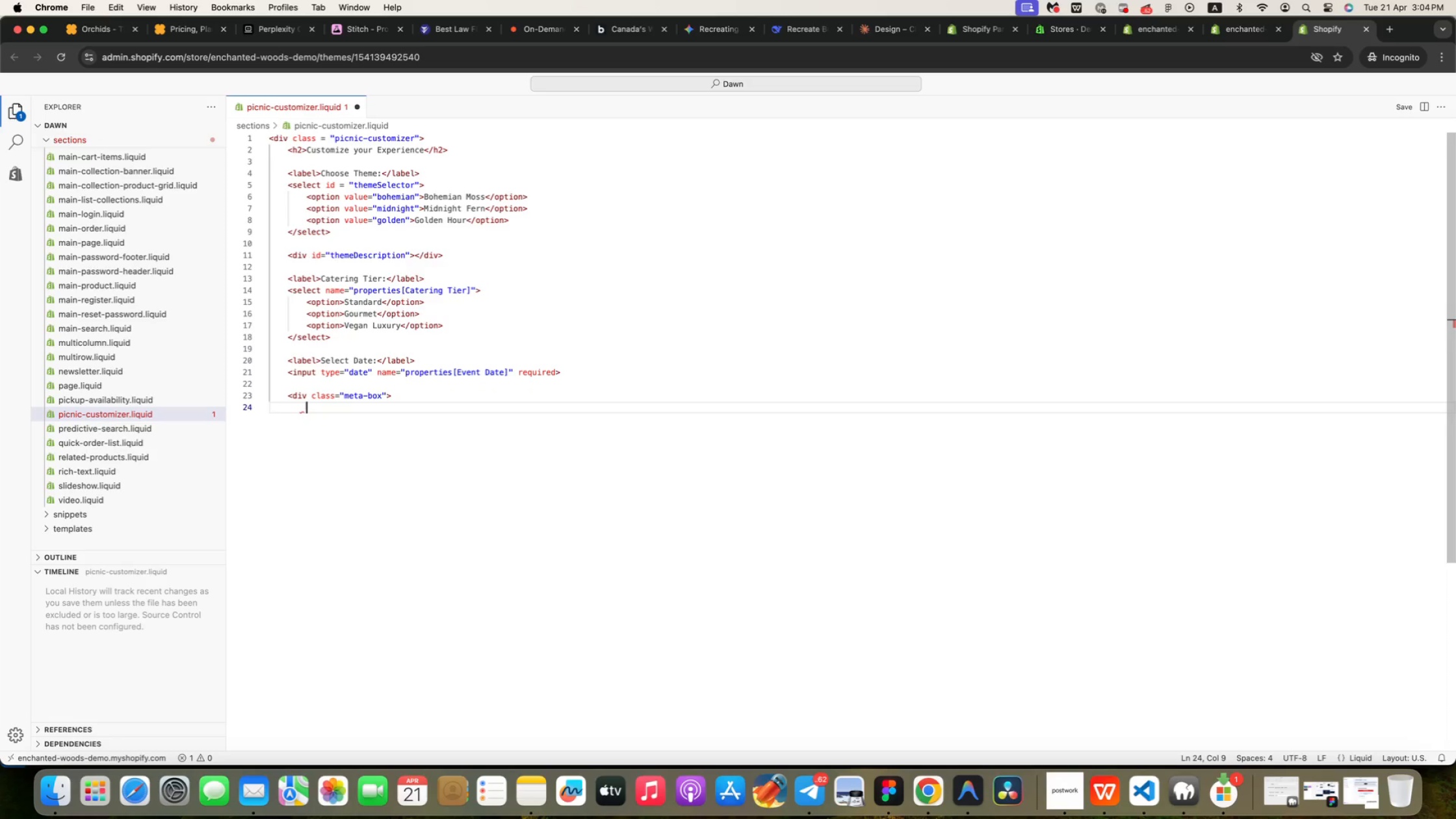 
key(Shift+Comma)
 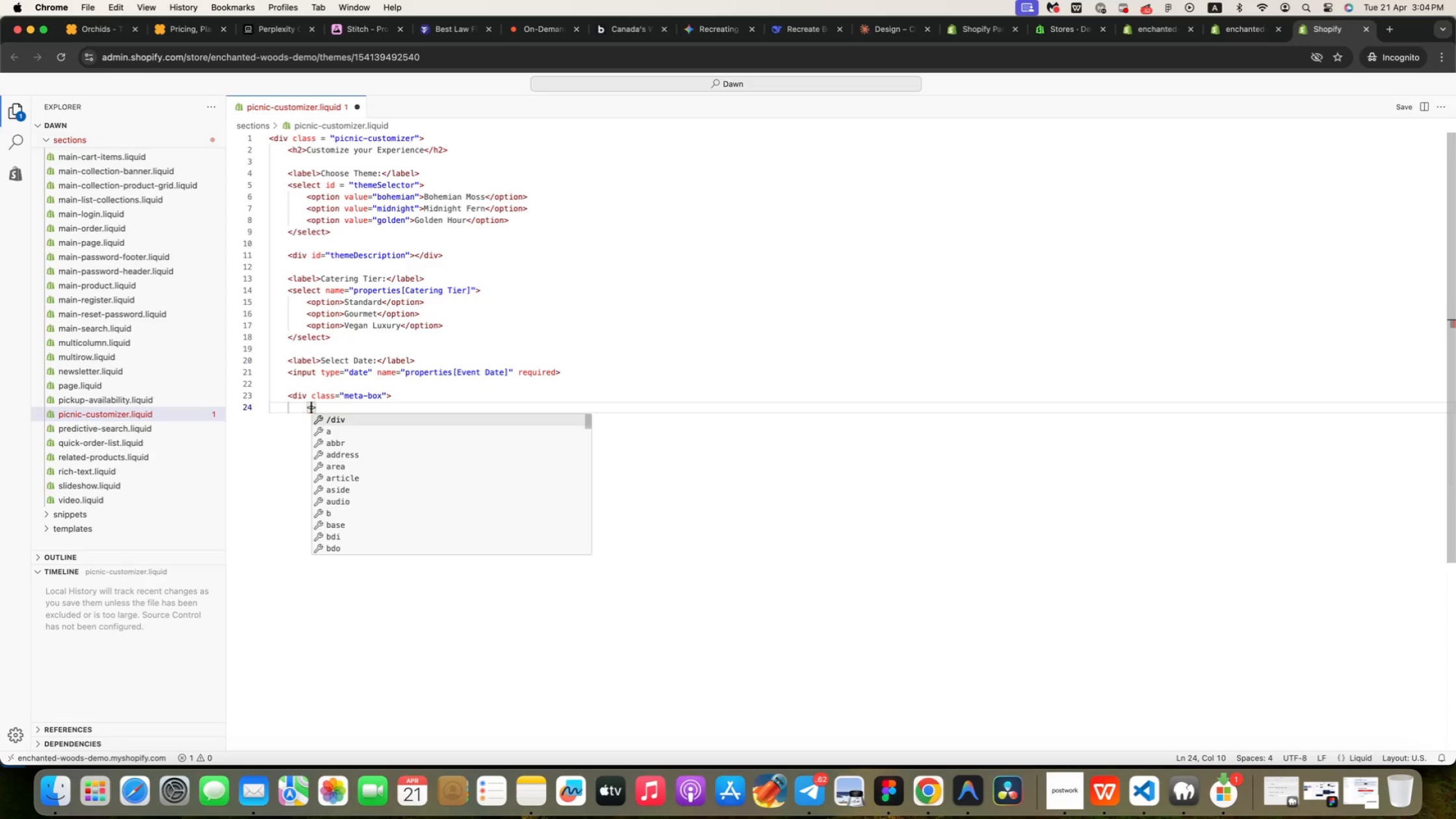 
key(P)
 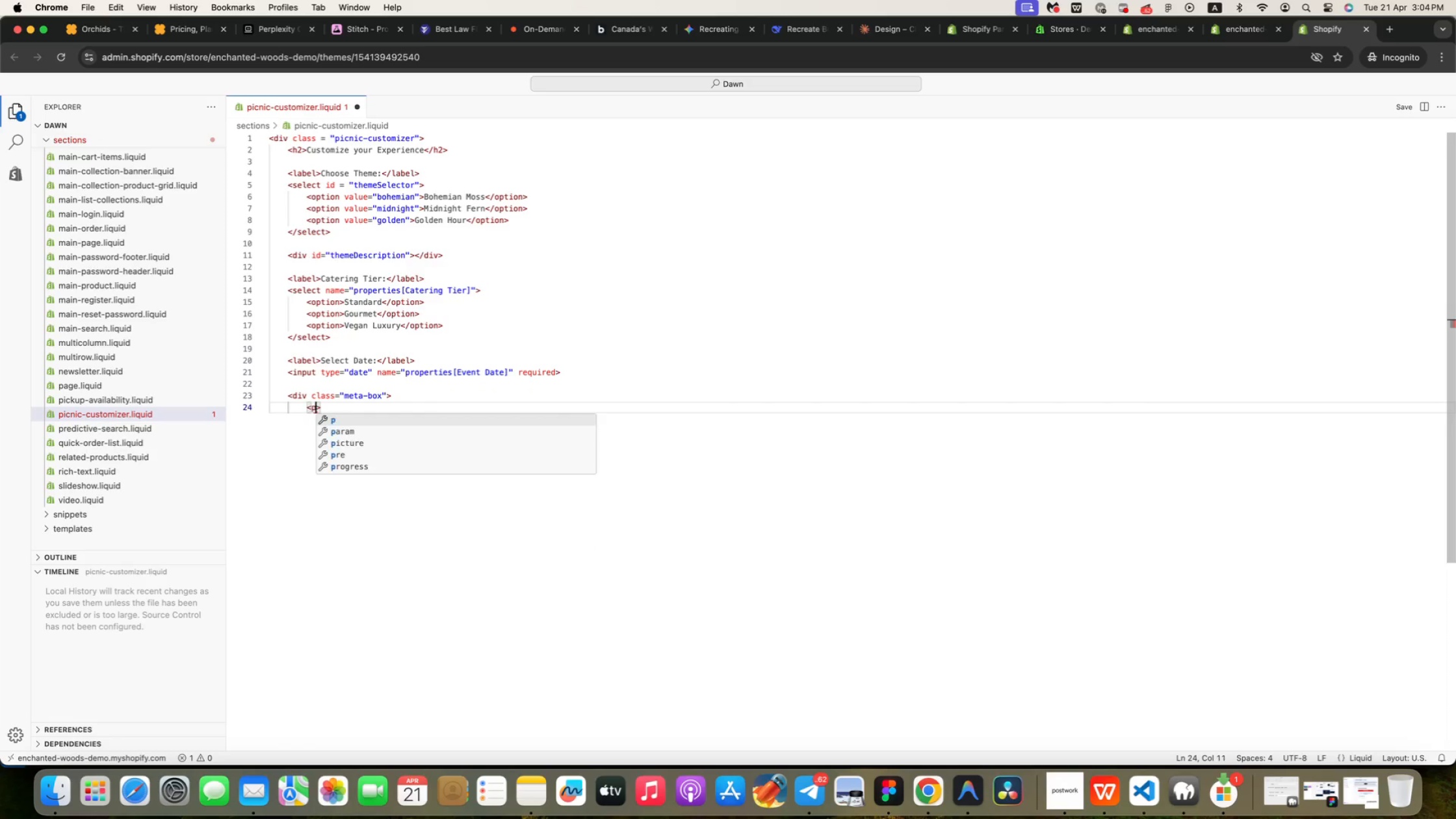 
key(Enter)
 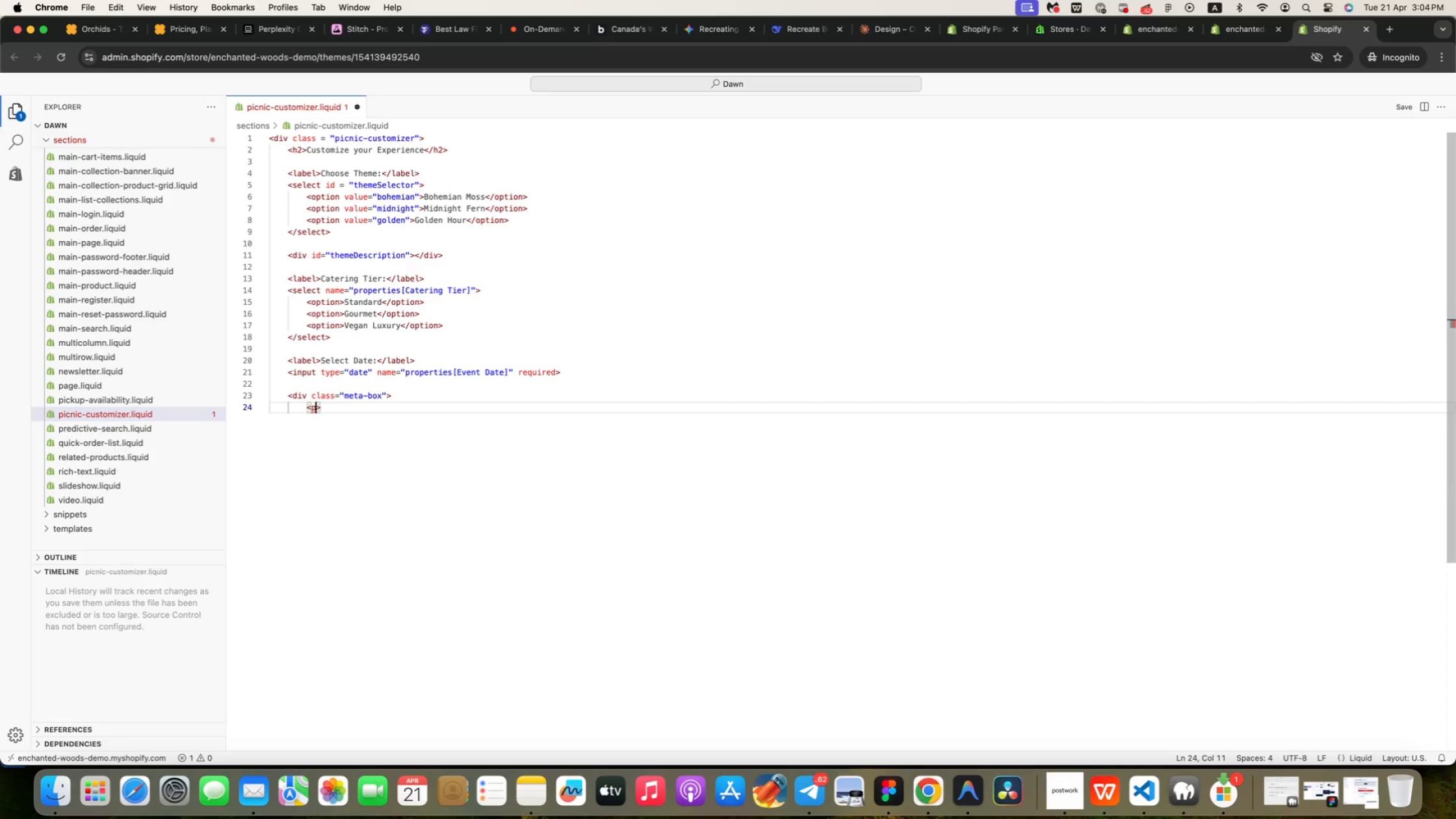 
key(ArrowRight)
 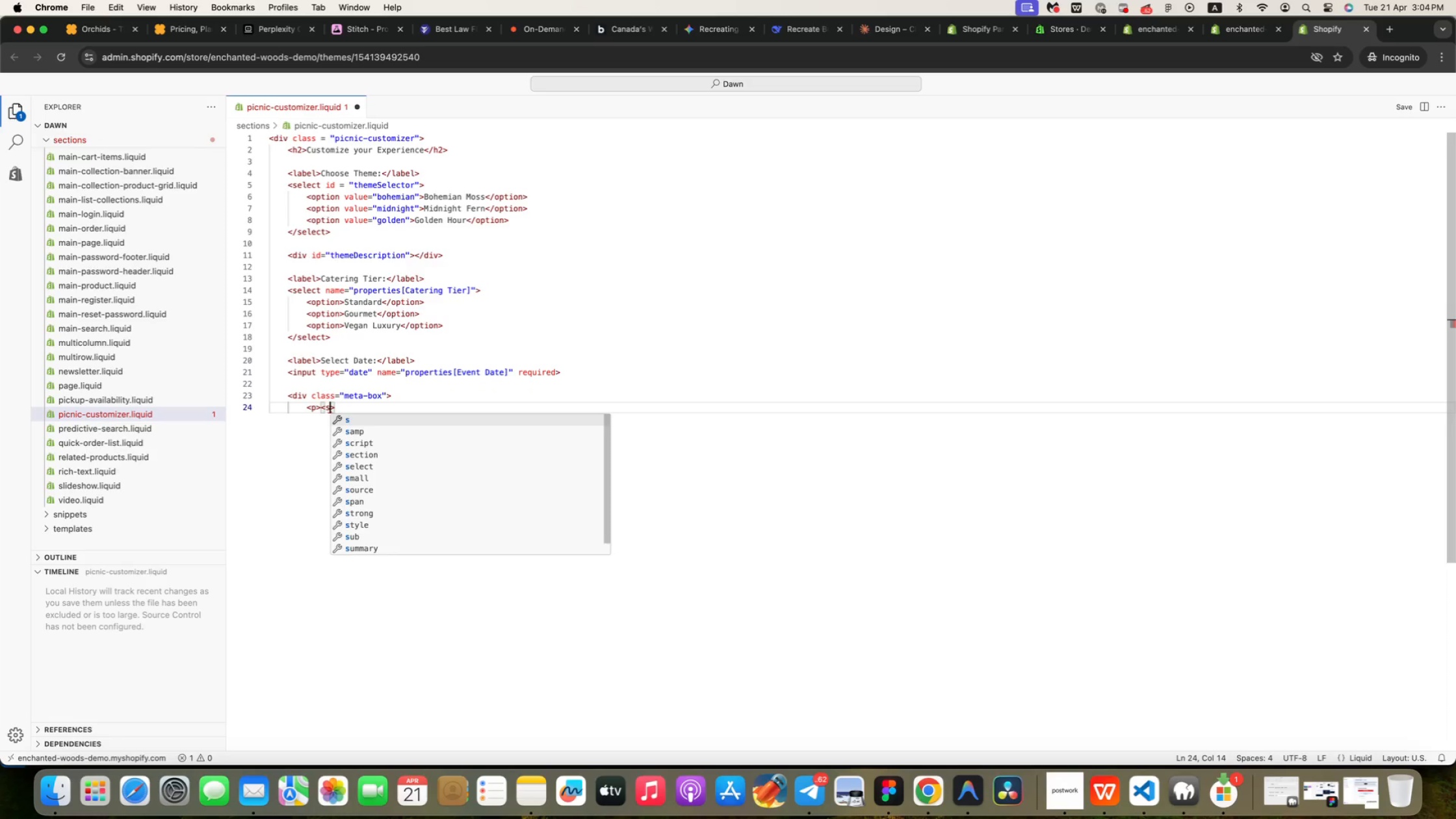 
type(<str)
 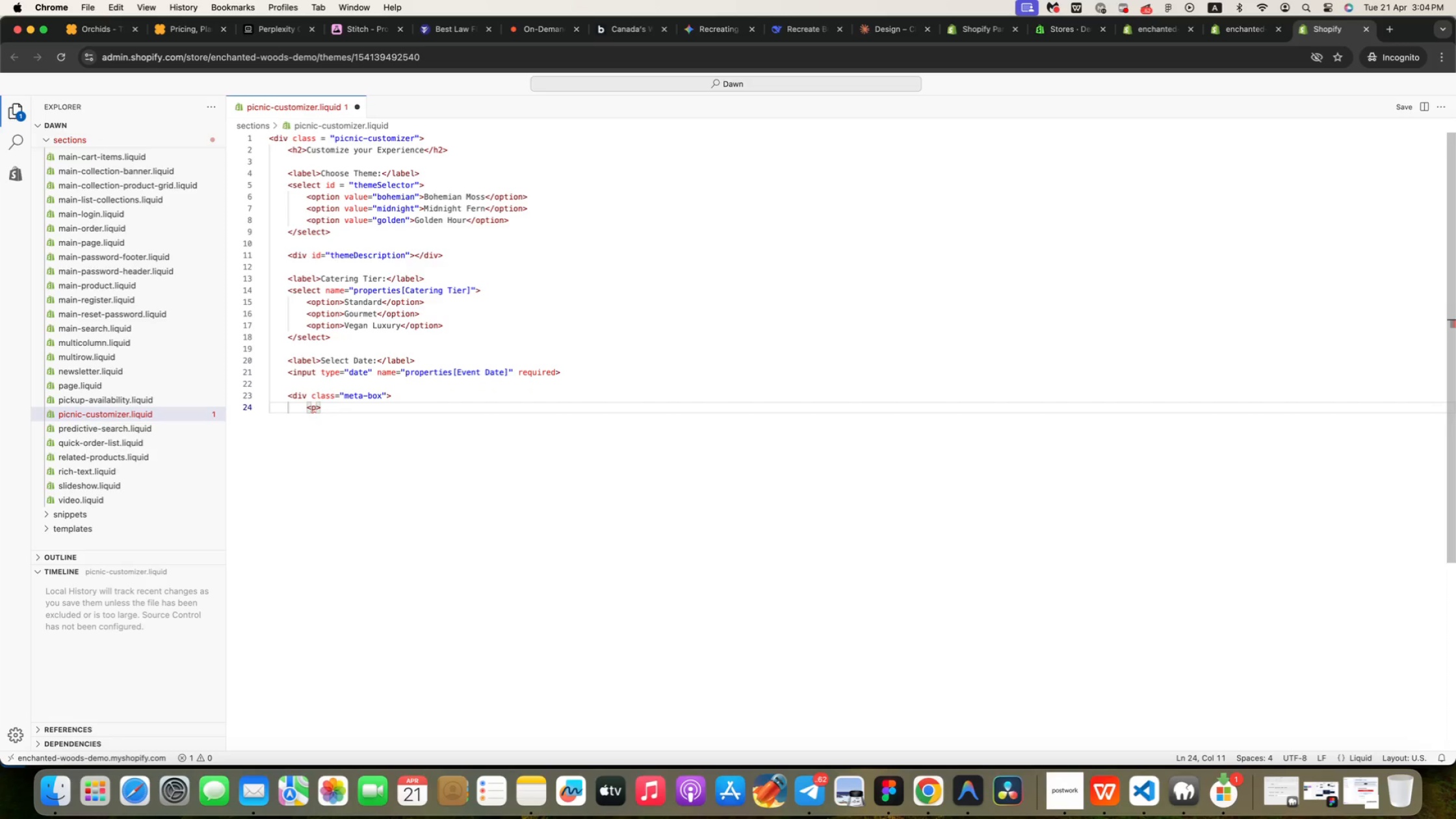 
key(Enter)
 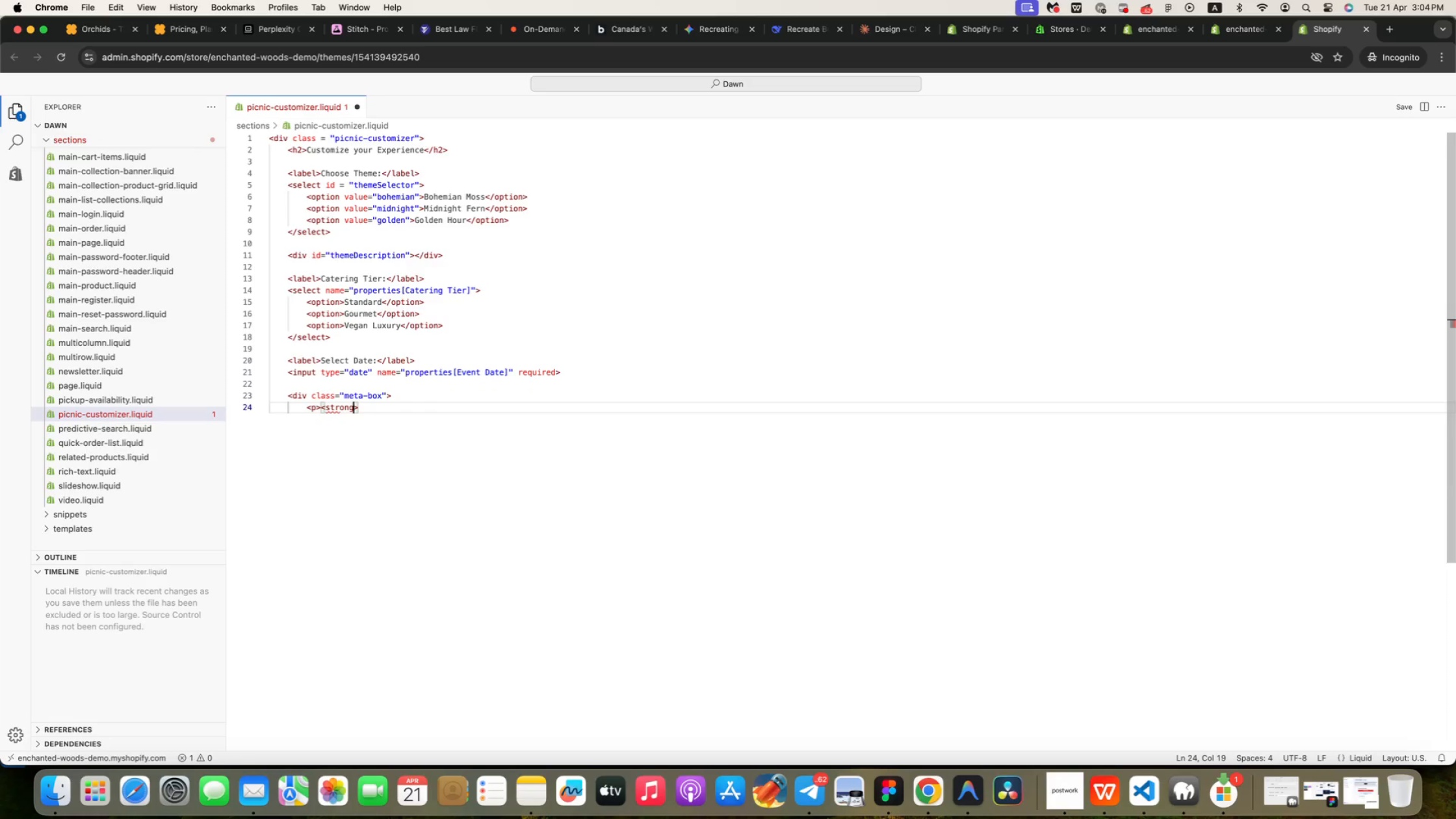 
key(ArrowRight)
 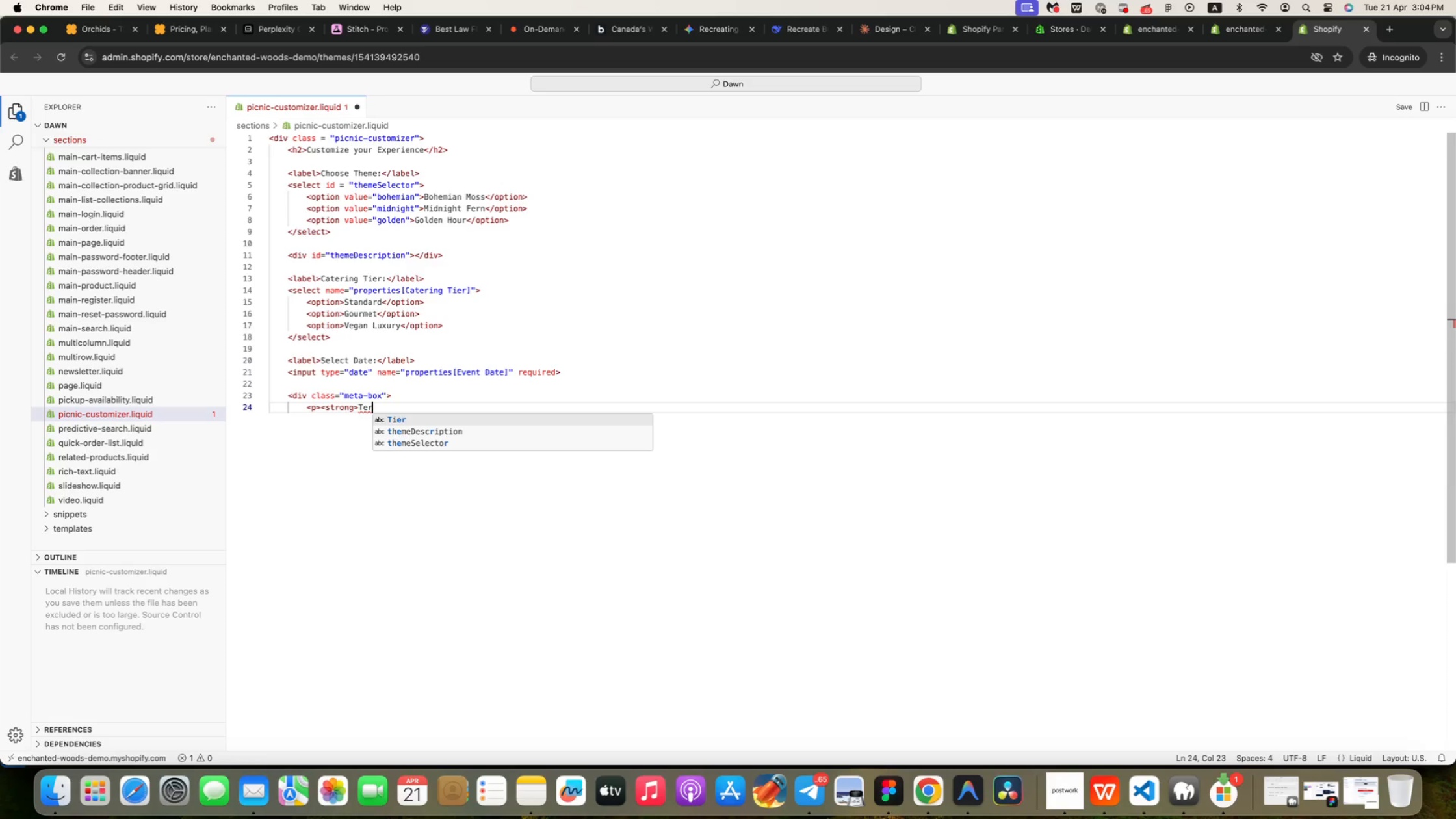 
type(Terrain:<)
 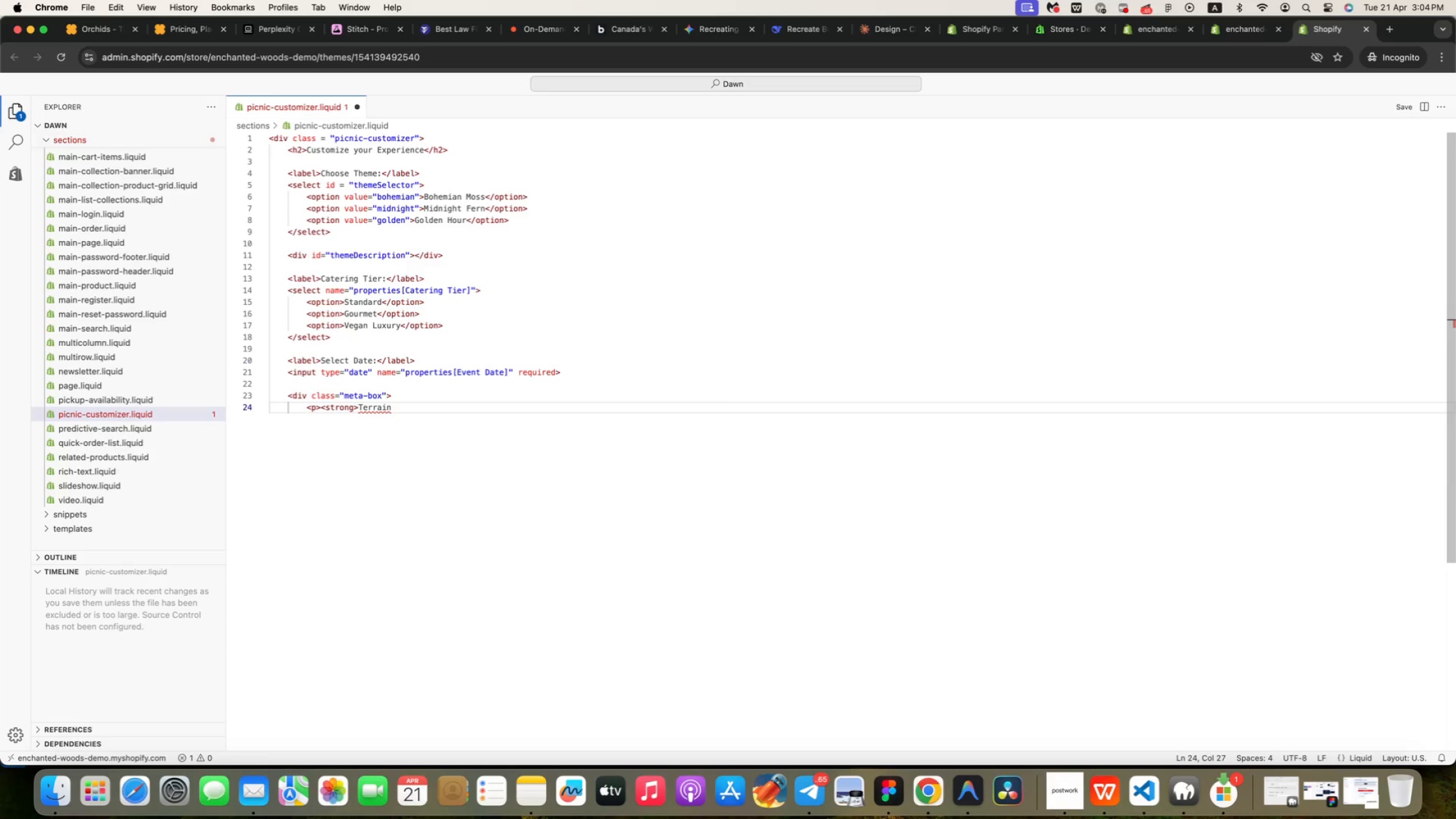 
key(Enter)
 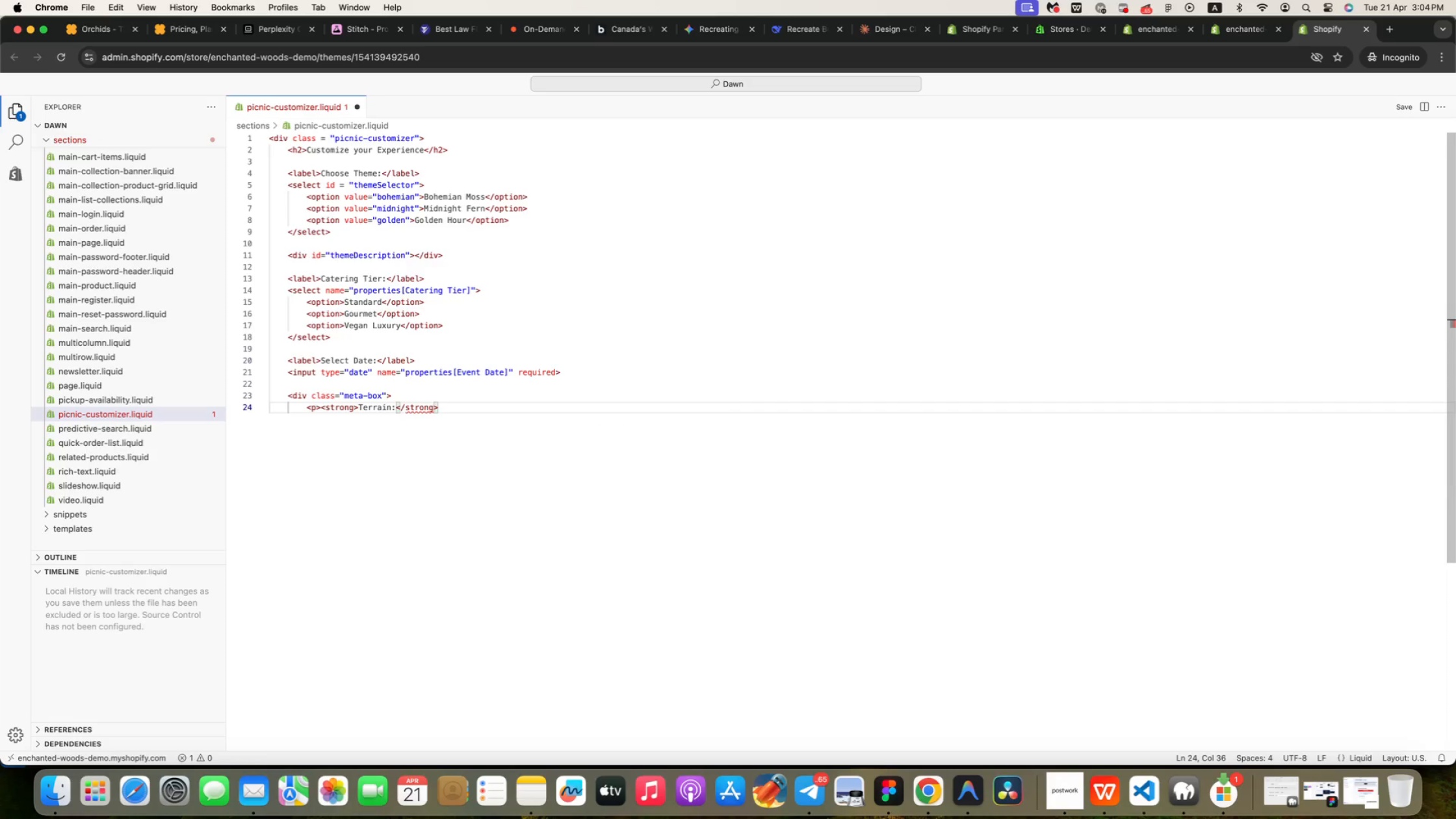 
key(ArrowRight)
 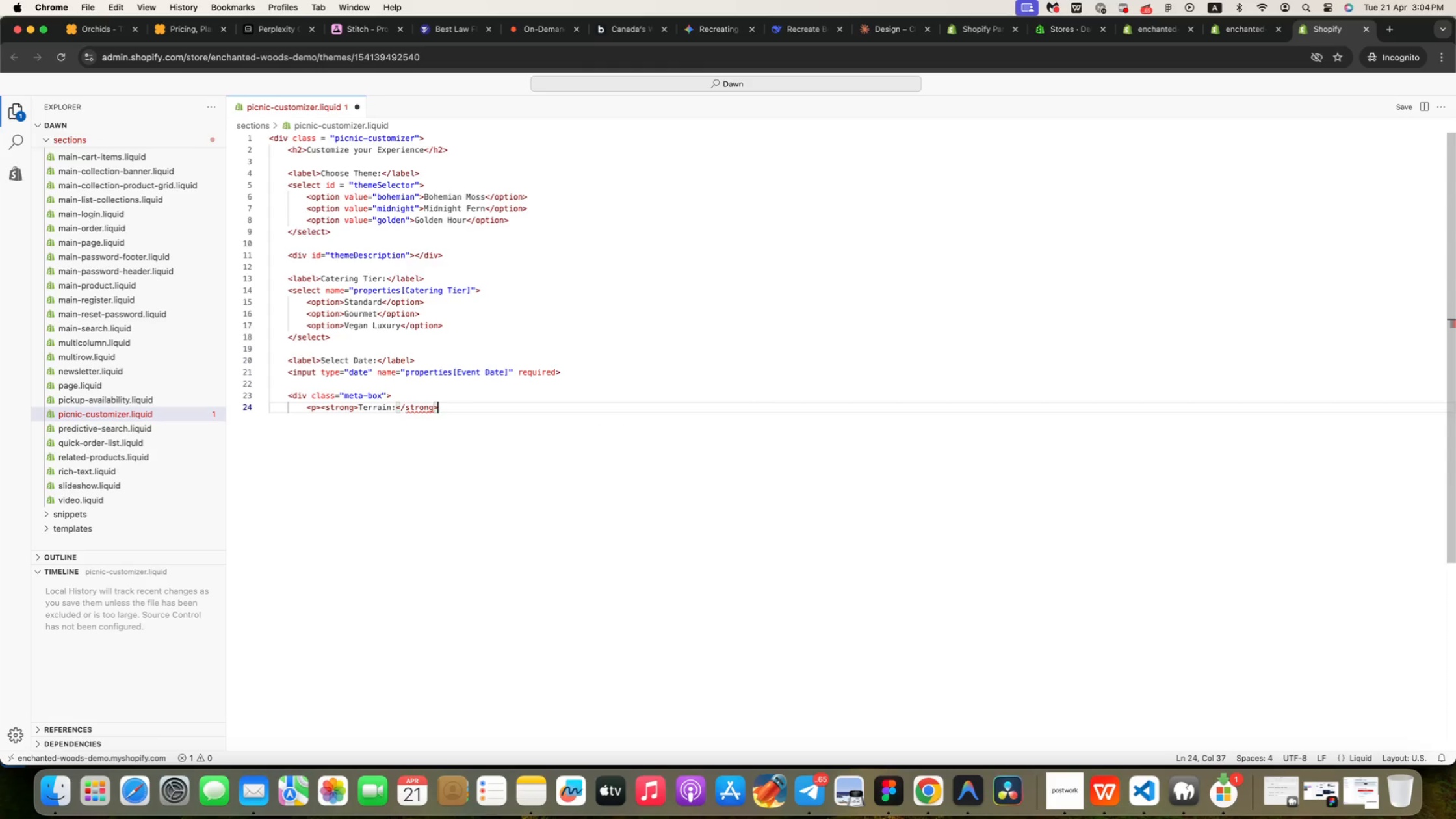 
key(Space)
 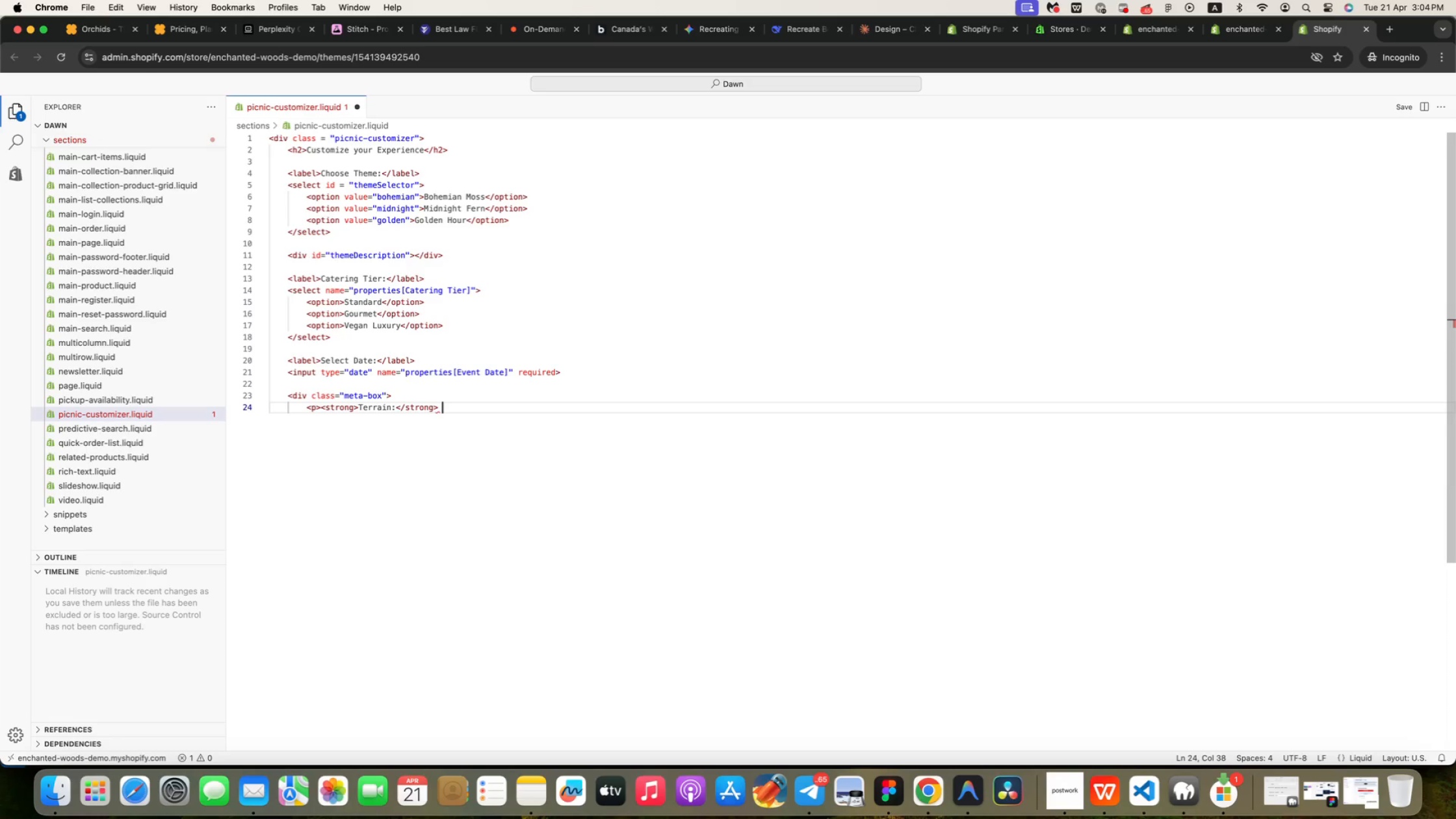 
key(Shift+BracketLeft)
 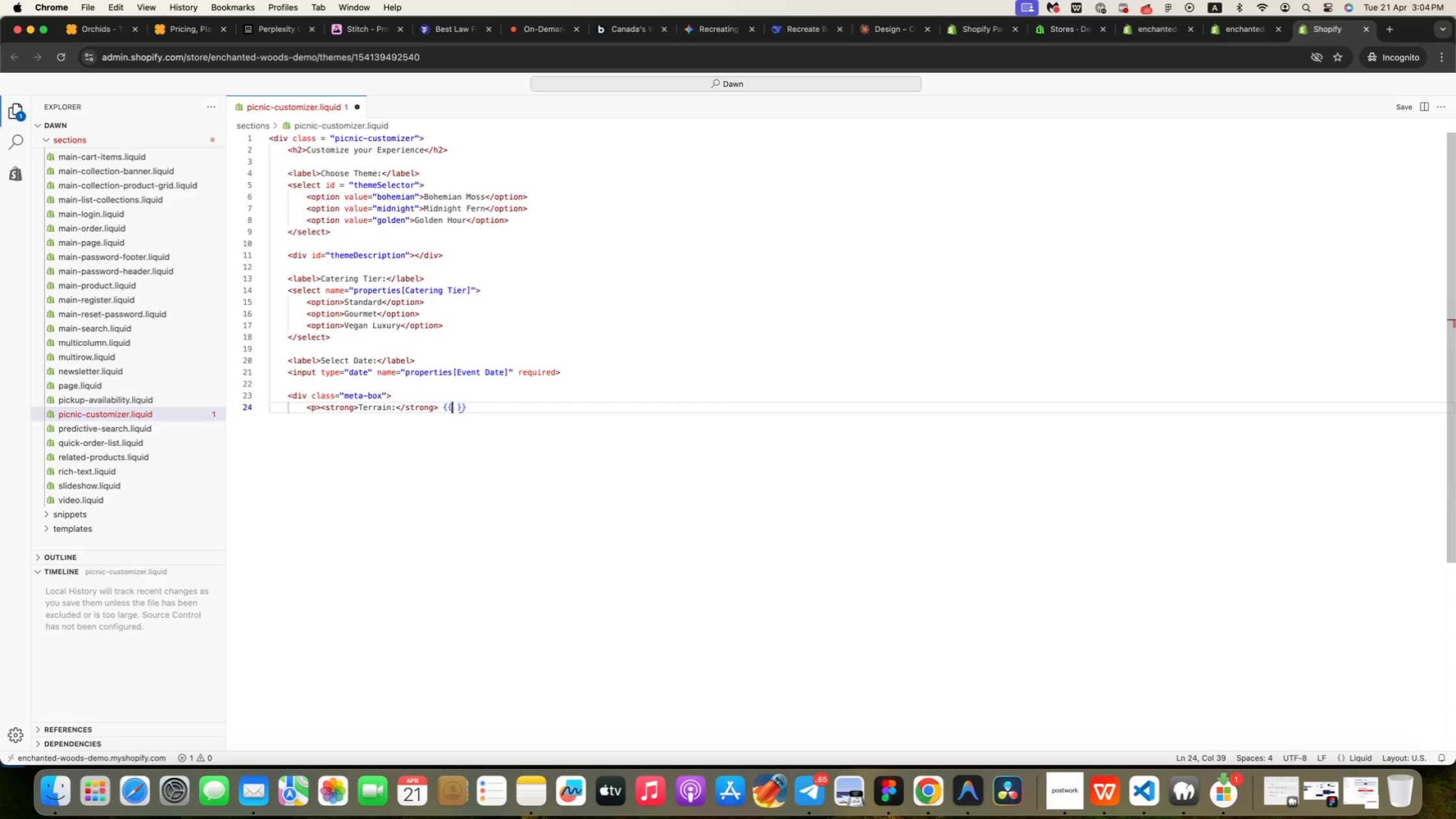 
key(Shift+BracketLeft)
 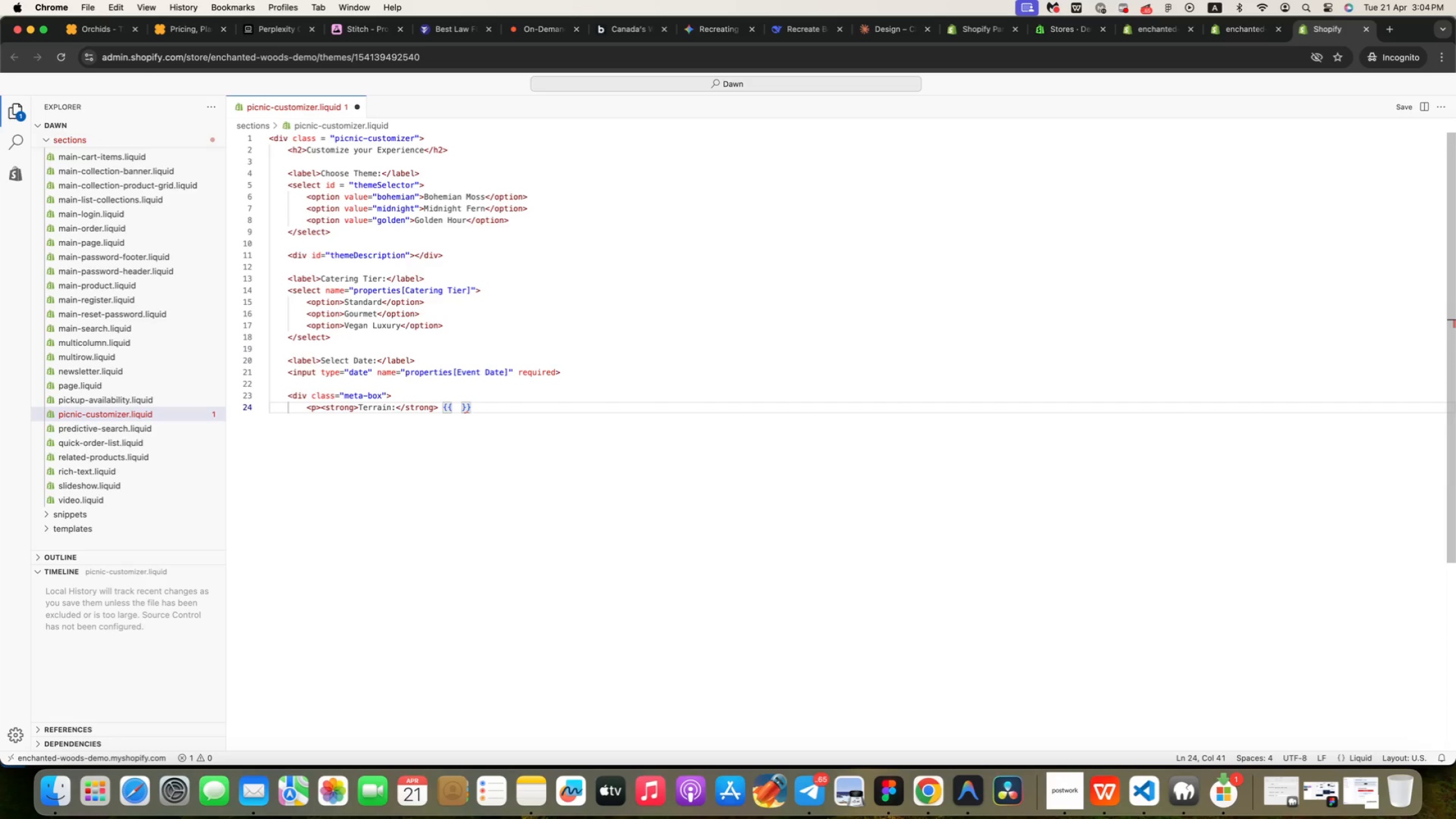 
type(product.meta)
 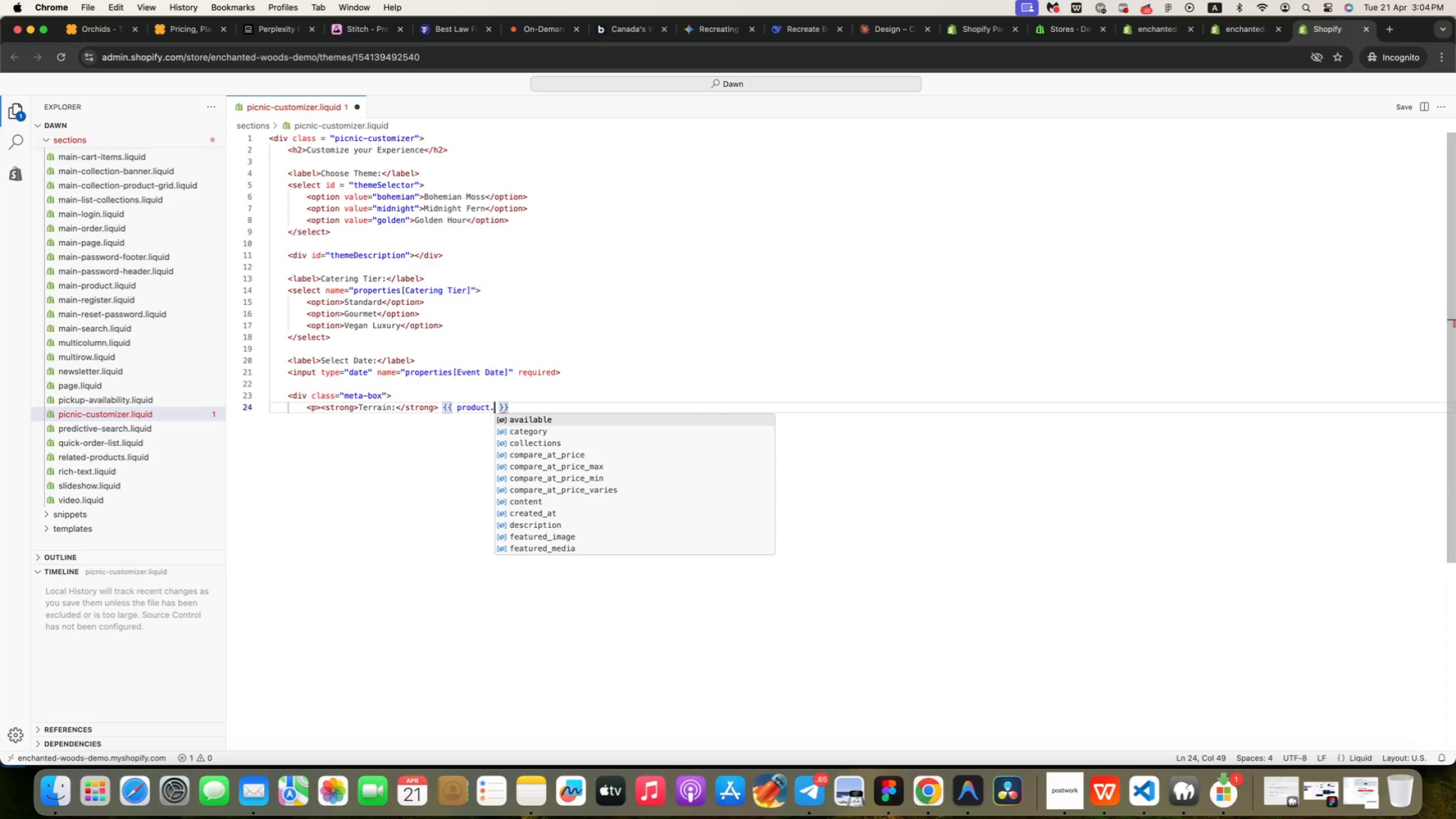 
key(Enter)
 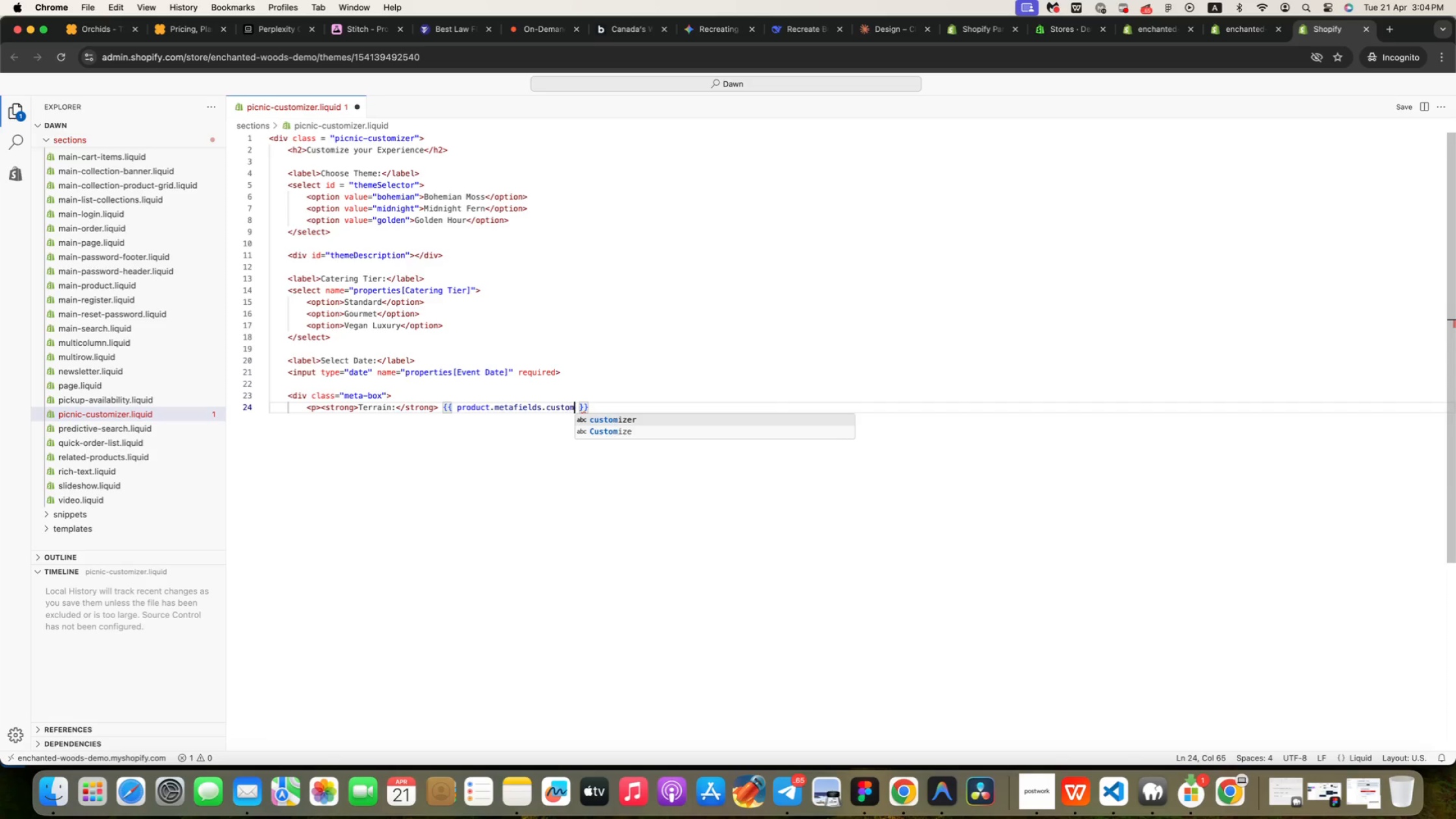 
type(.custom.terrain)
 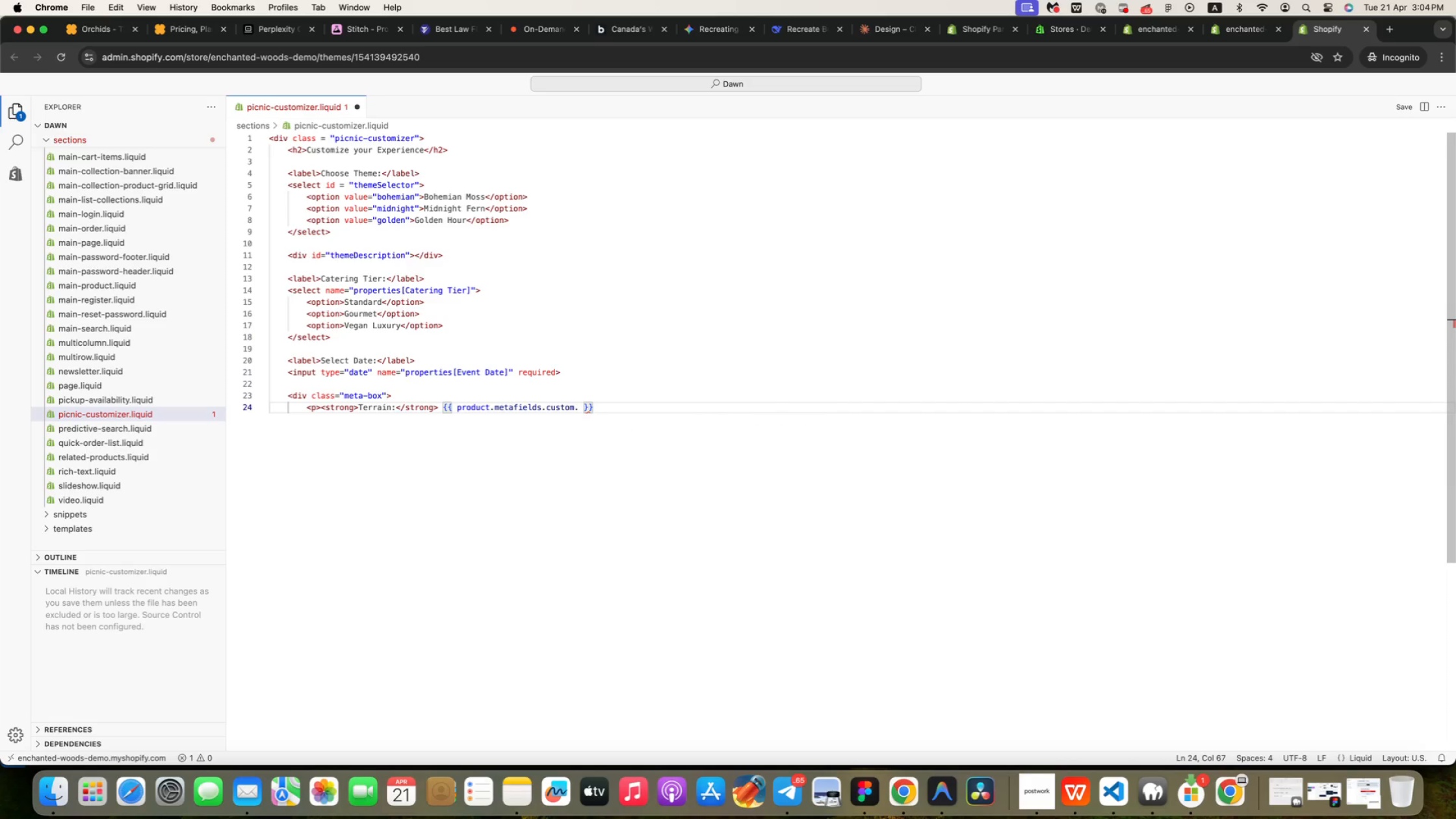 
key(Meta+ArrowRight)
 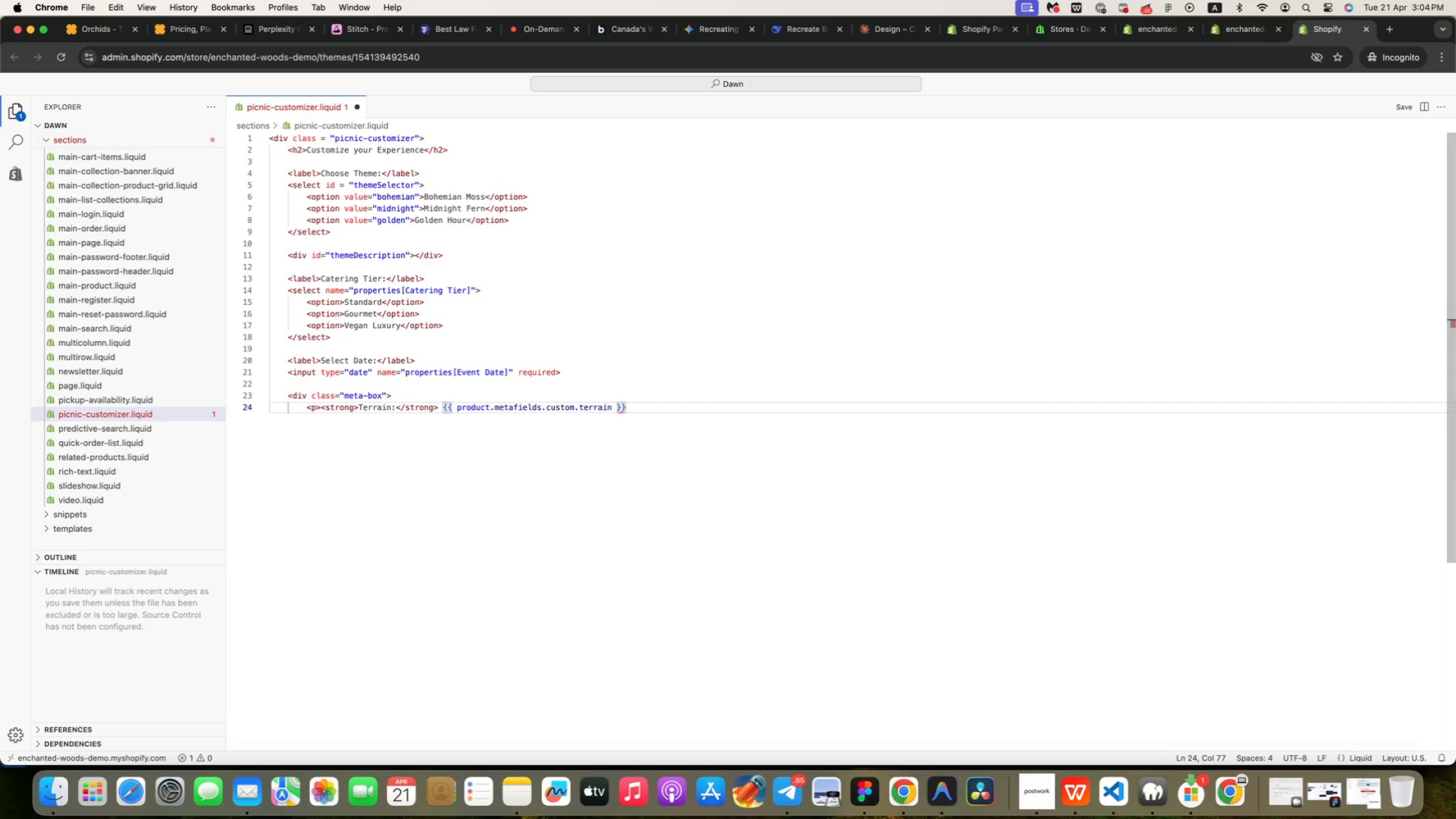 
key(Shift+Comma)
 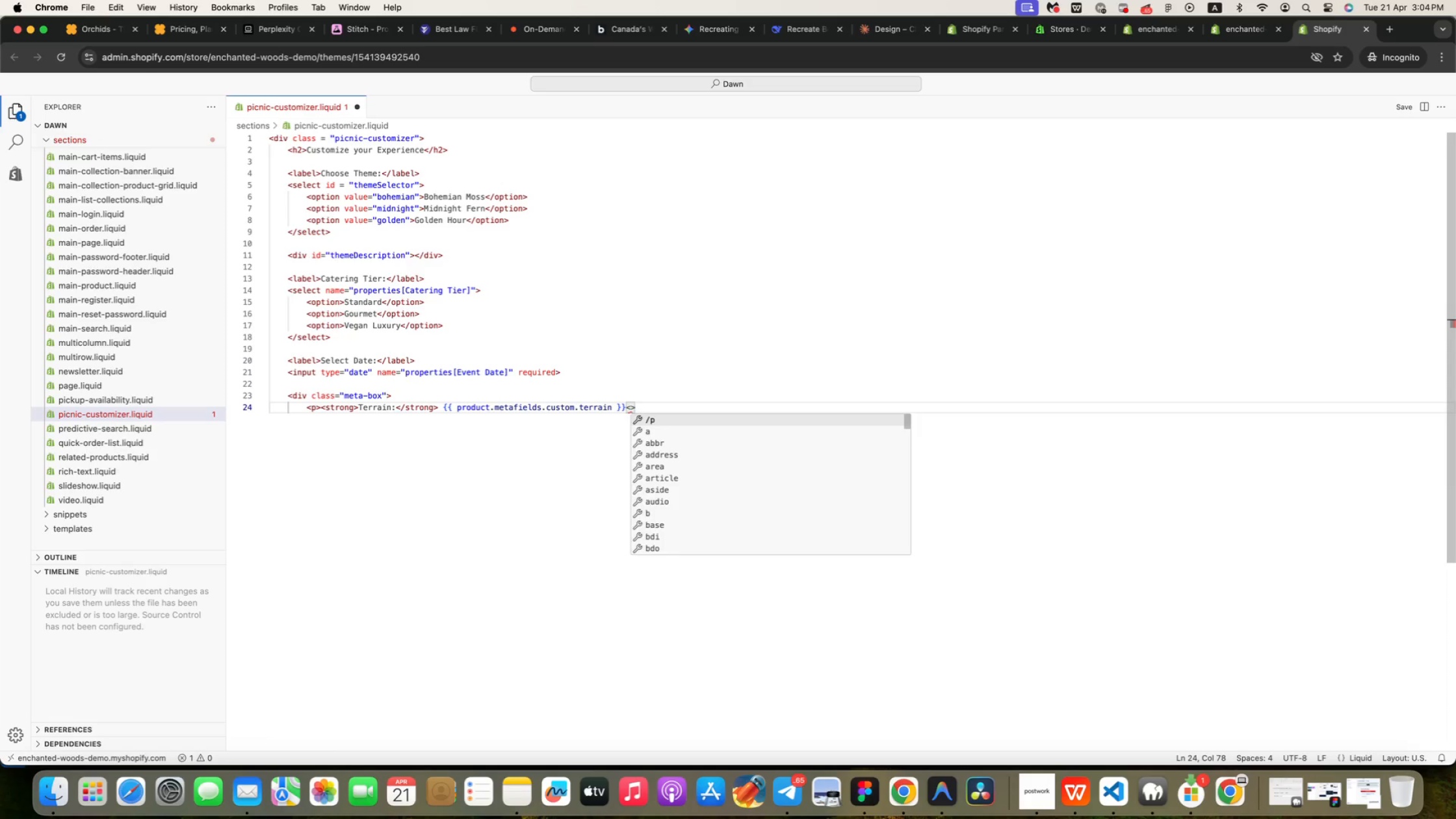 
key(Enter)
 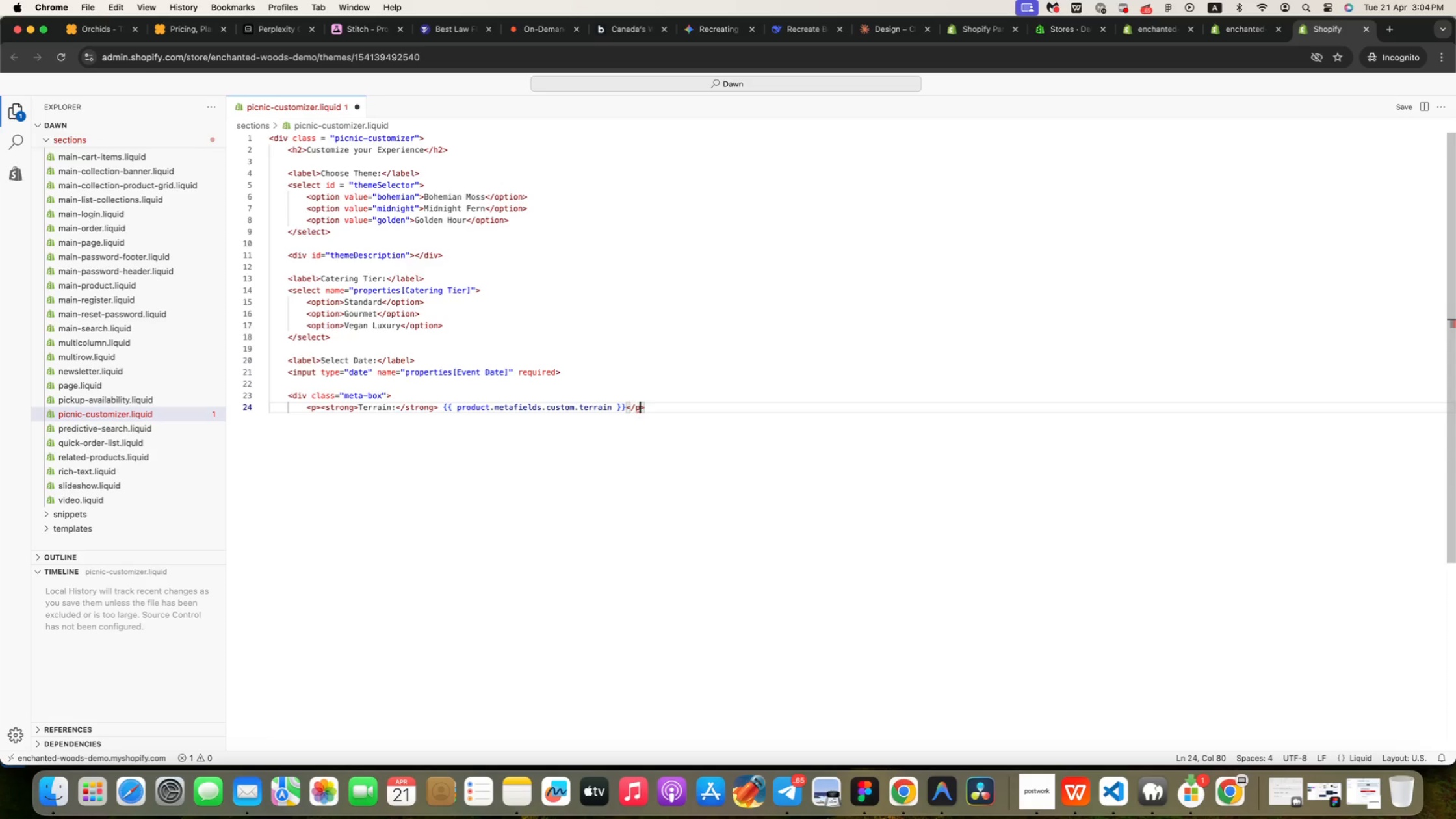 
key(ArrowRight)
 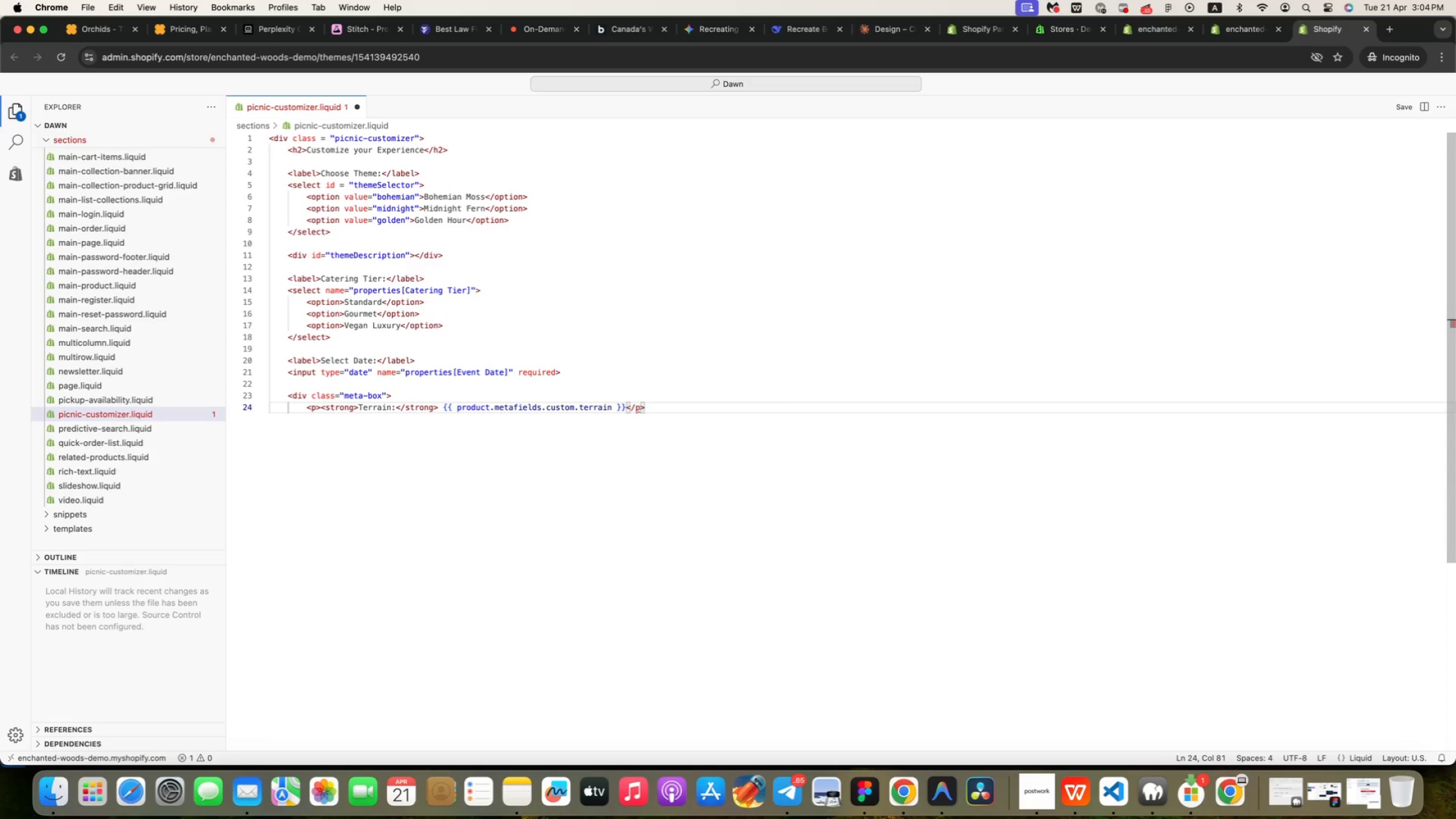 
key(Enter)
 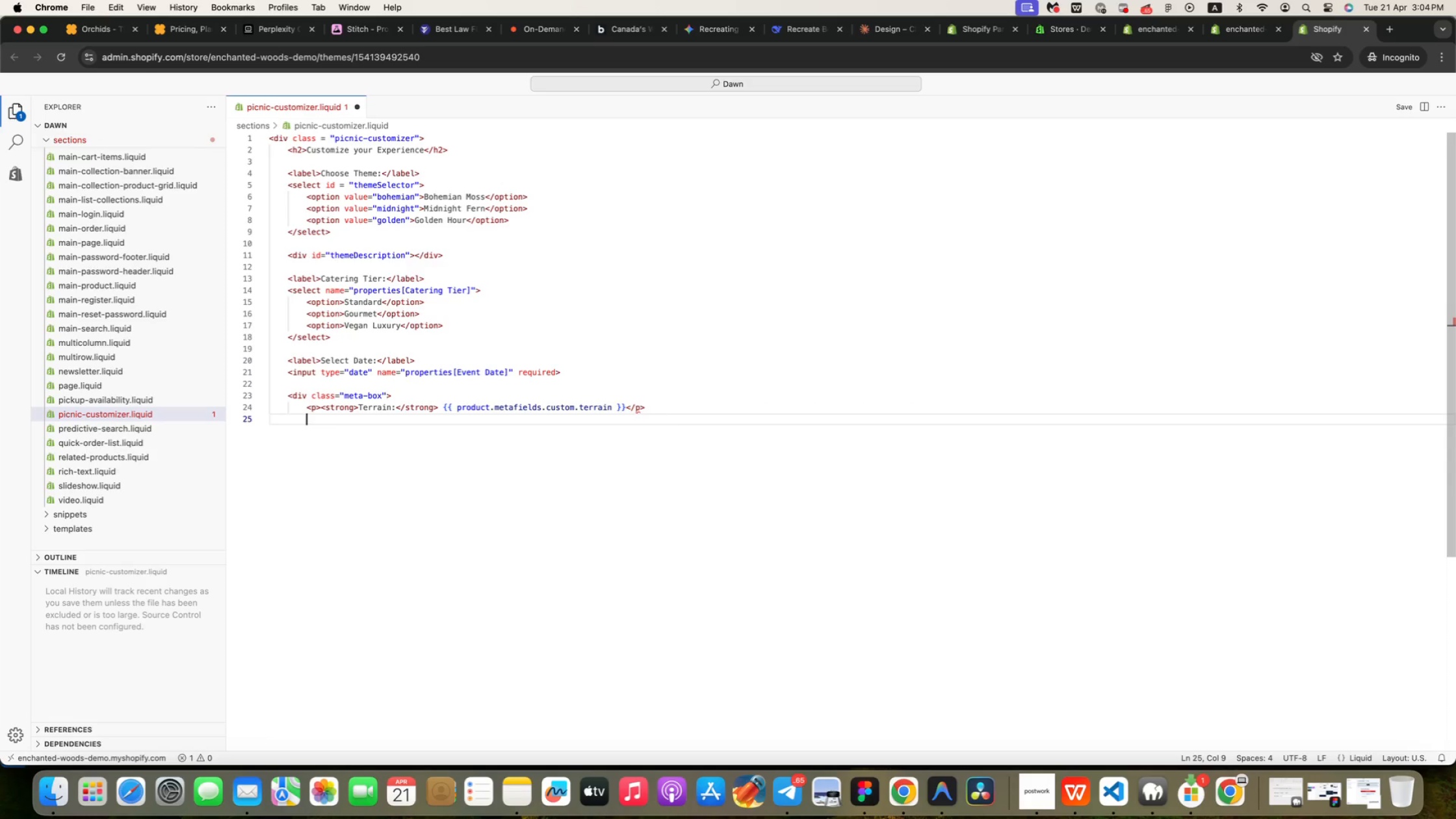 
key(Shift+Comma)
 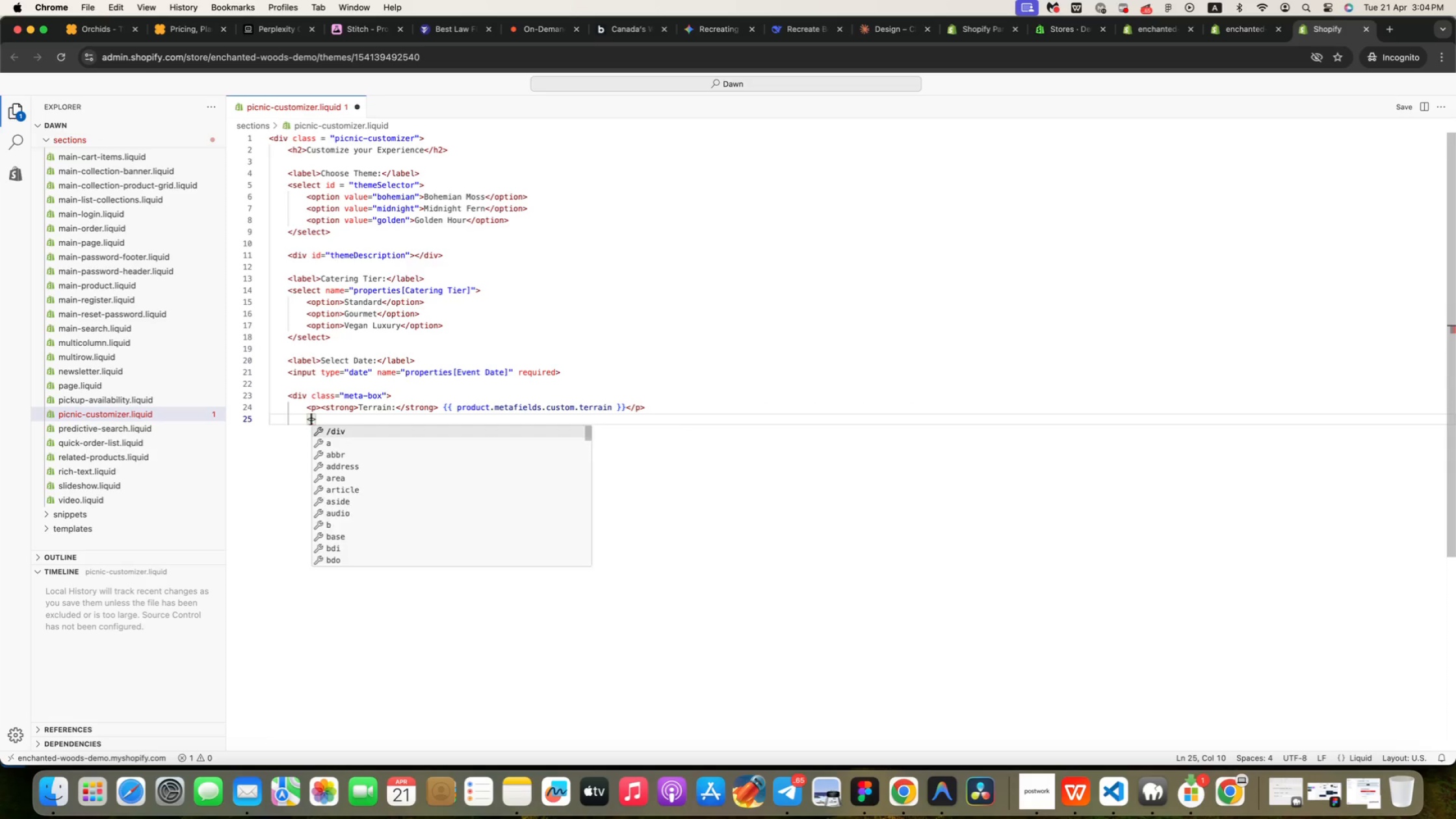 
key(P)
 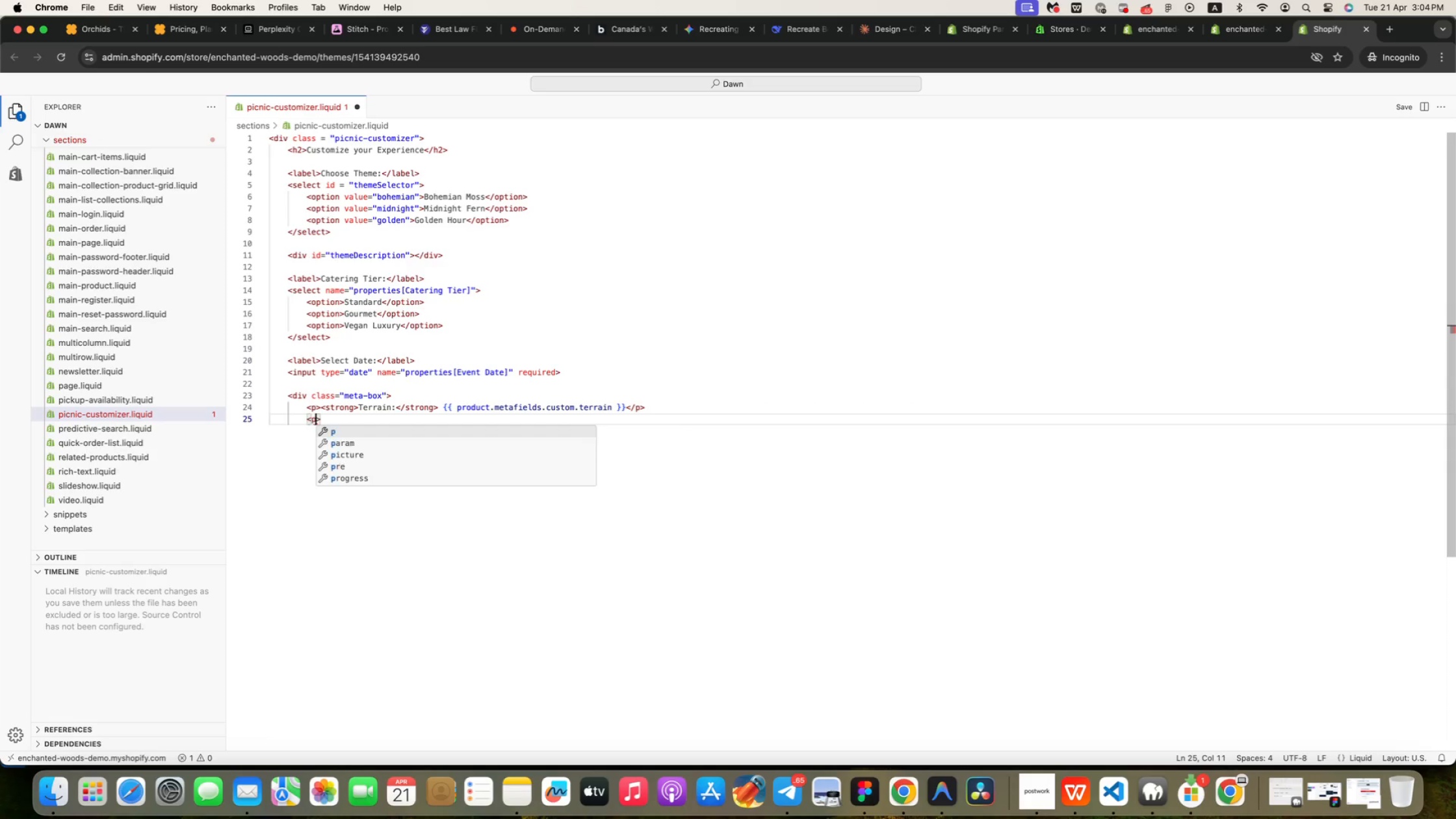 
key(Enter)
 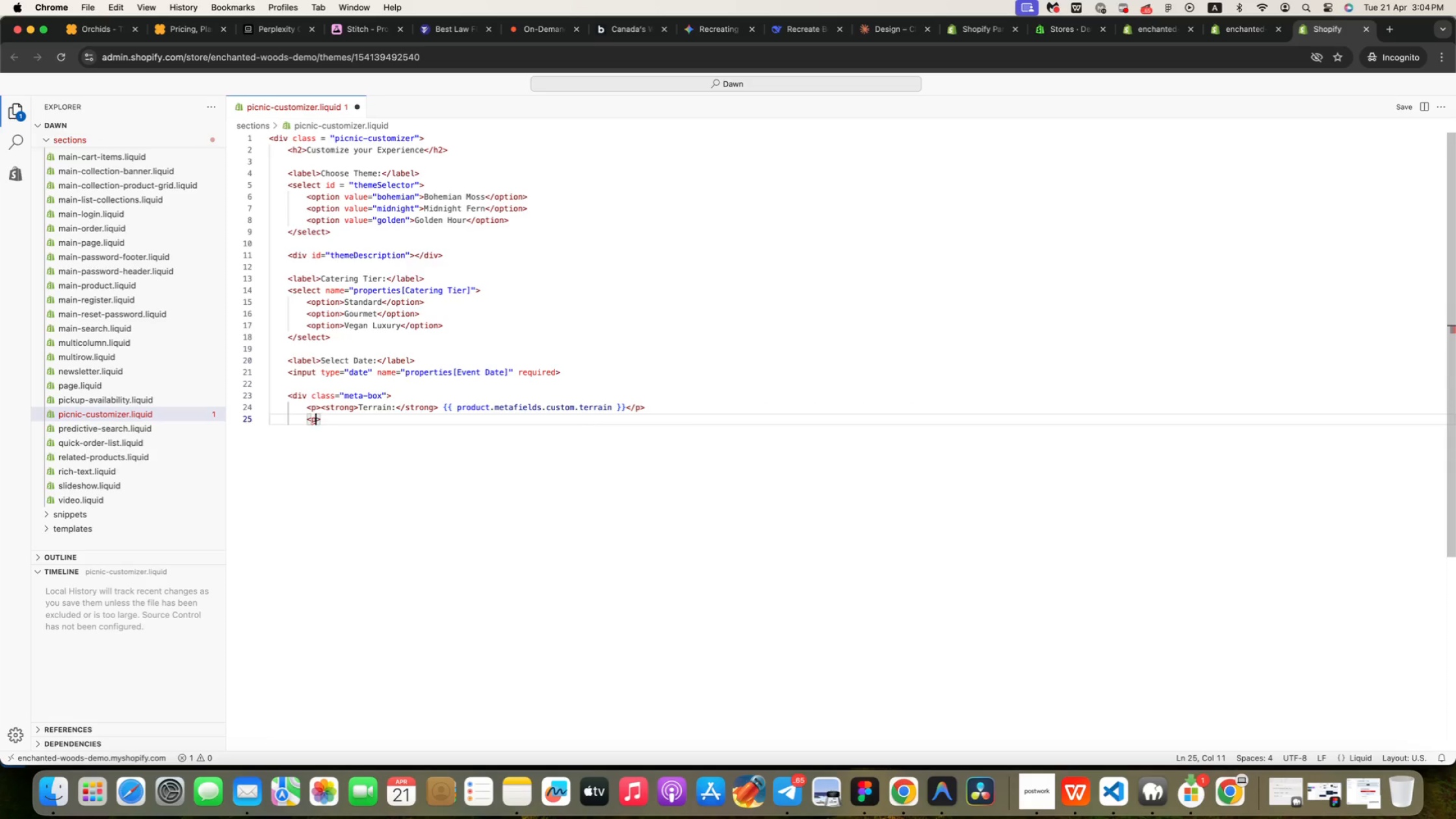 
key(ArrowRight)
 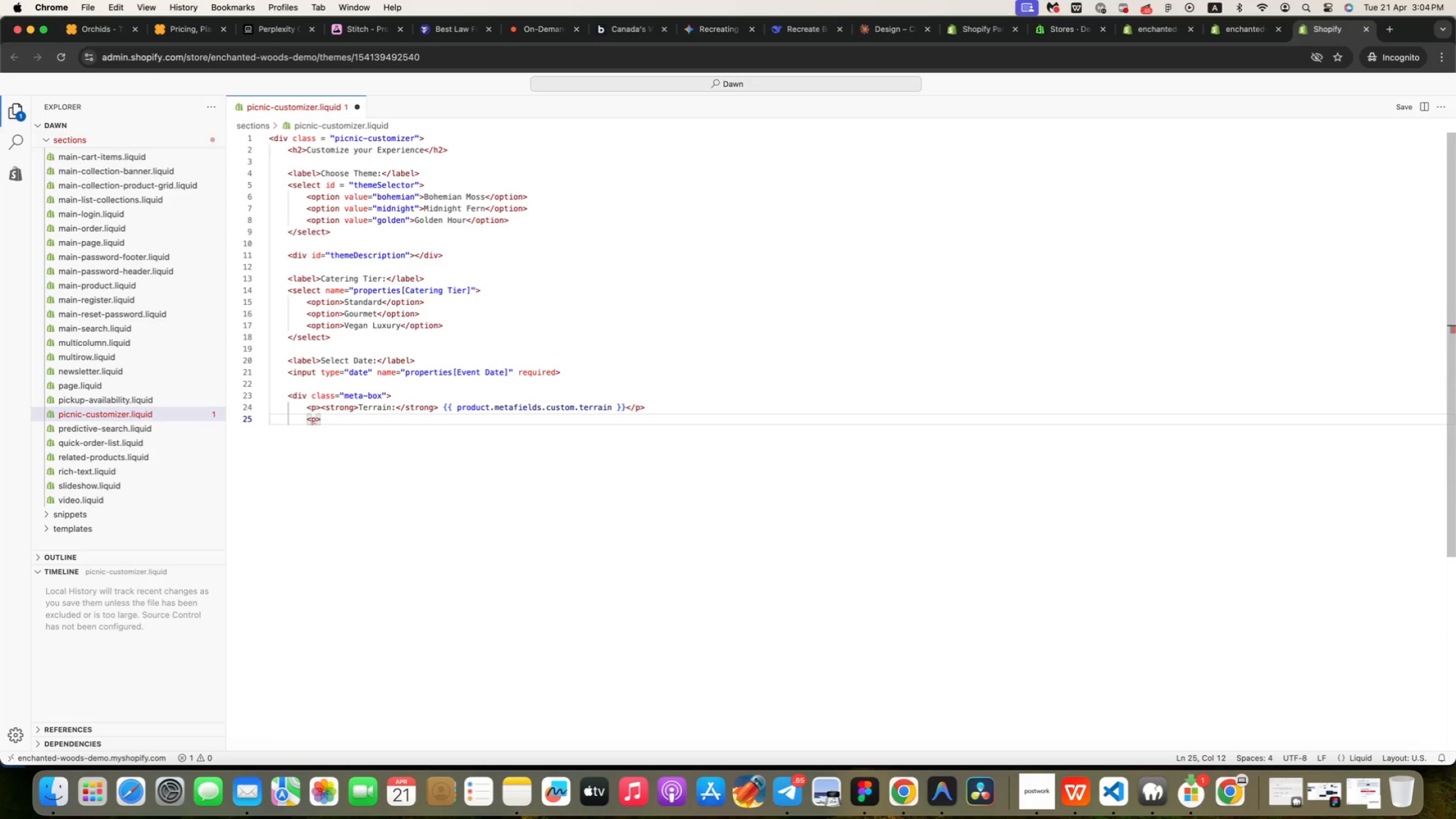 
type(<str)
 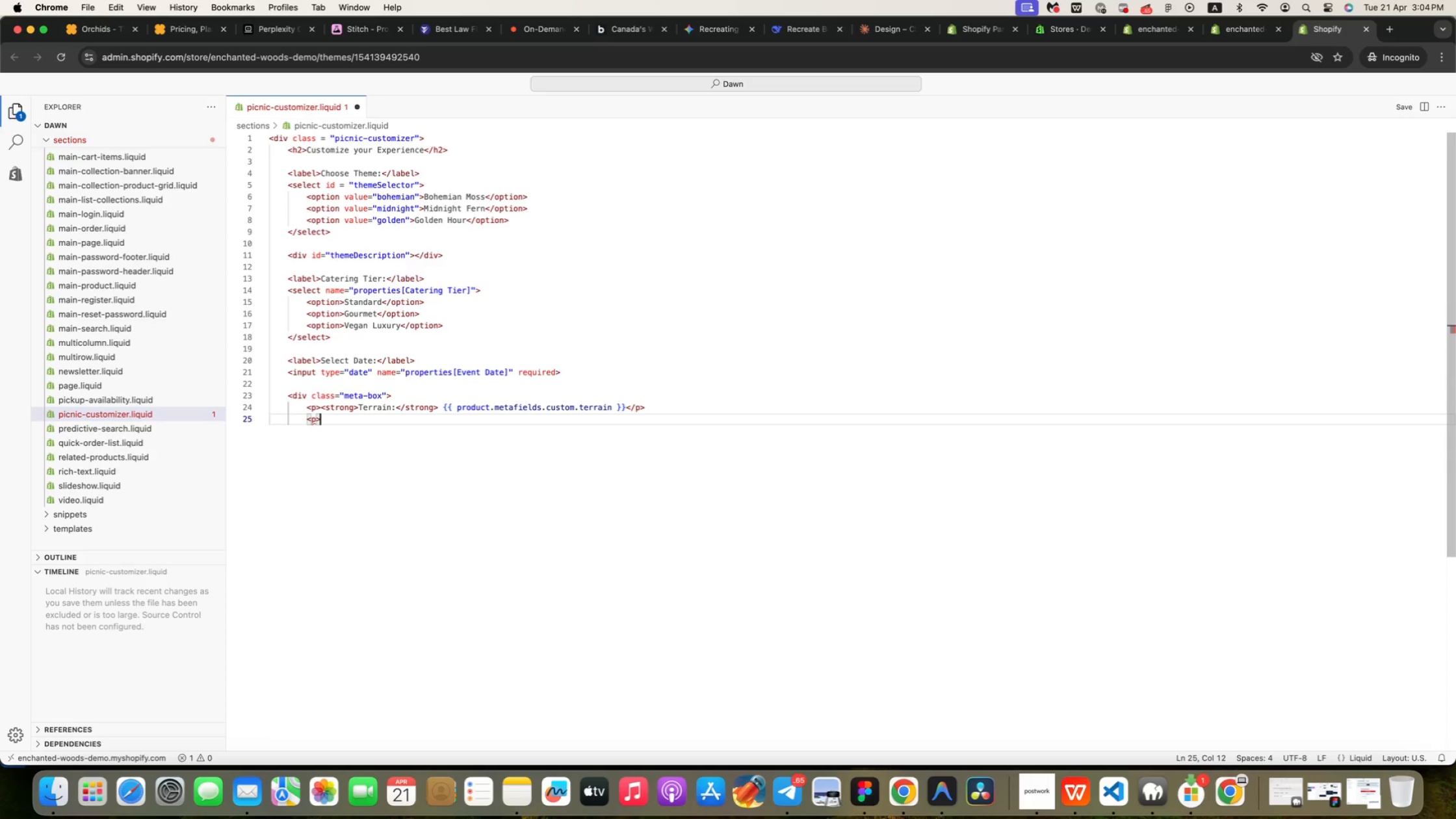 
key(Enter)
 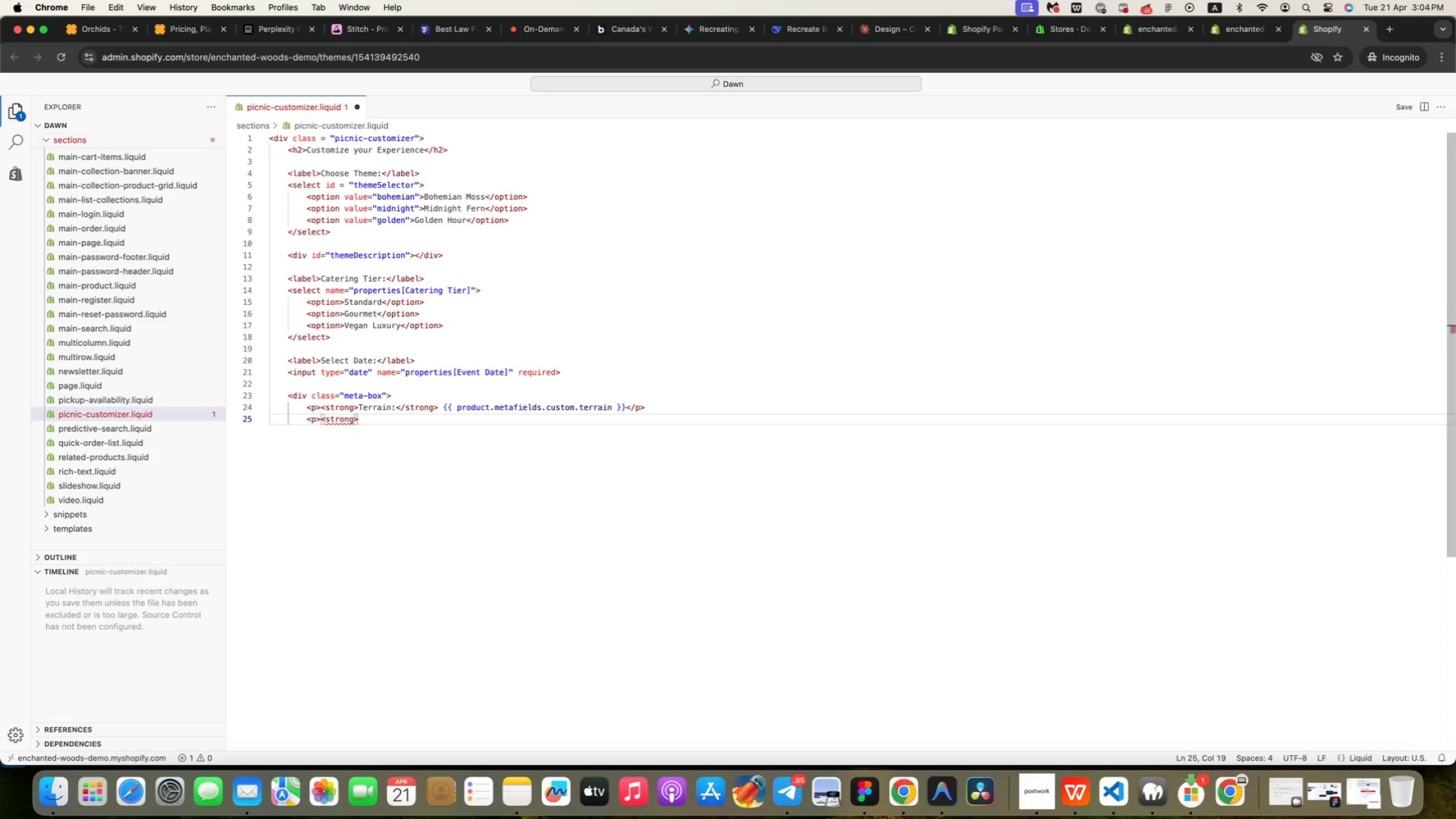 
key(Meta+ArrowRight)
 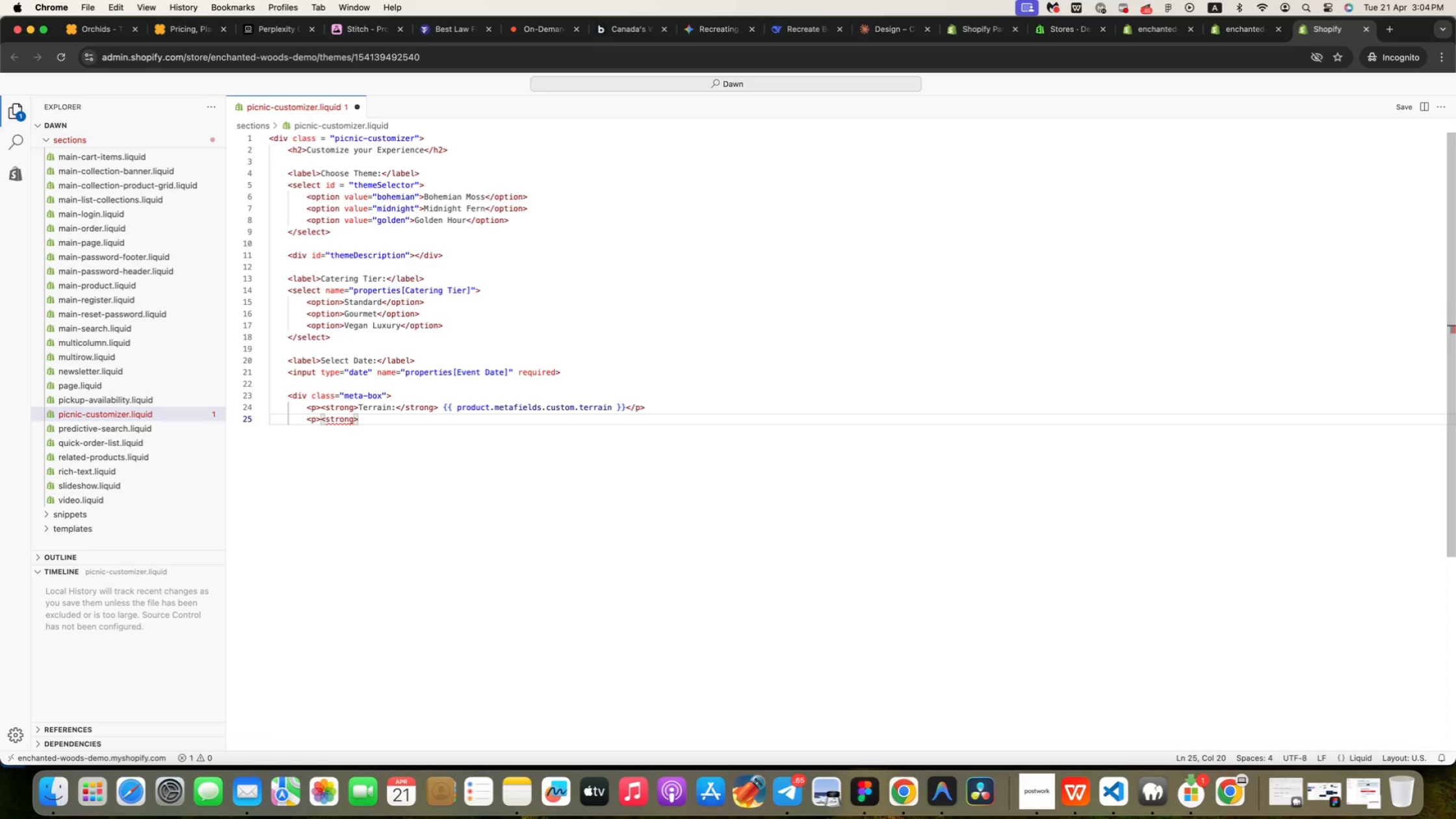 
type(Shade:<)
 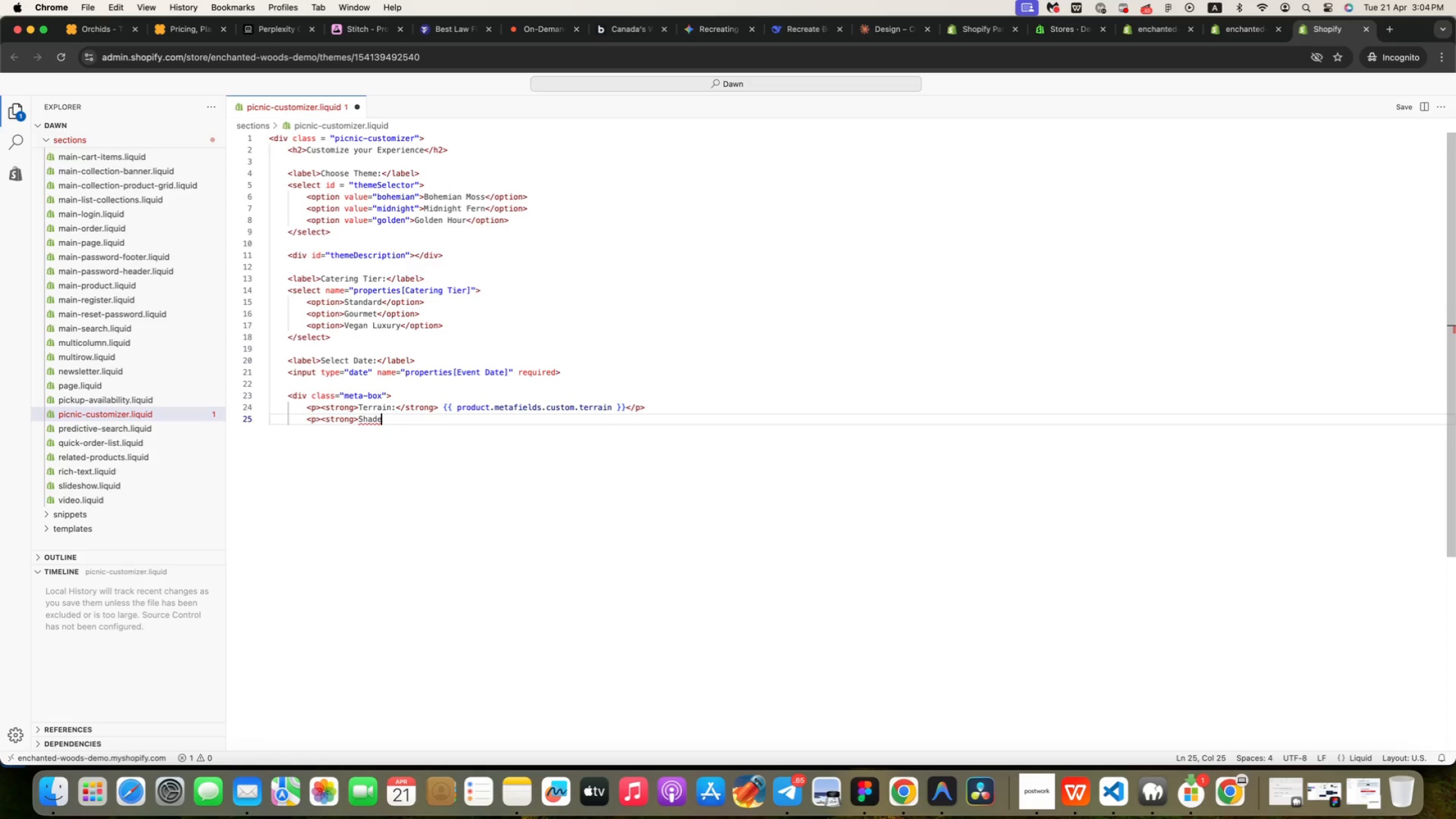 
 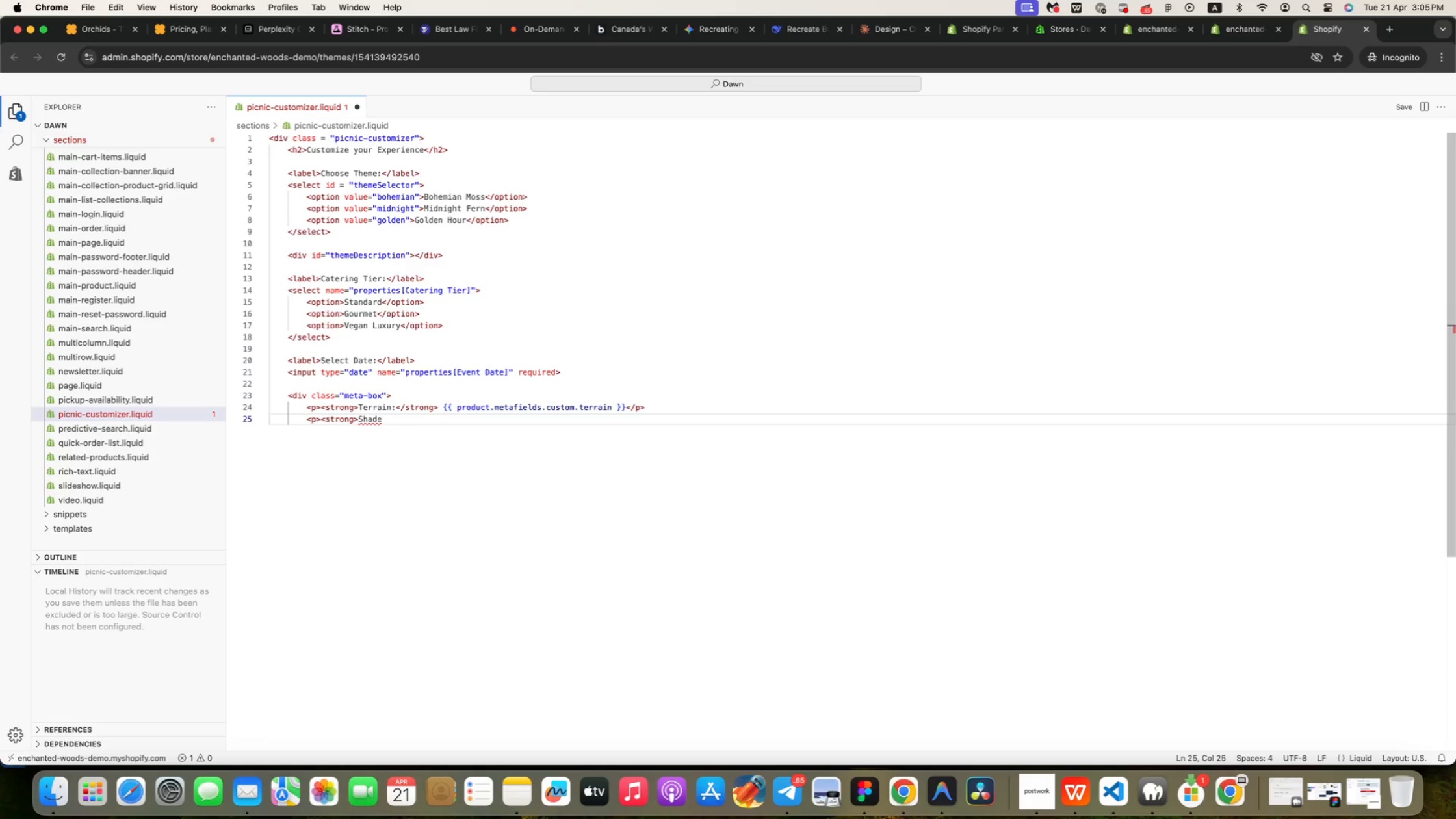 
key(Enter)
 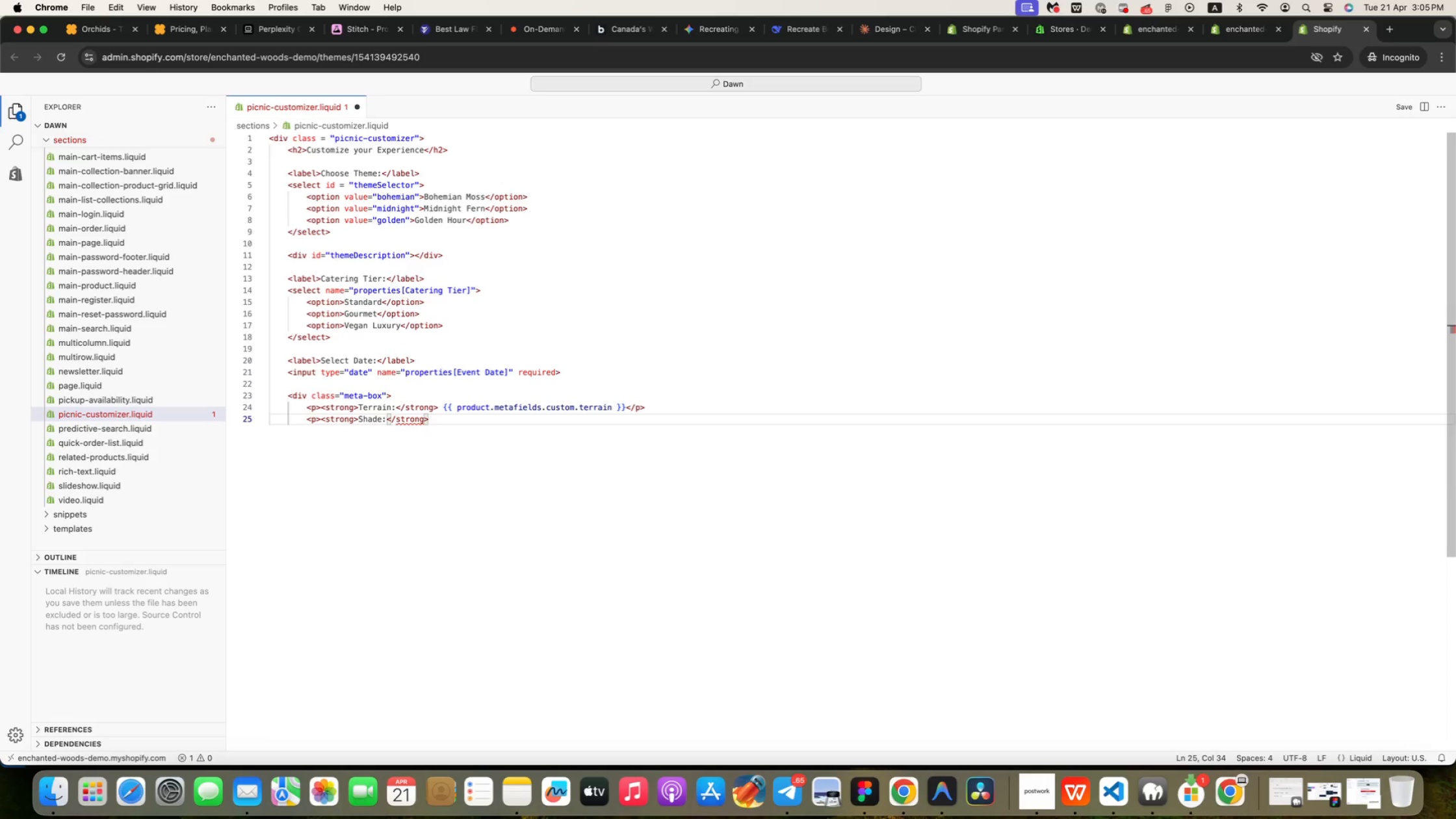 
key(Meta+ArrowRight)
 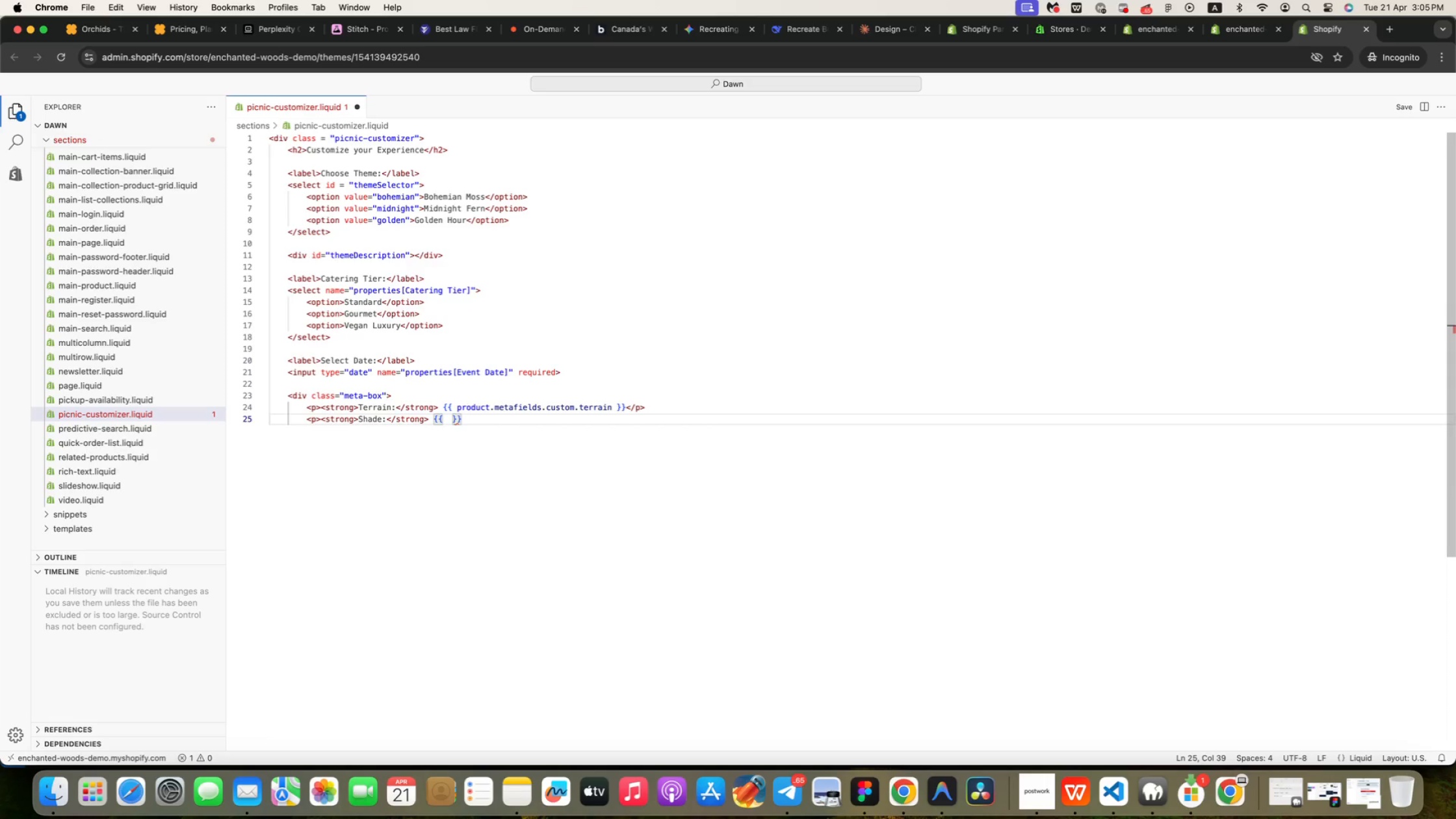 
type( {{product.met)
 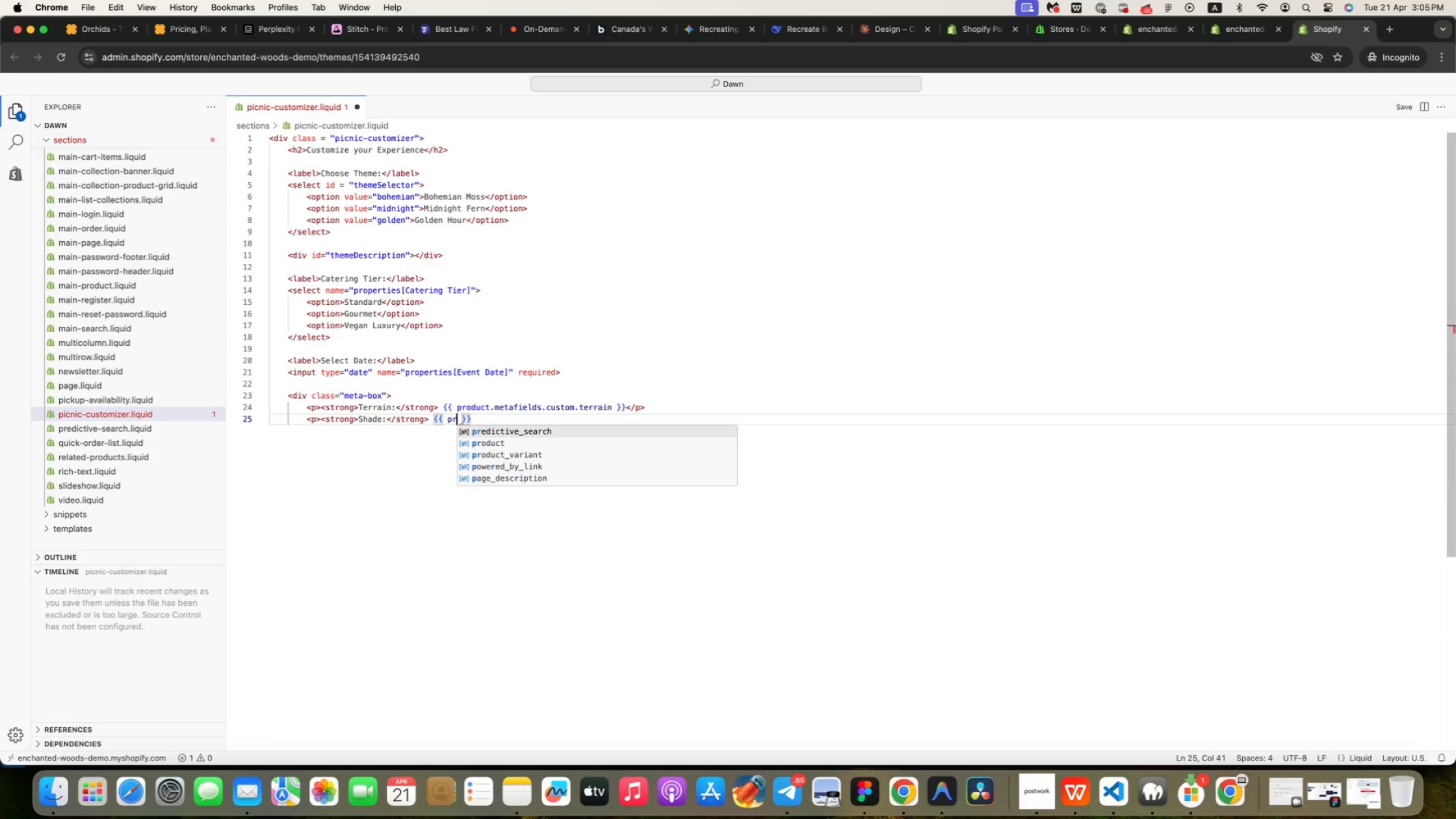 
 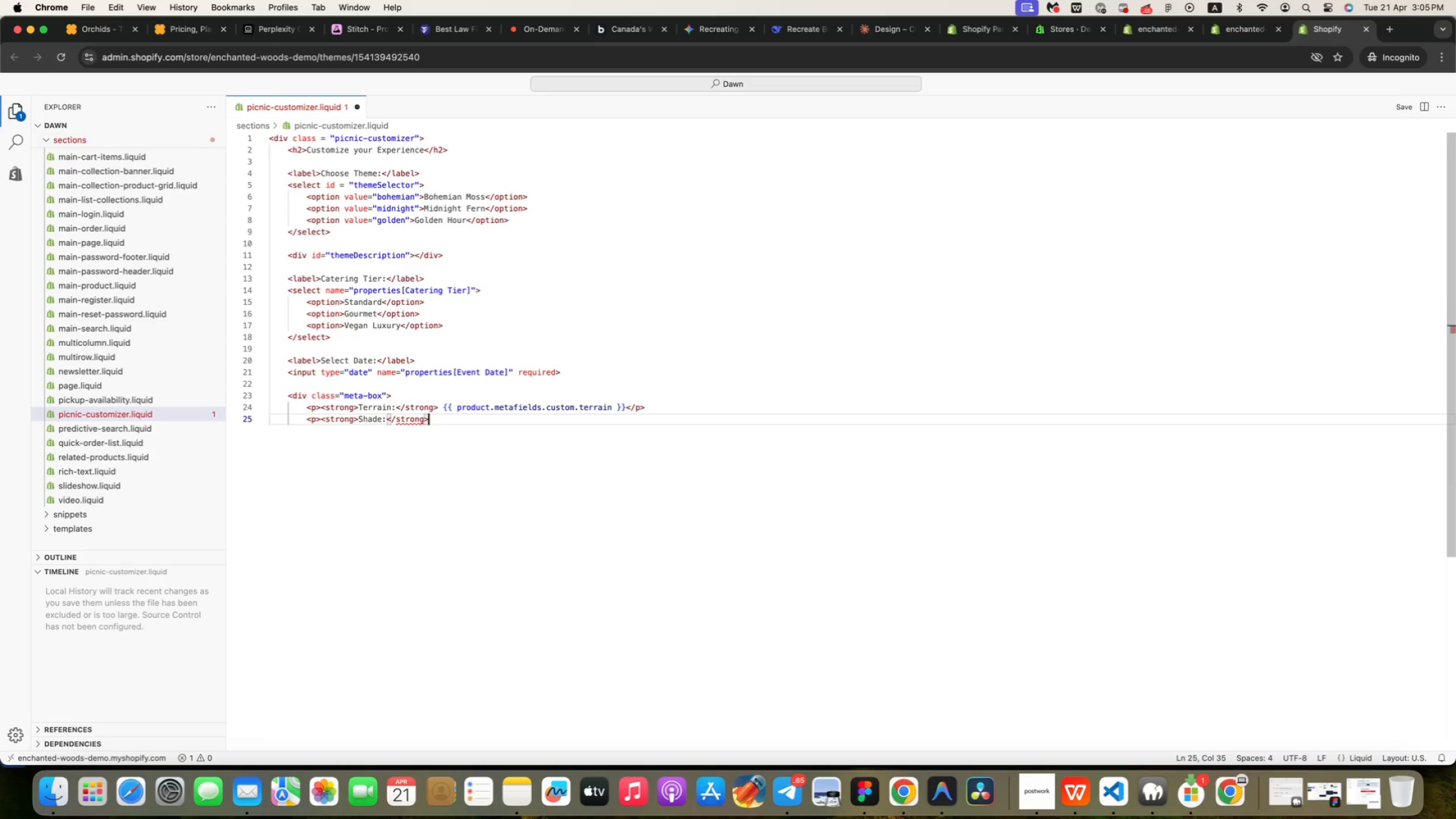 
key(Enter)
 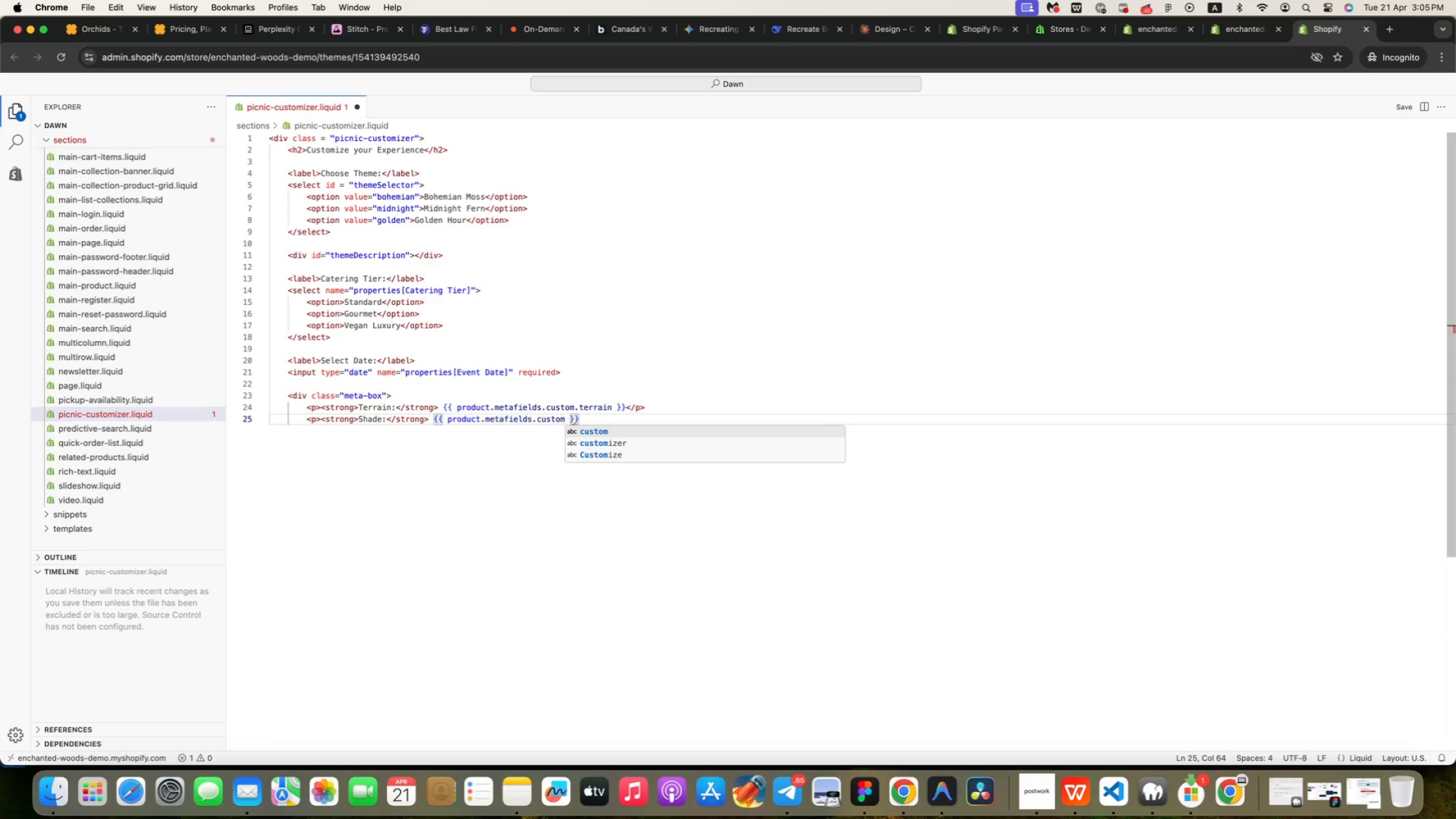 
type(.custom.shade)
 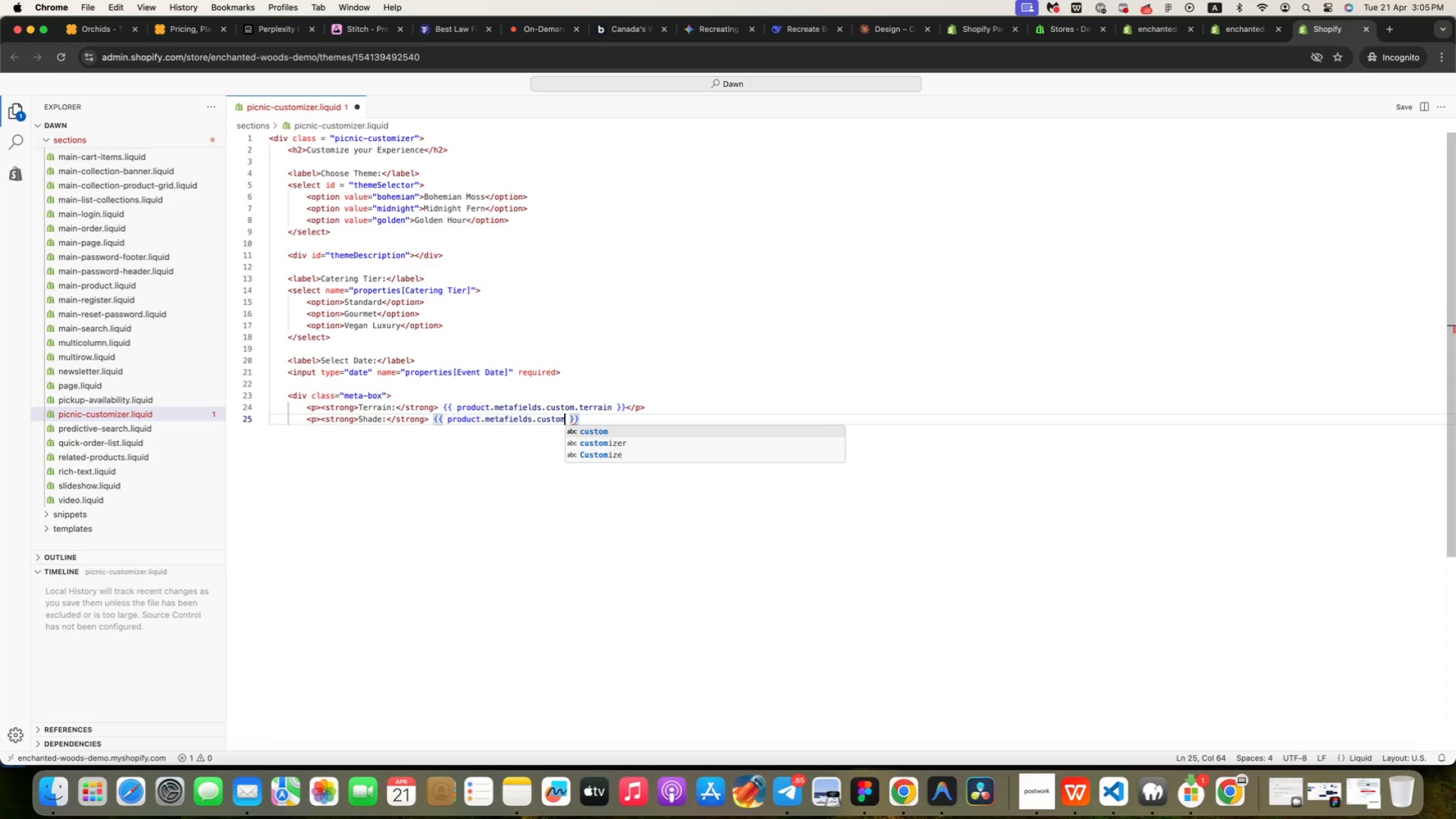 
key(Meta+ArrowRight)
 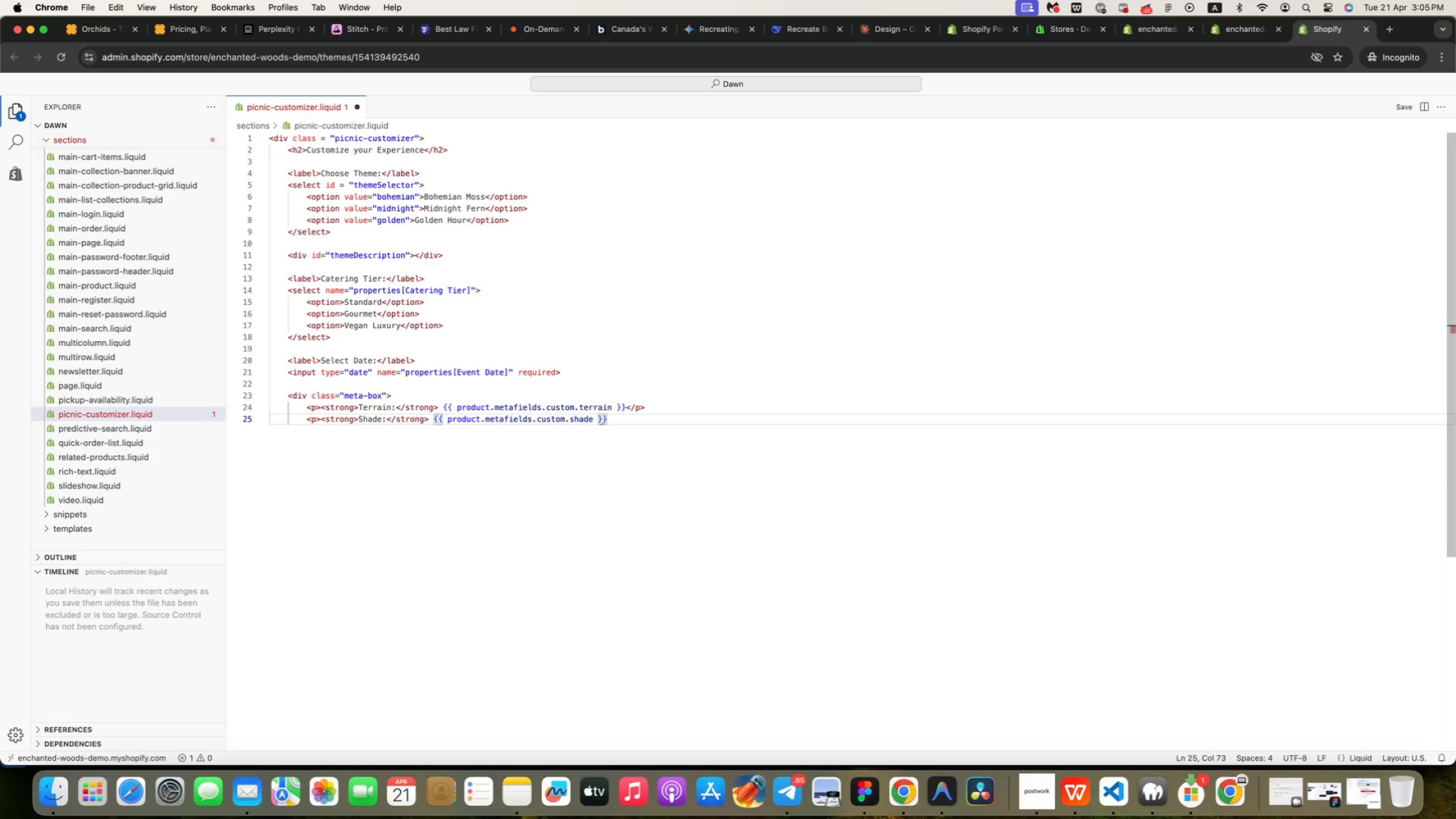 
key(Shift+Comma)
 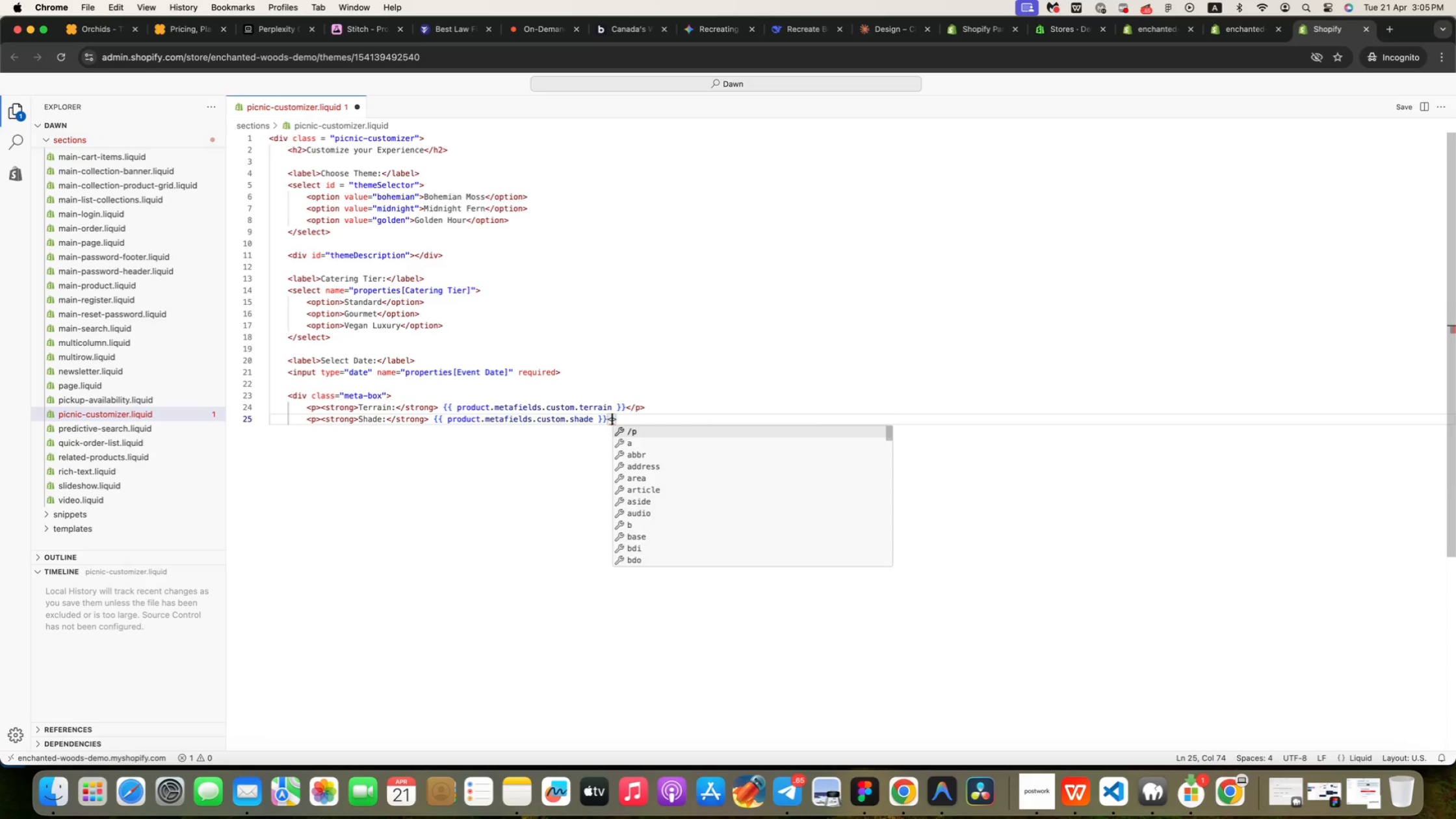 
key(Enter)
 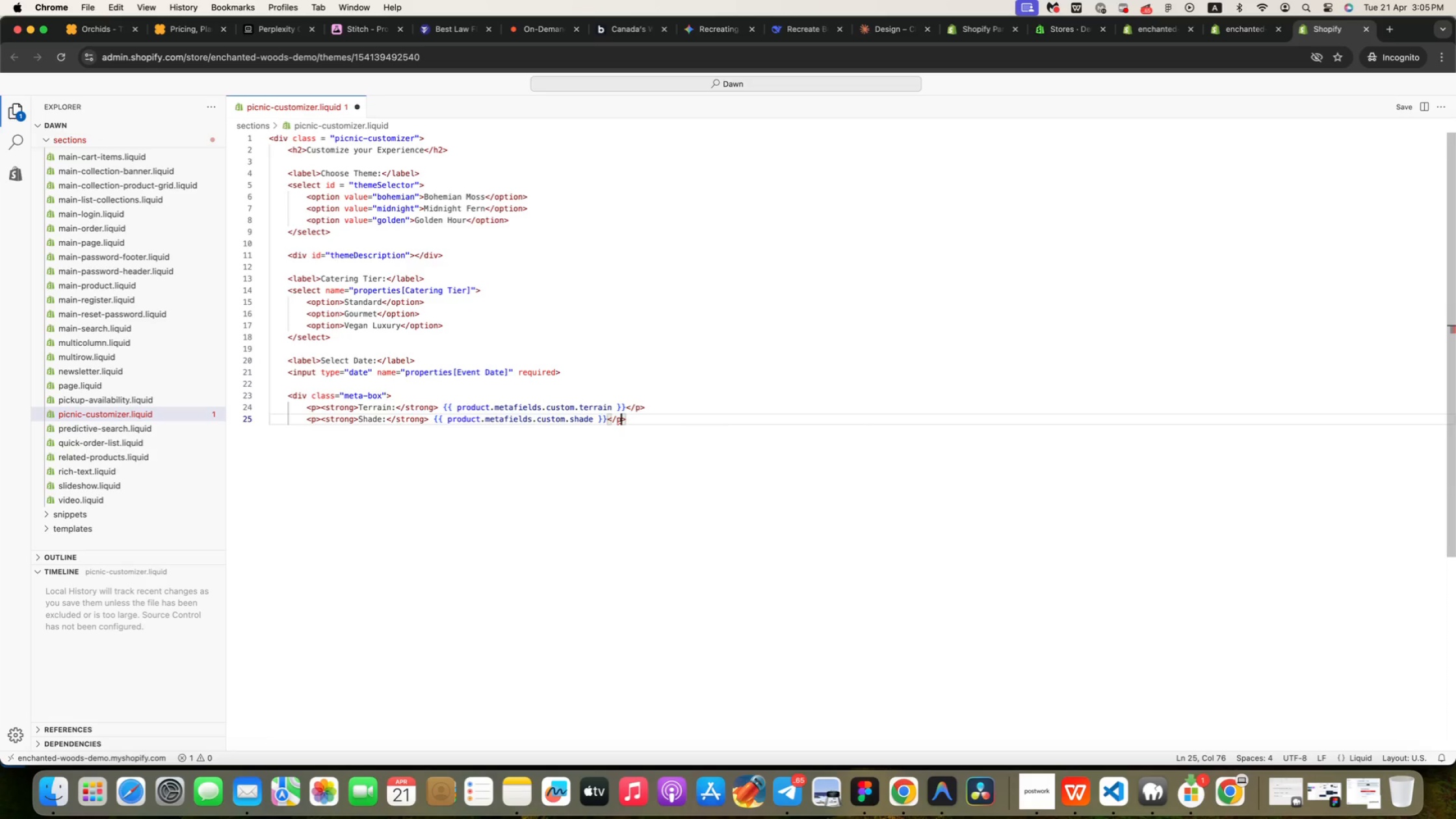 
key(ArrowRight)
 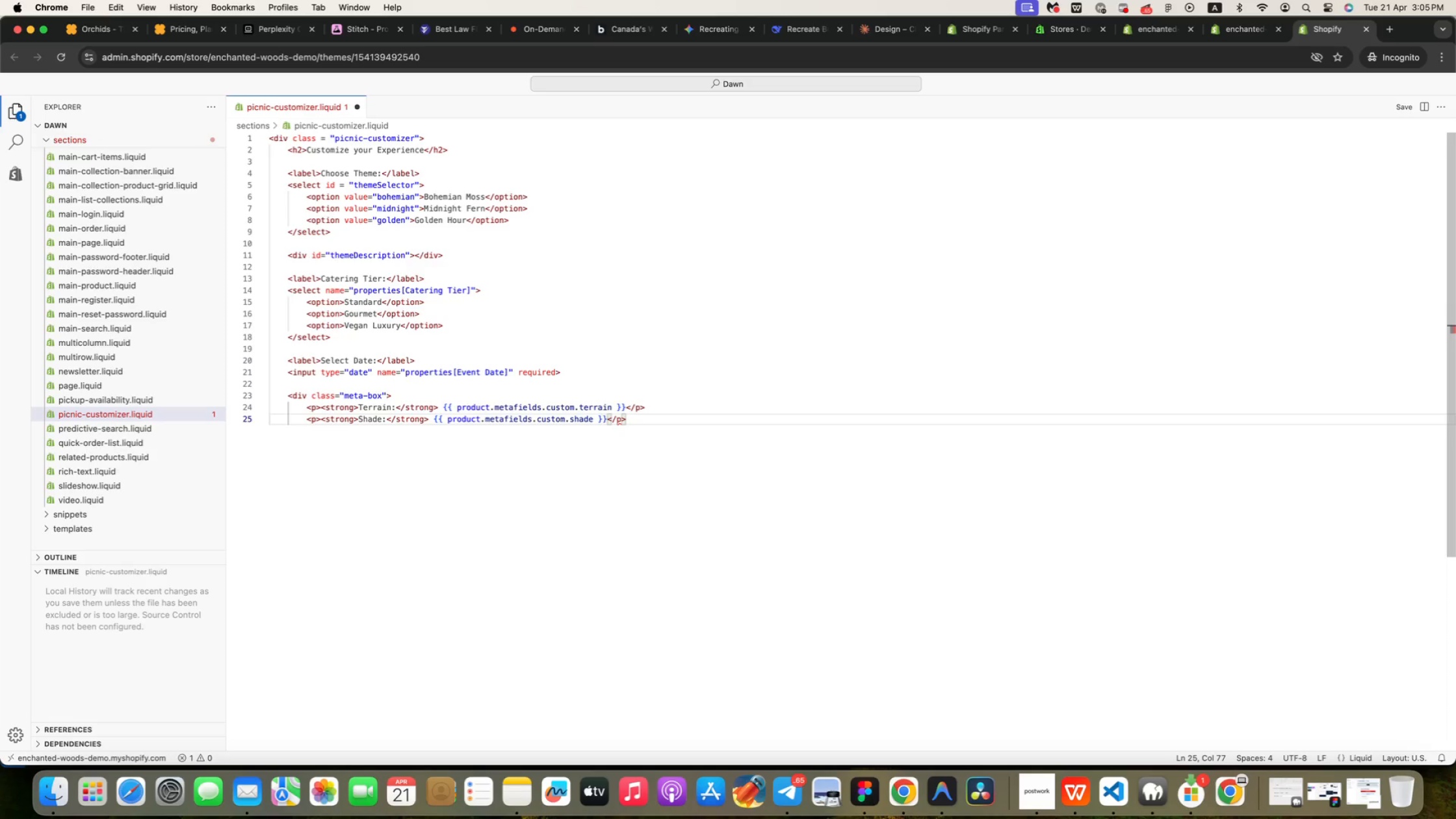 
wait(10.68)
 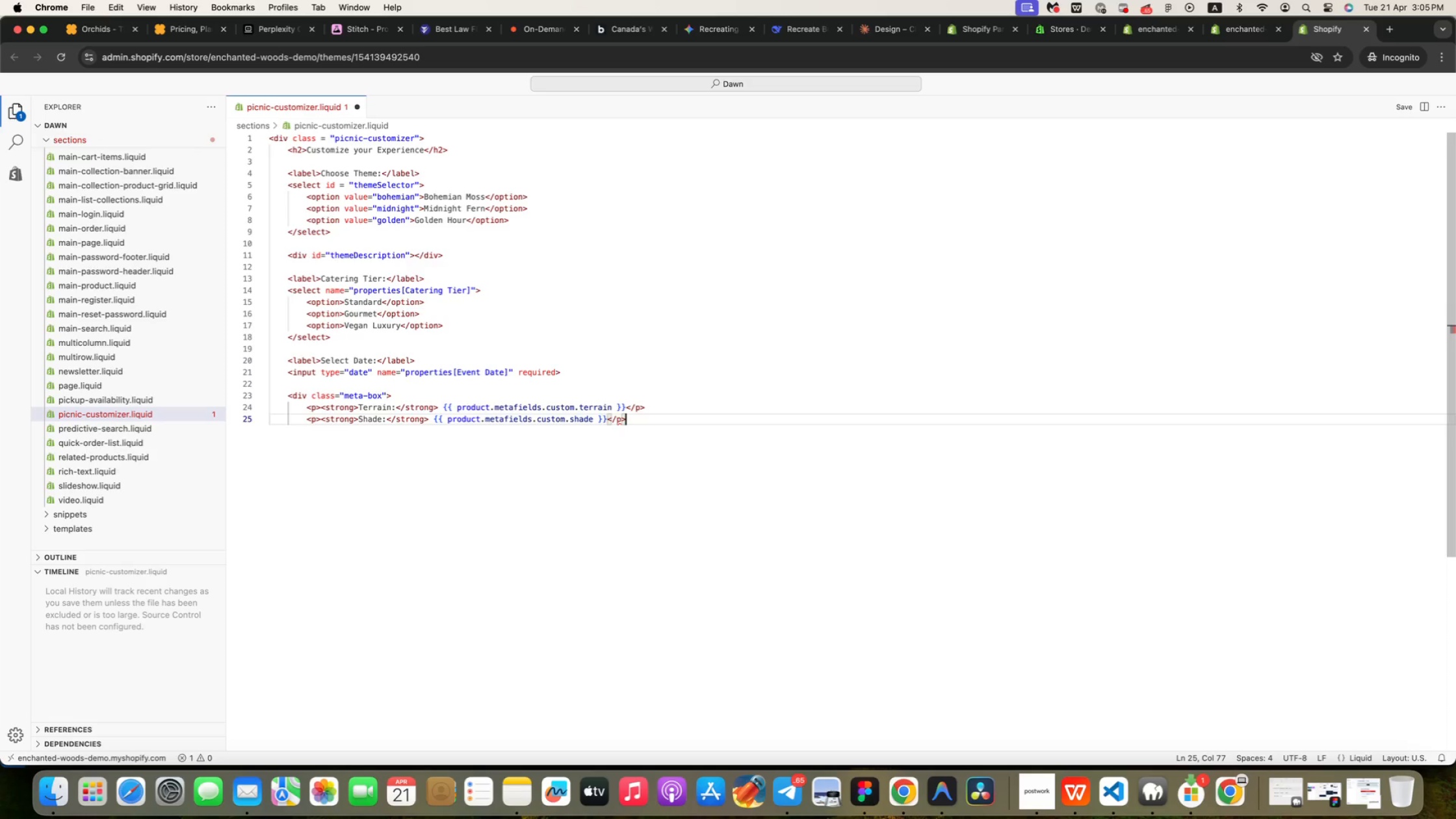 
key(Enter)
 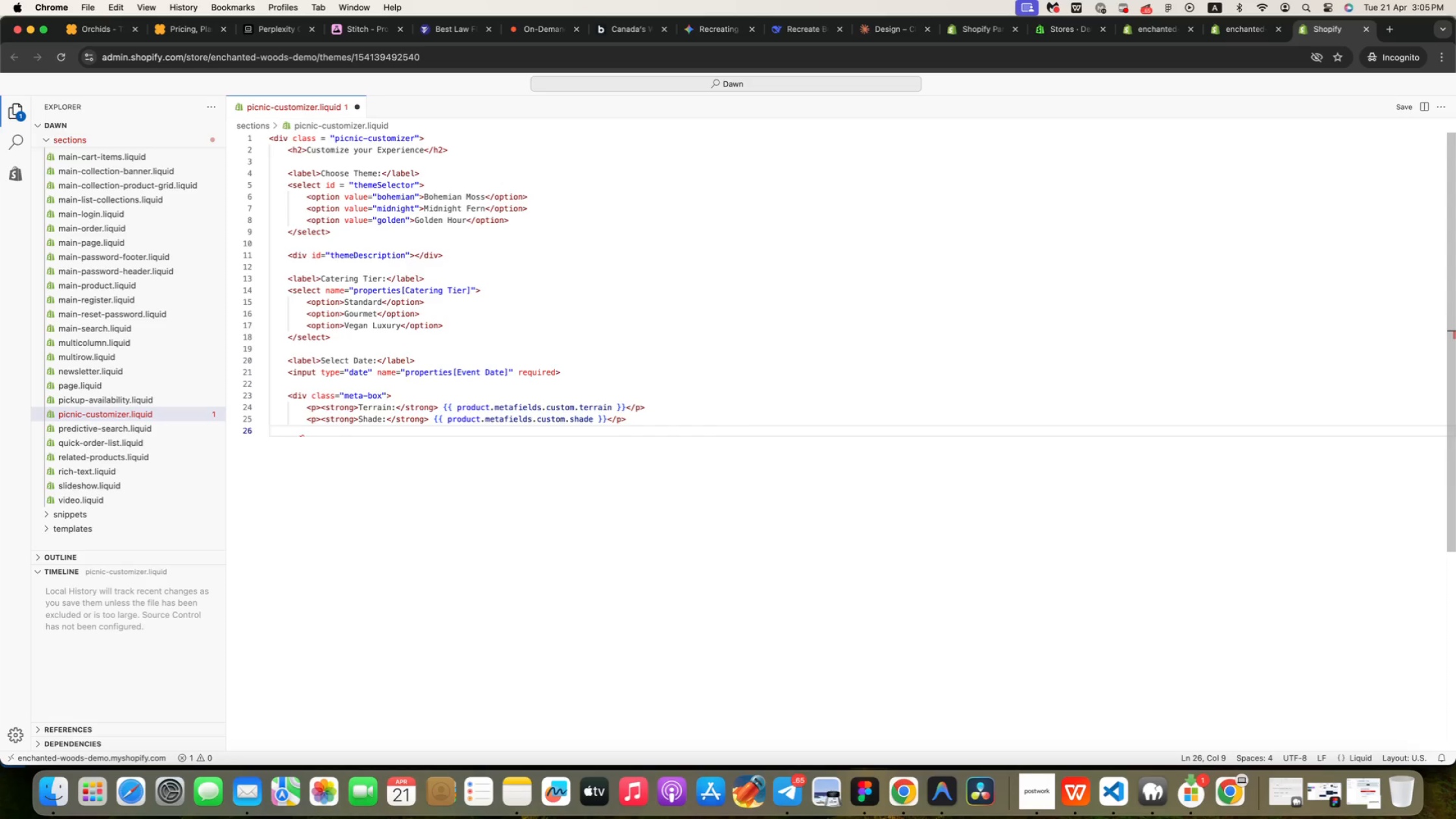 
key(Shift+ShiftRight)
 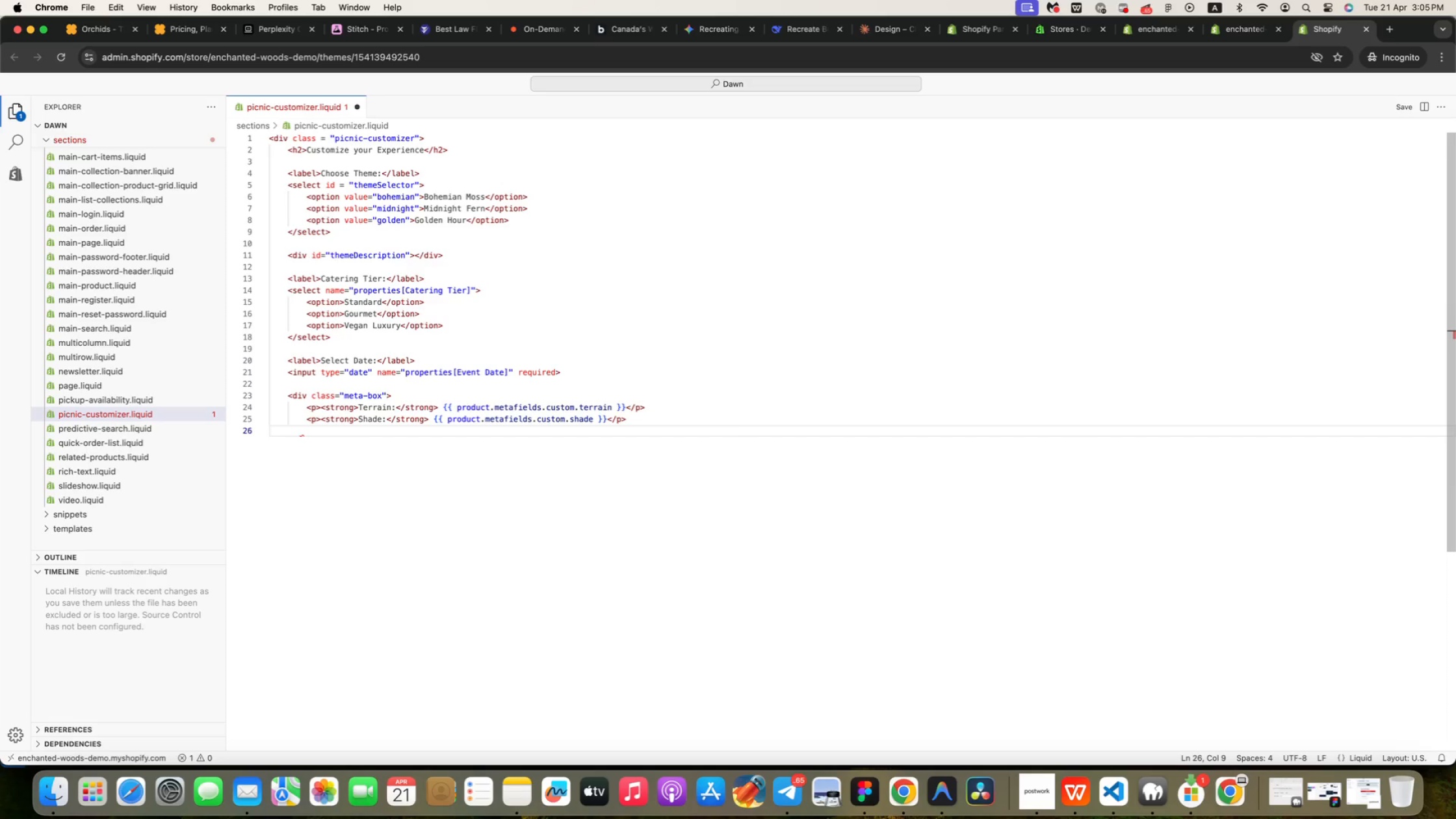 
key(Shift+Comma)
 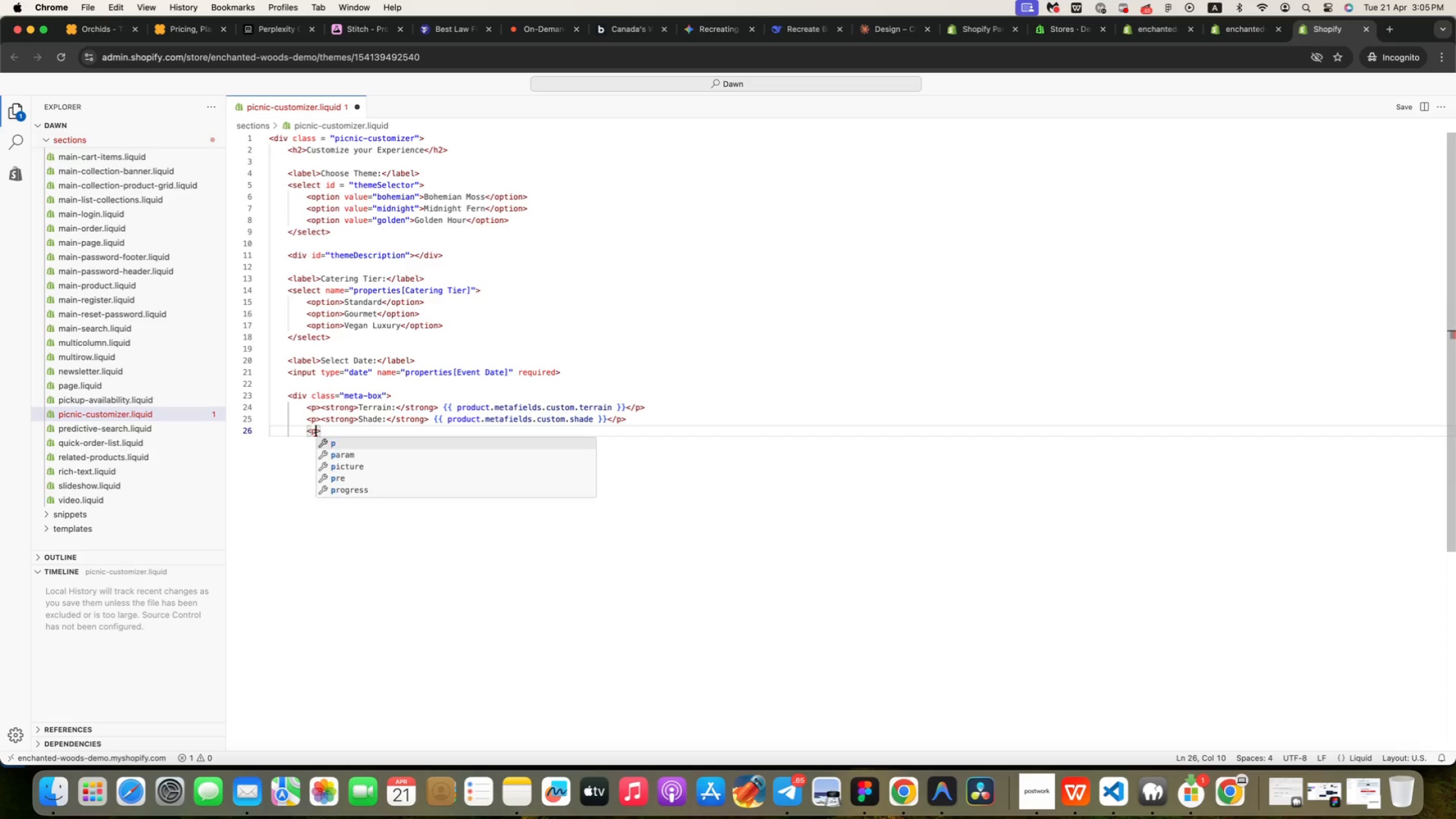 
key(P)
 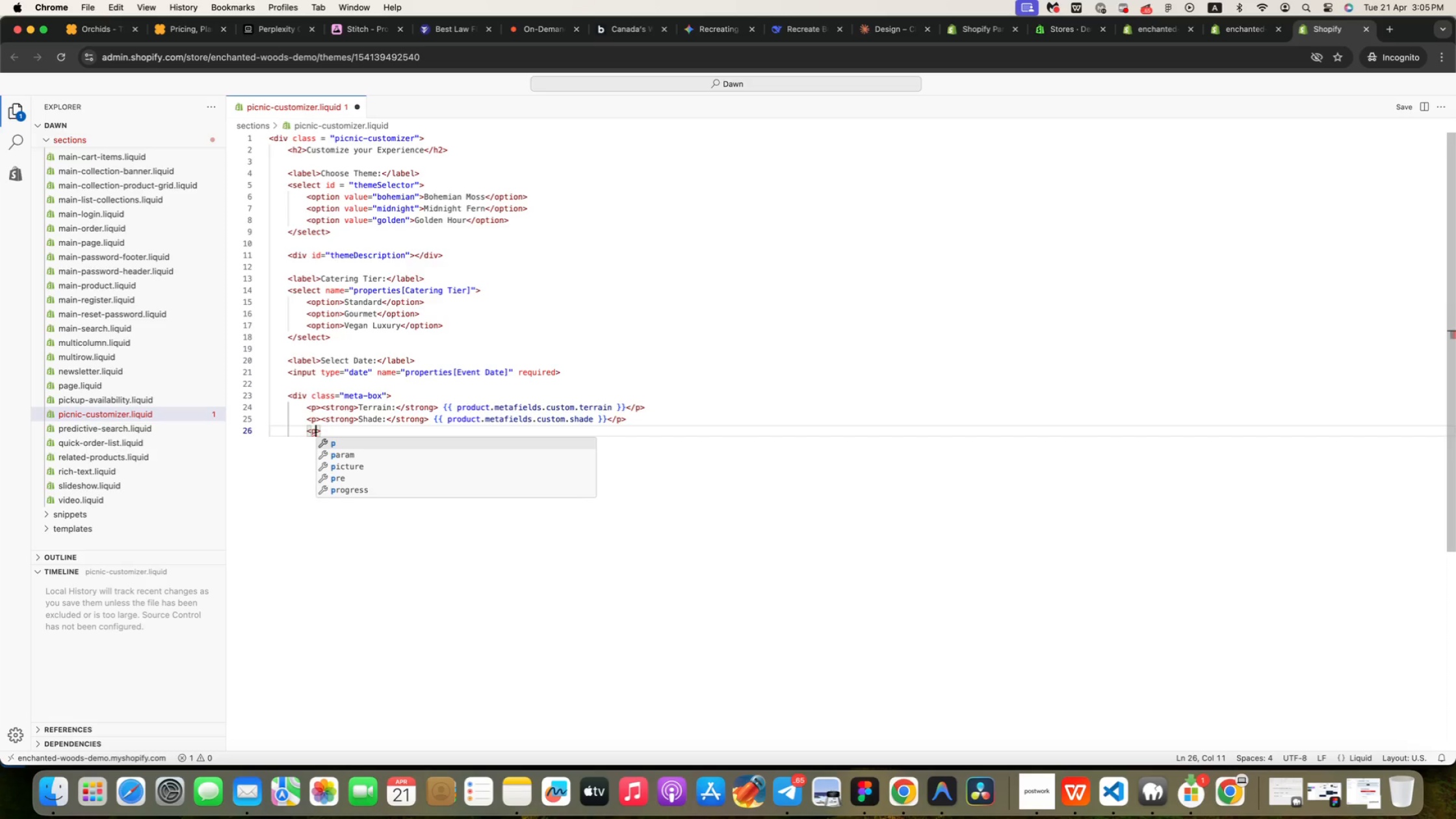 
key(Enter)
 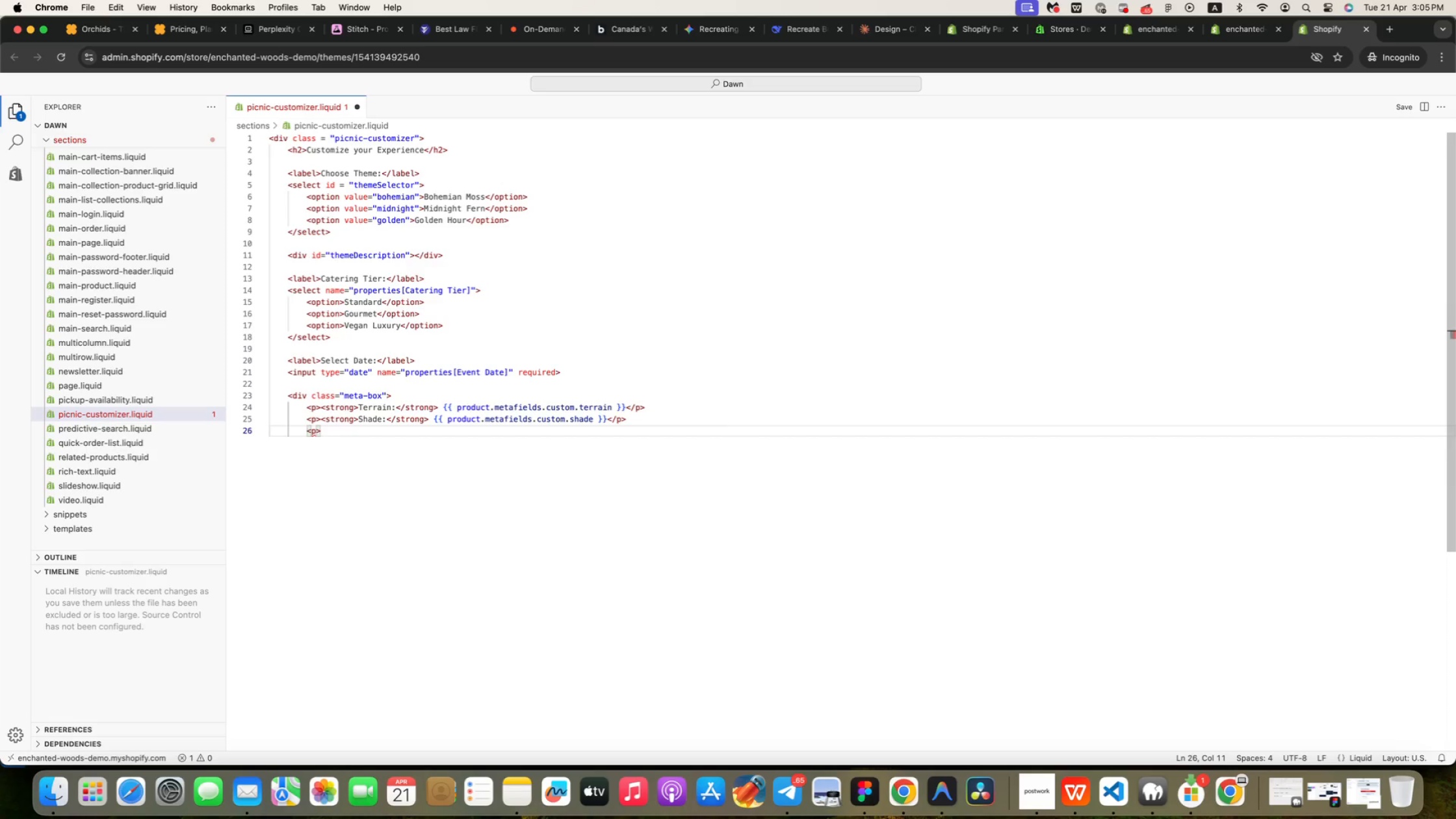 
key(ArrowRight)
 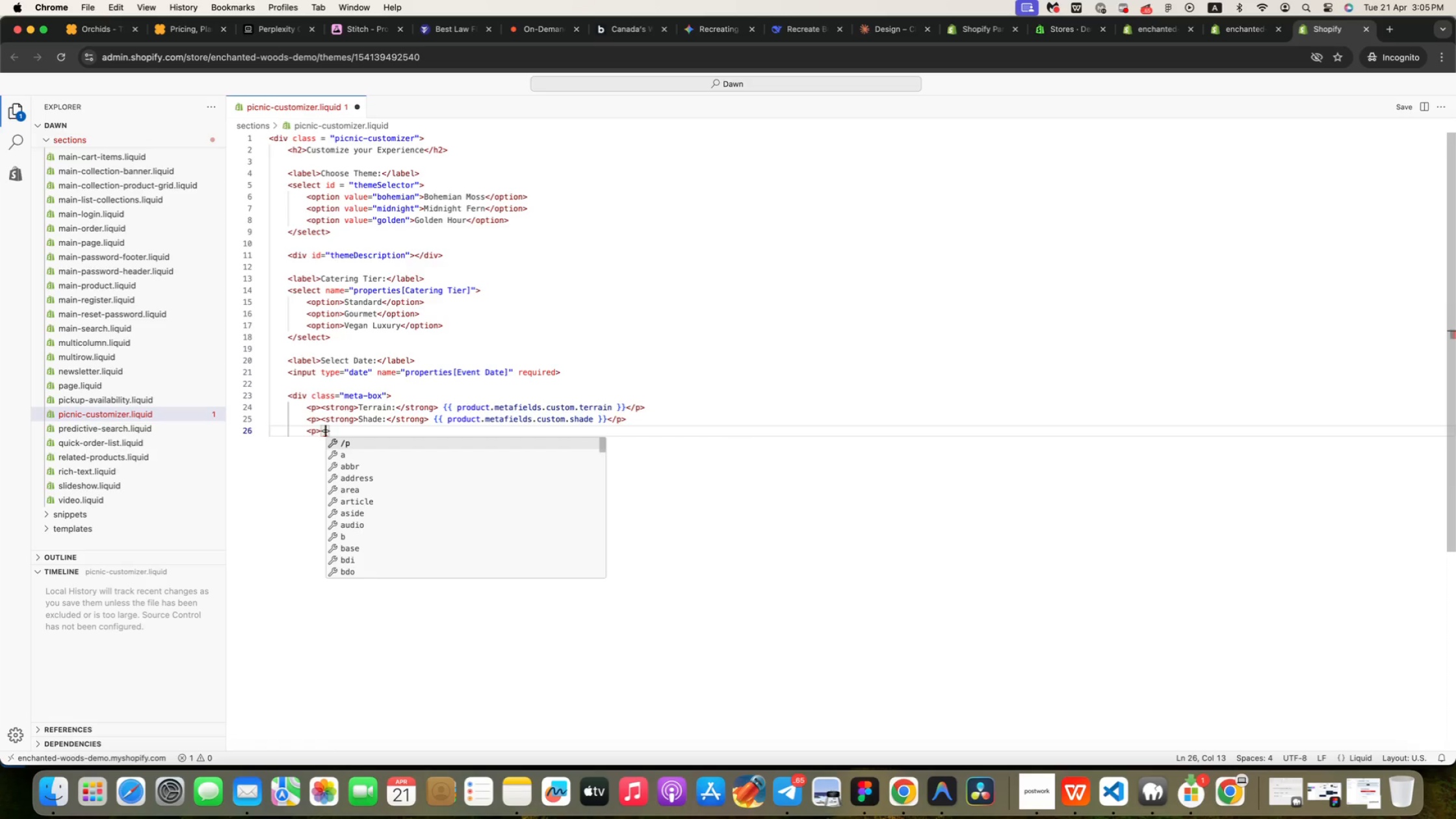 
type(<str)
 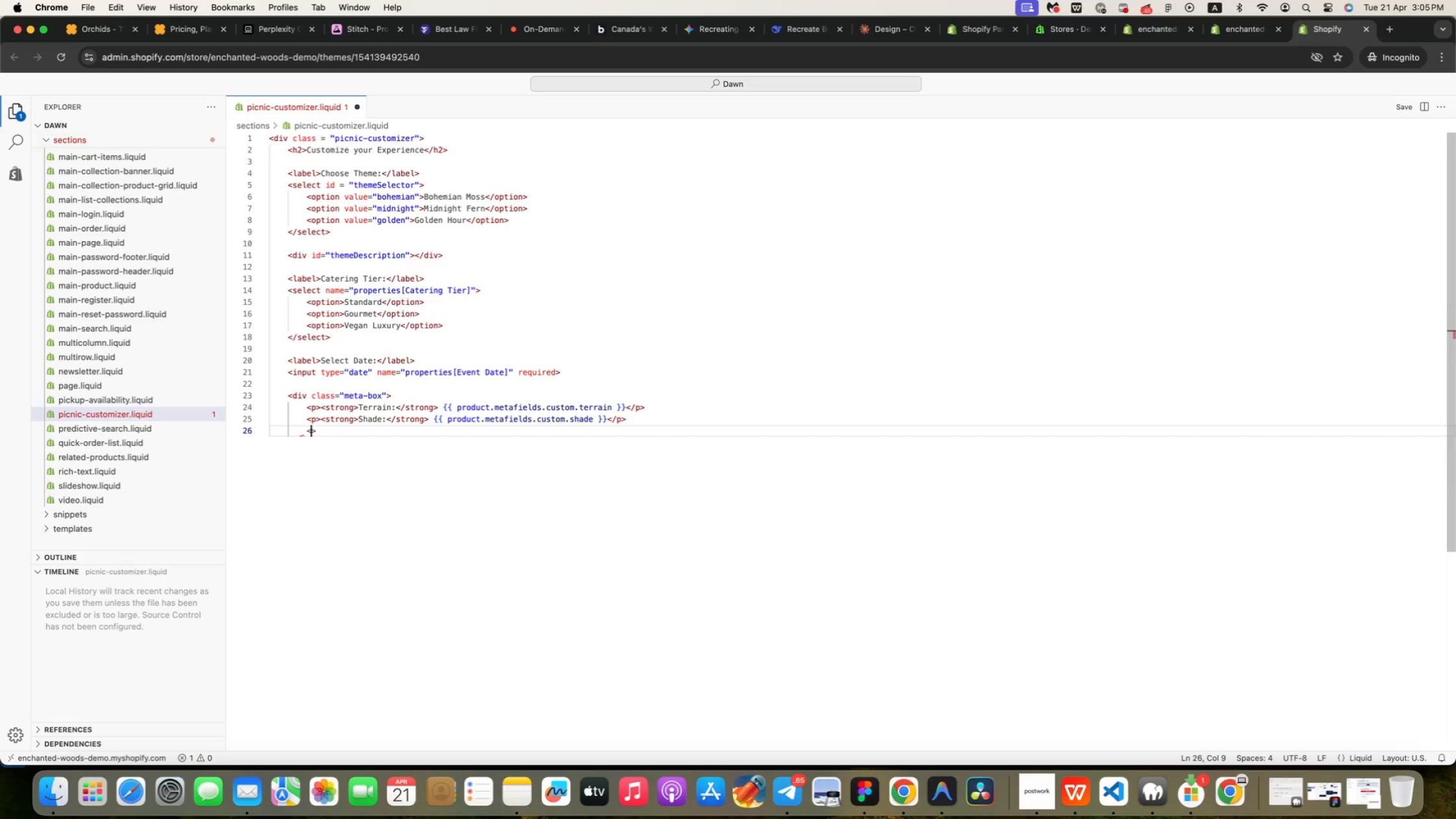 
key(Enter)
 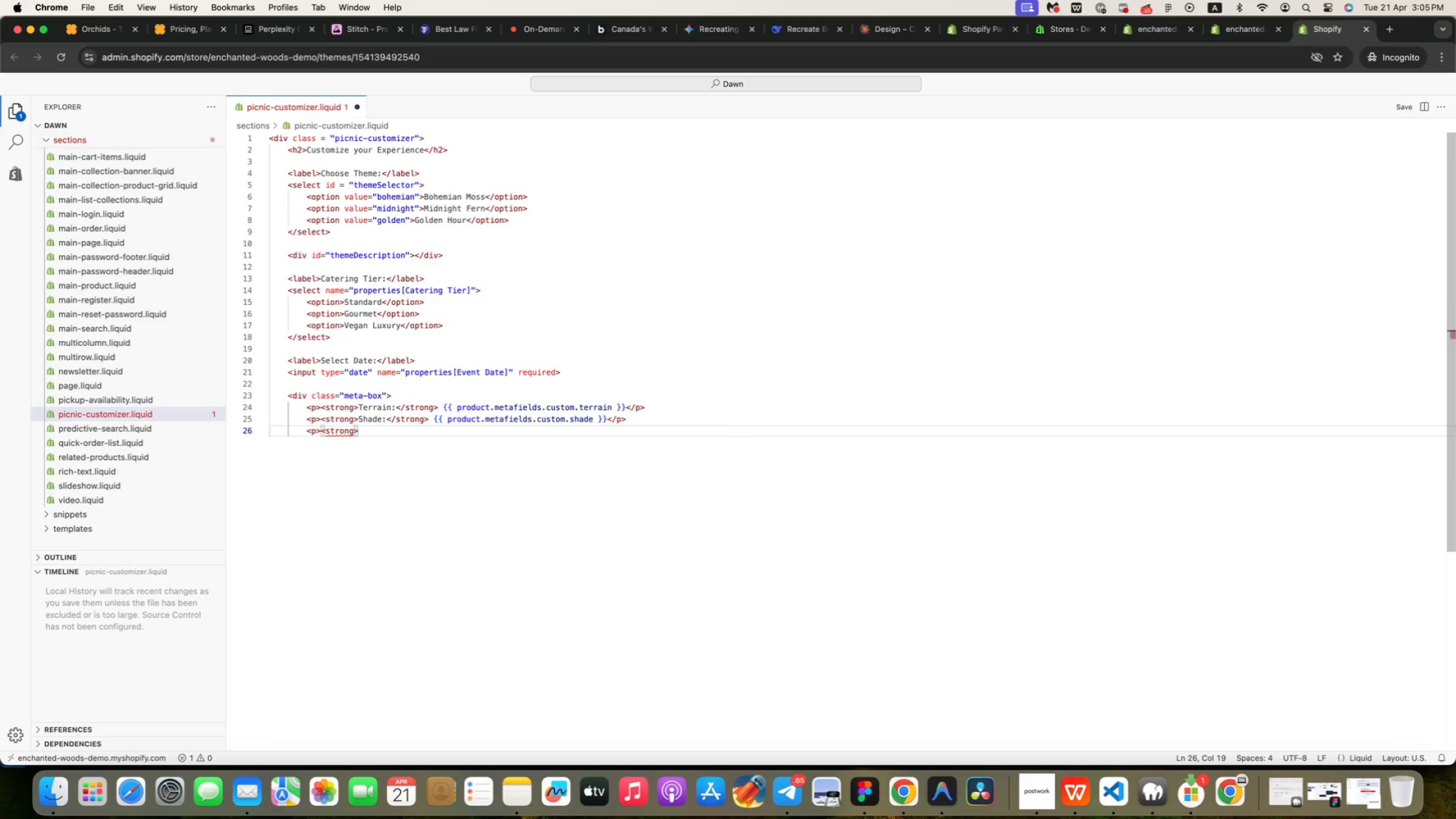 
key(ArrowRight)
 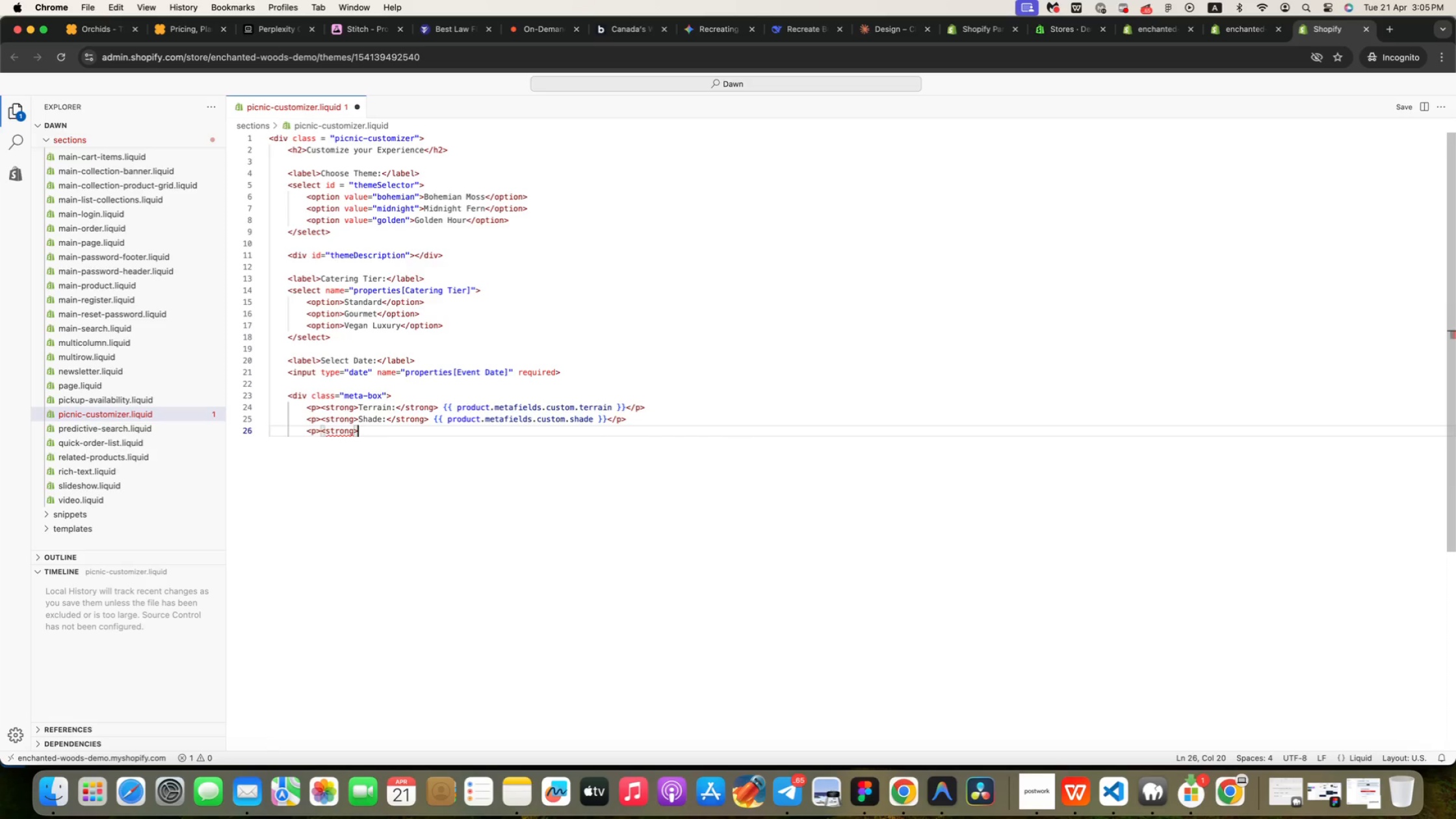 
type(Max Geusts:<)
 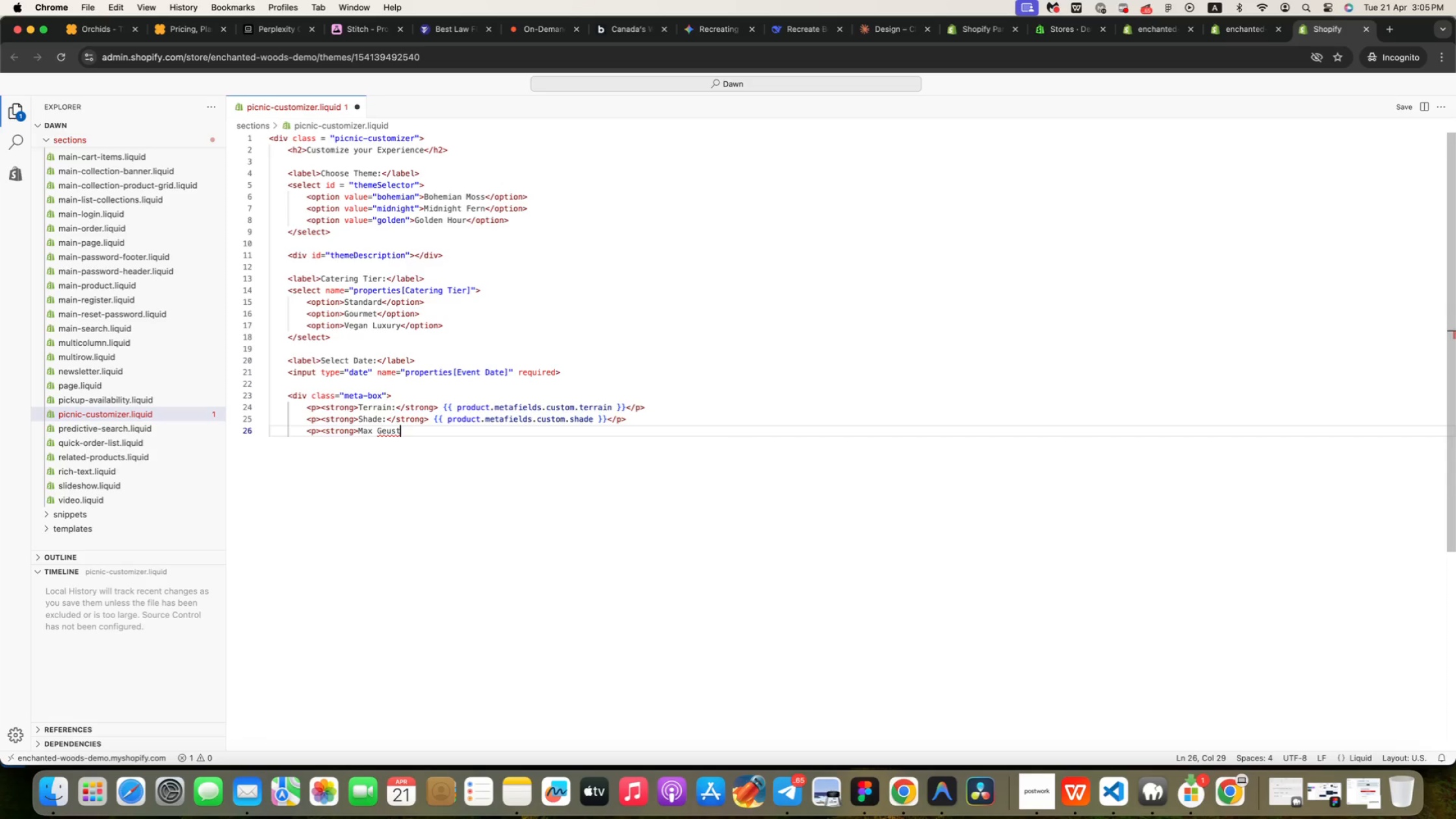 
key(Enter)
 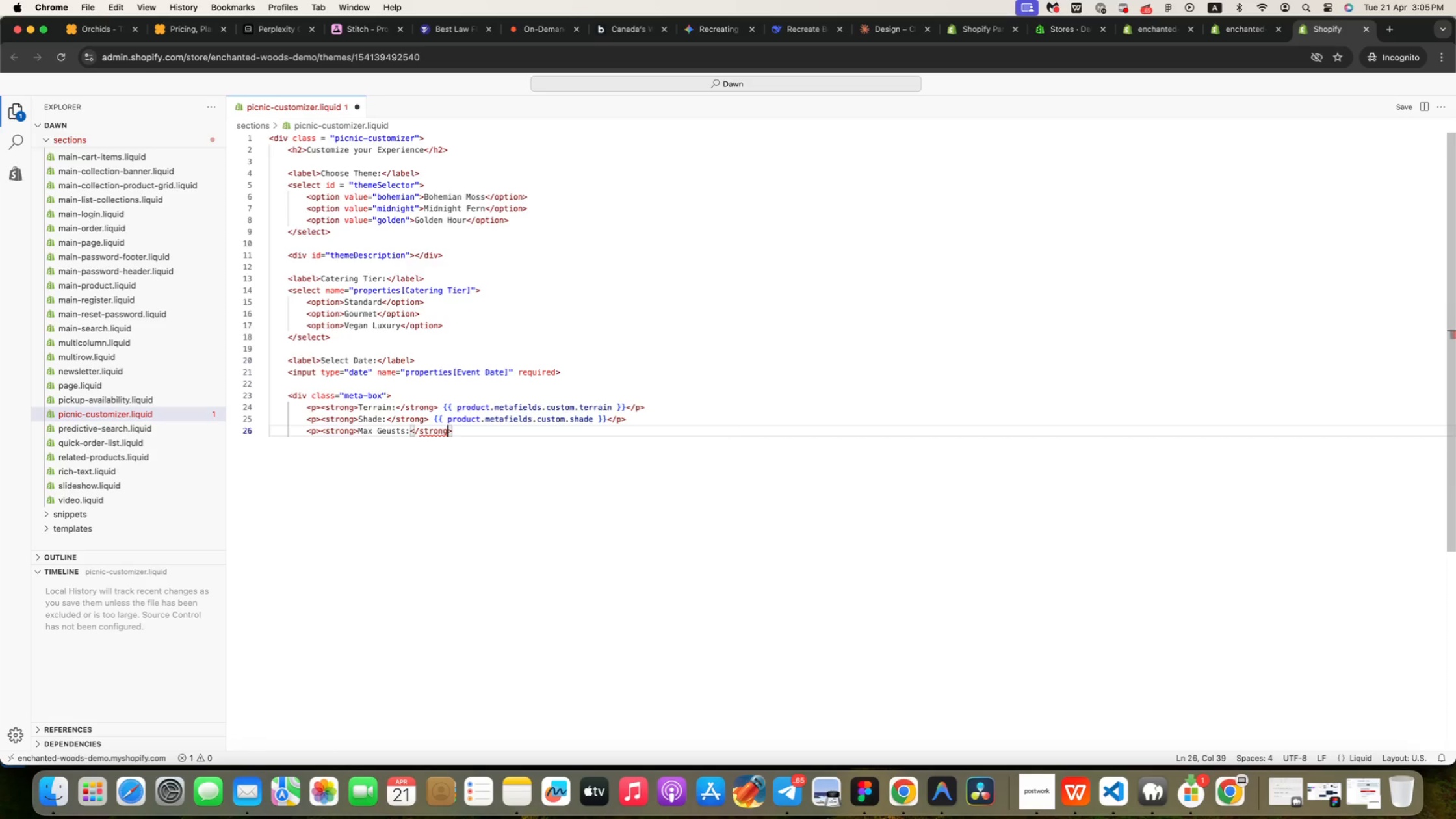 
key(ArrowRight)
 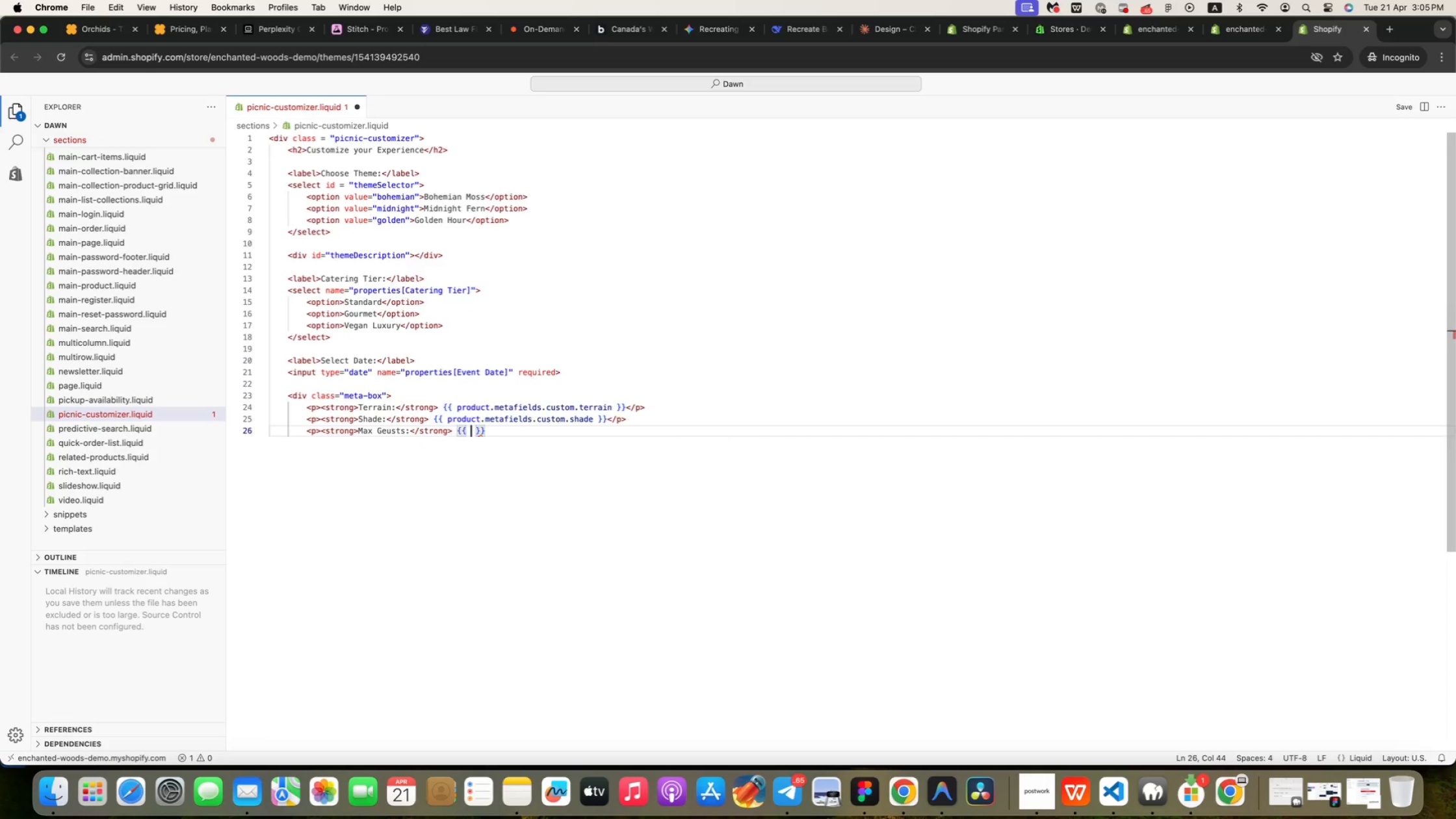 
type( {{pro)
 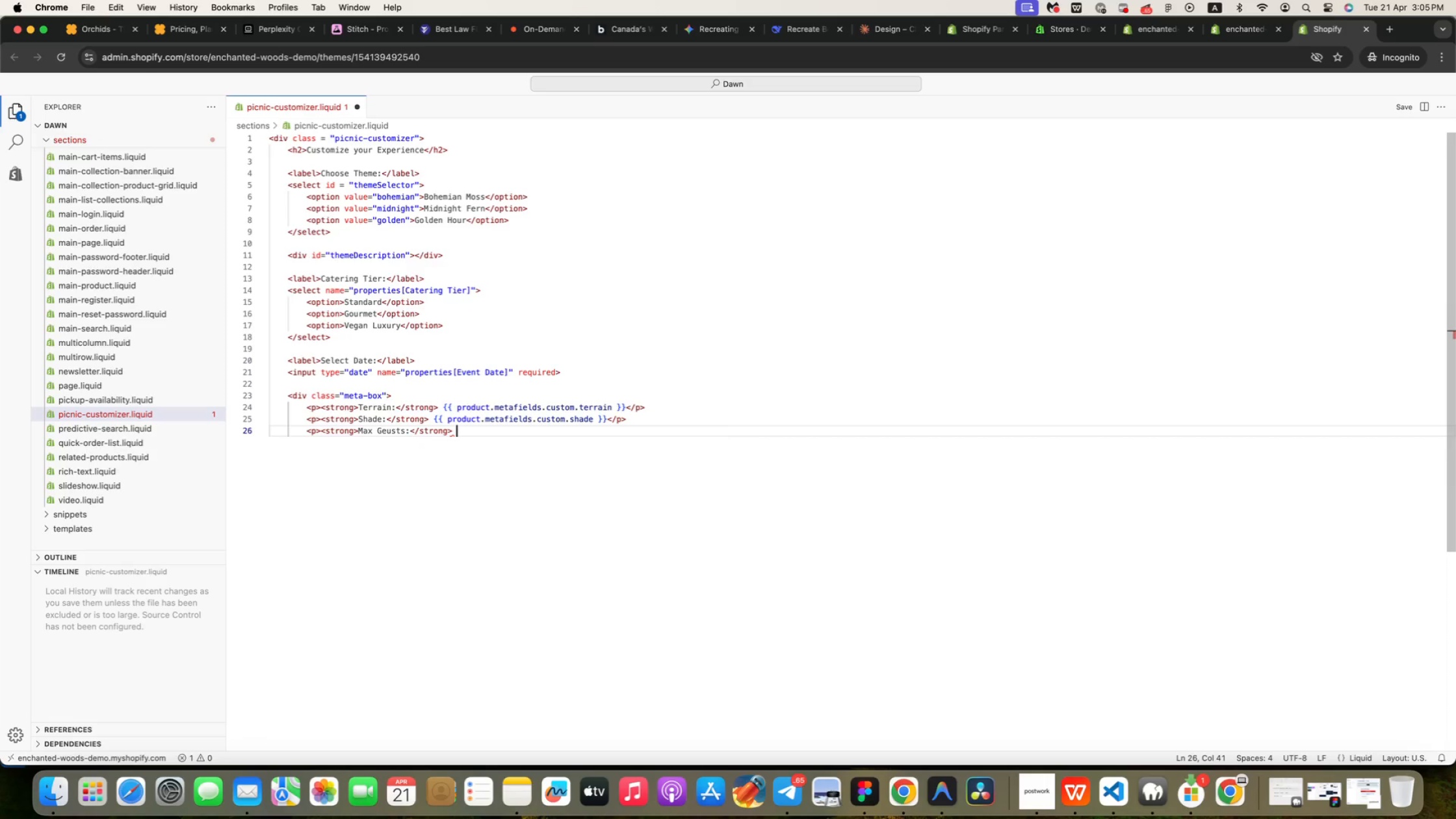 
key(Enter)
 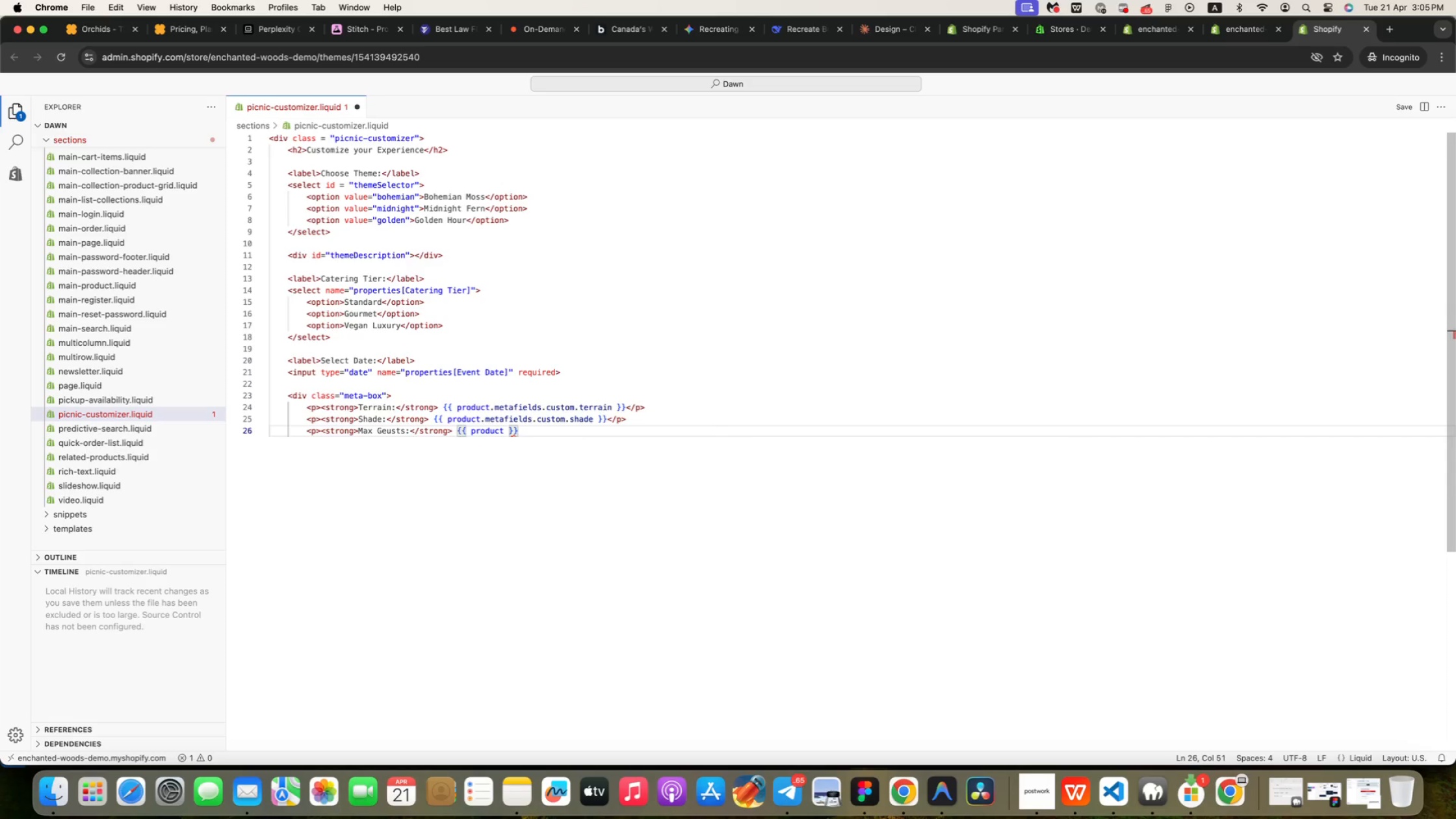 
type(.met)
 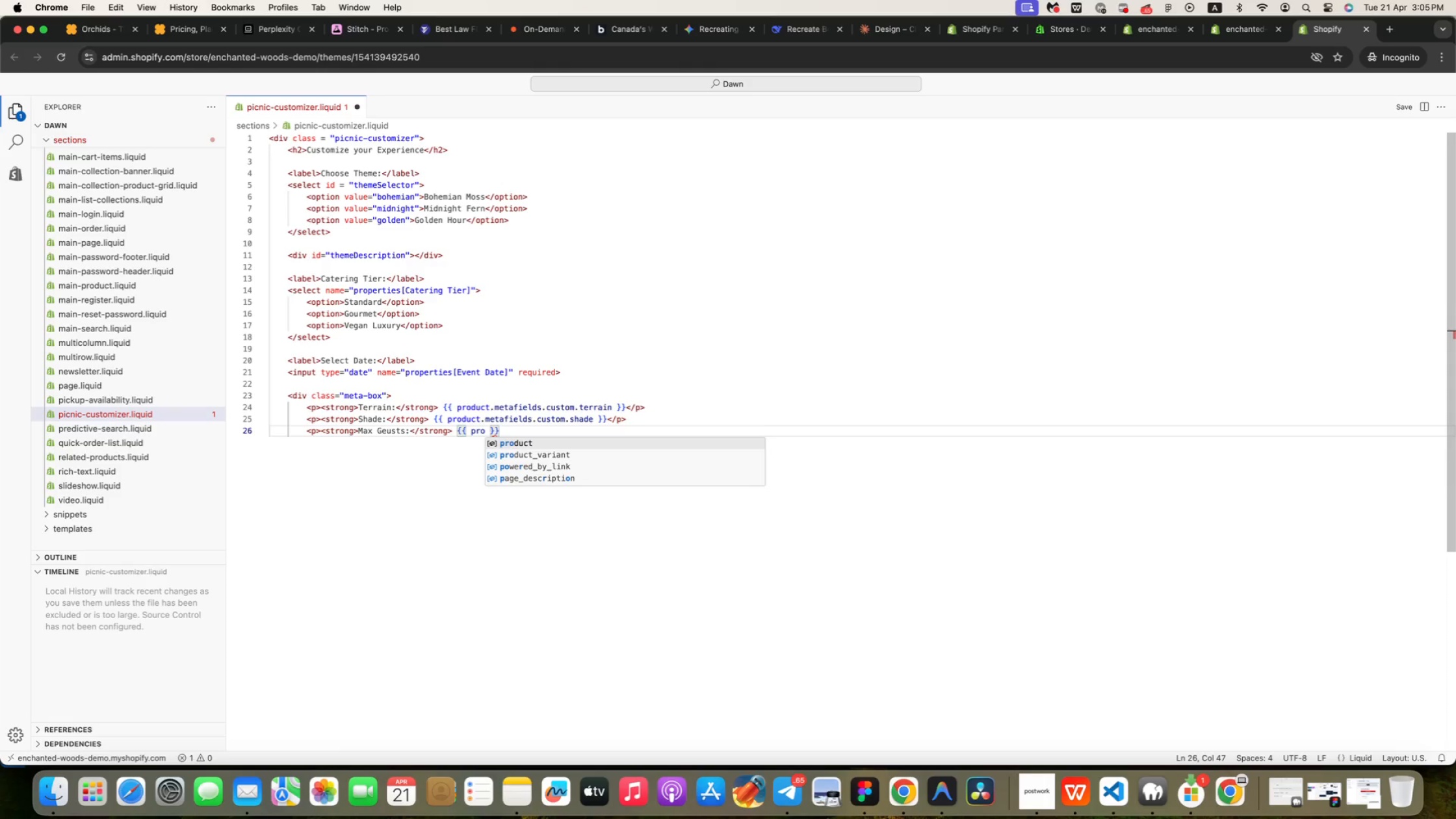 
key(Enter)
 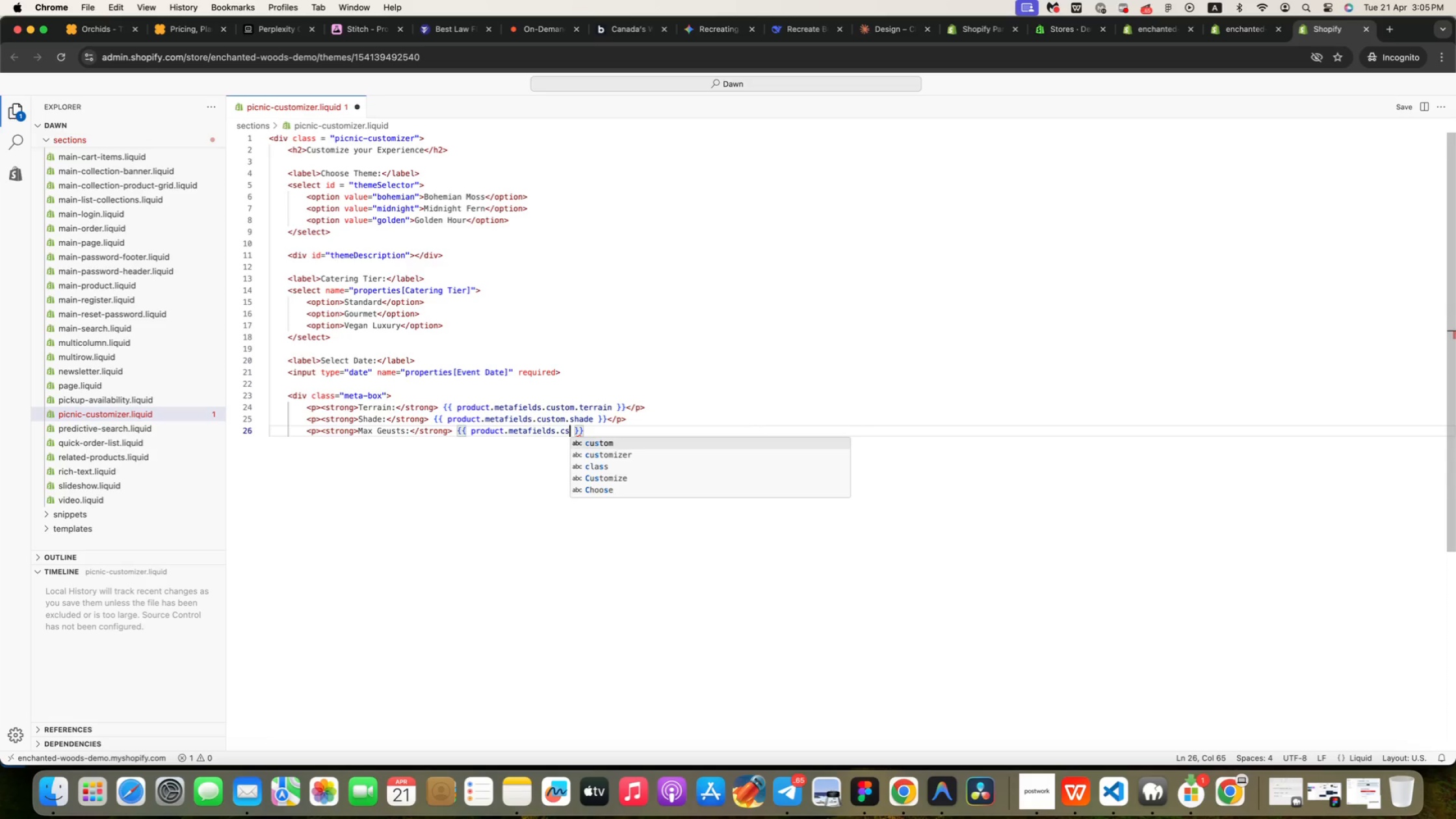 
type(.cs)
 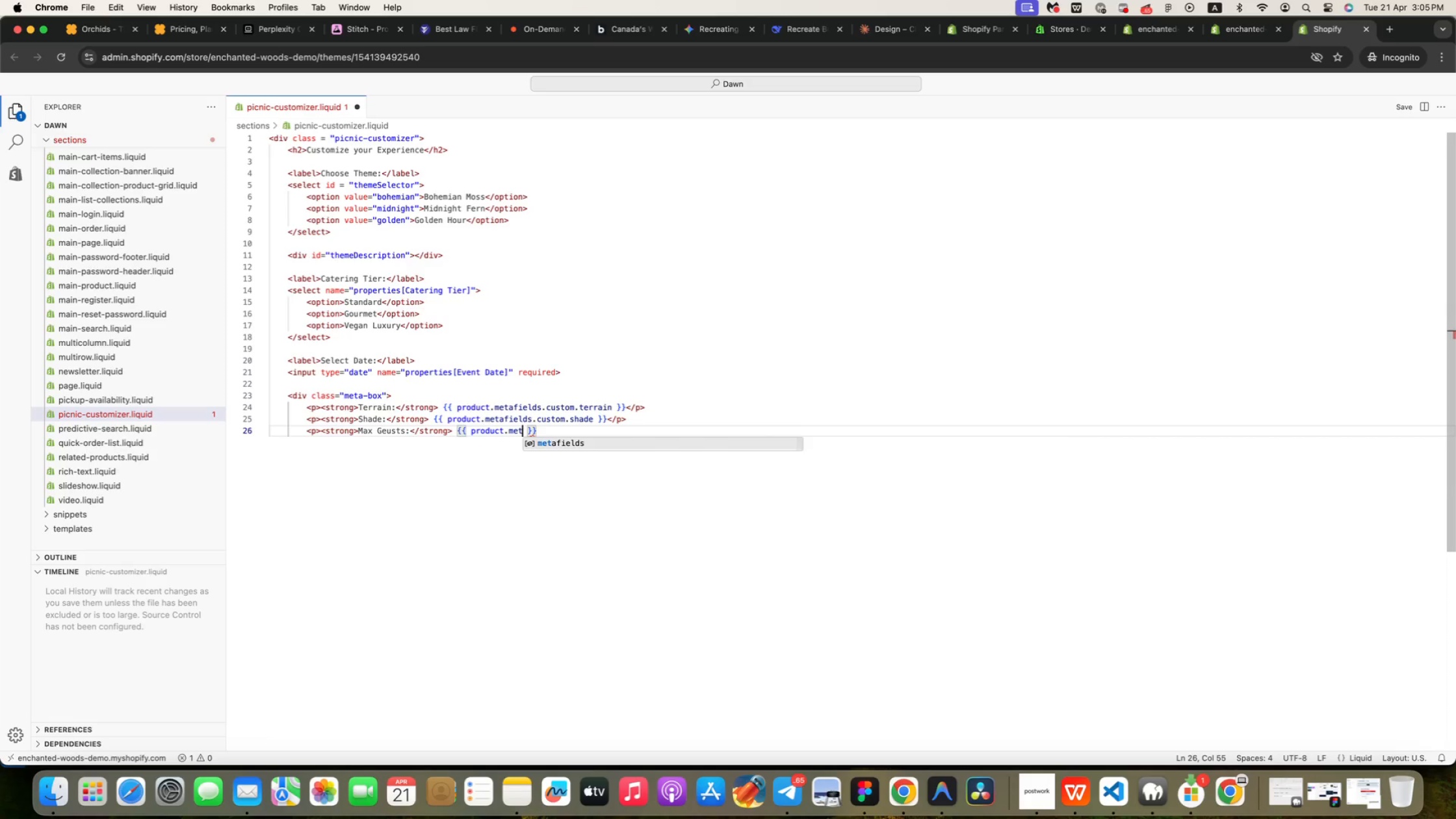 
key(Enter)
 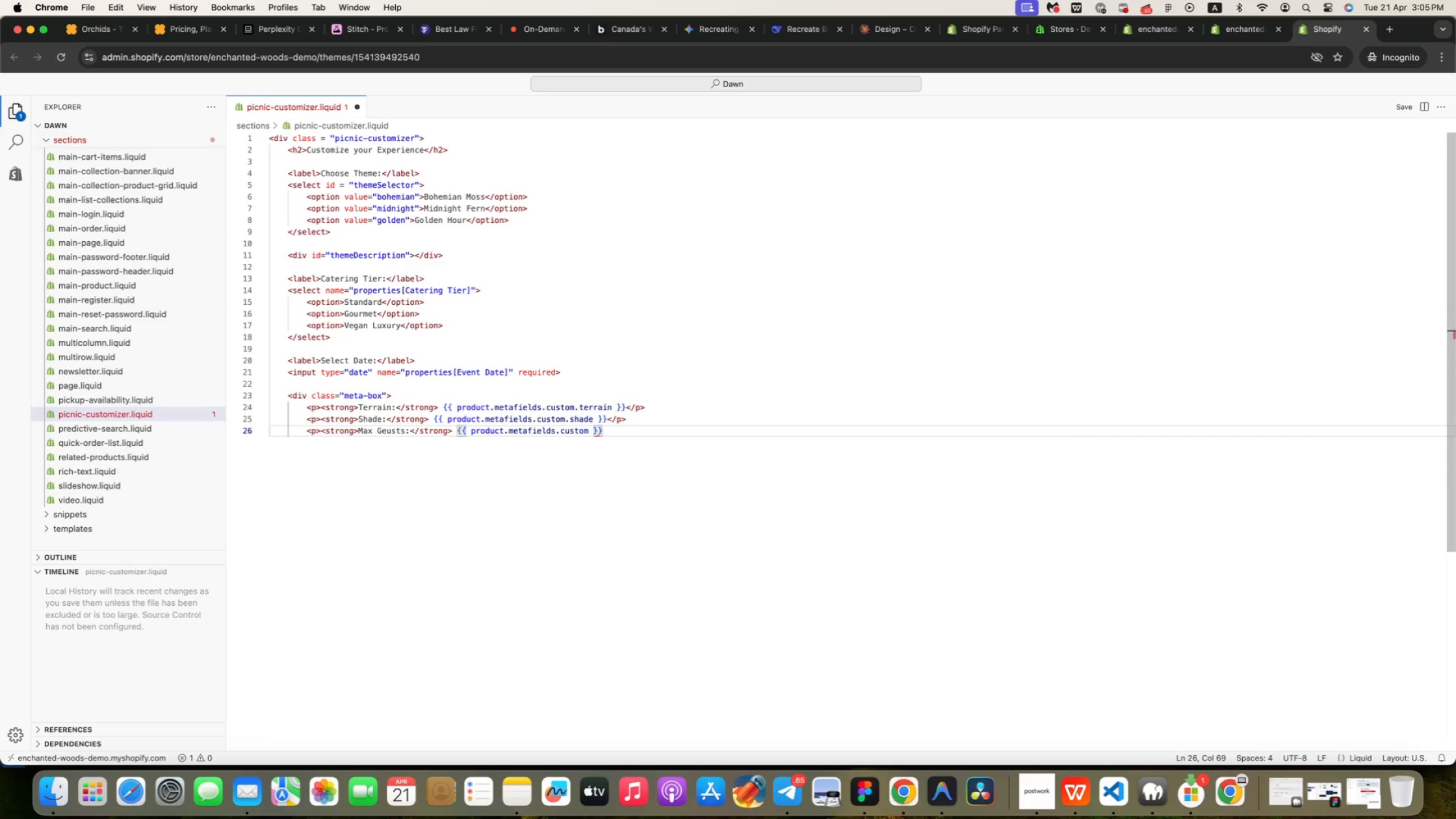 
key(Period)
 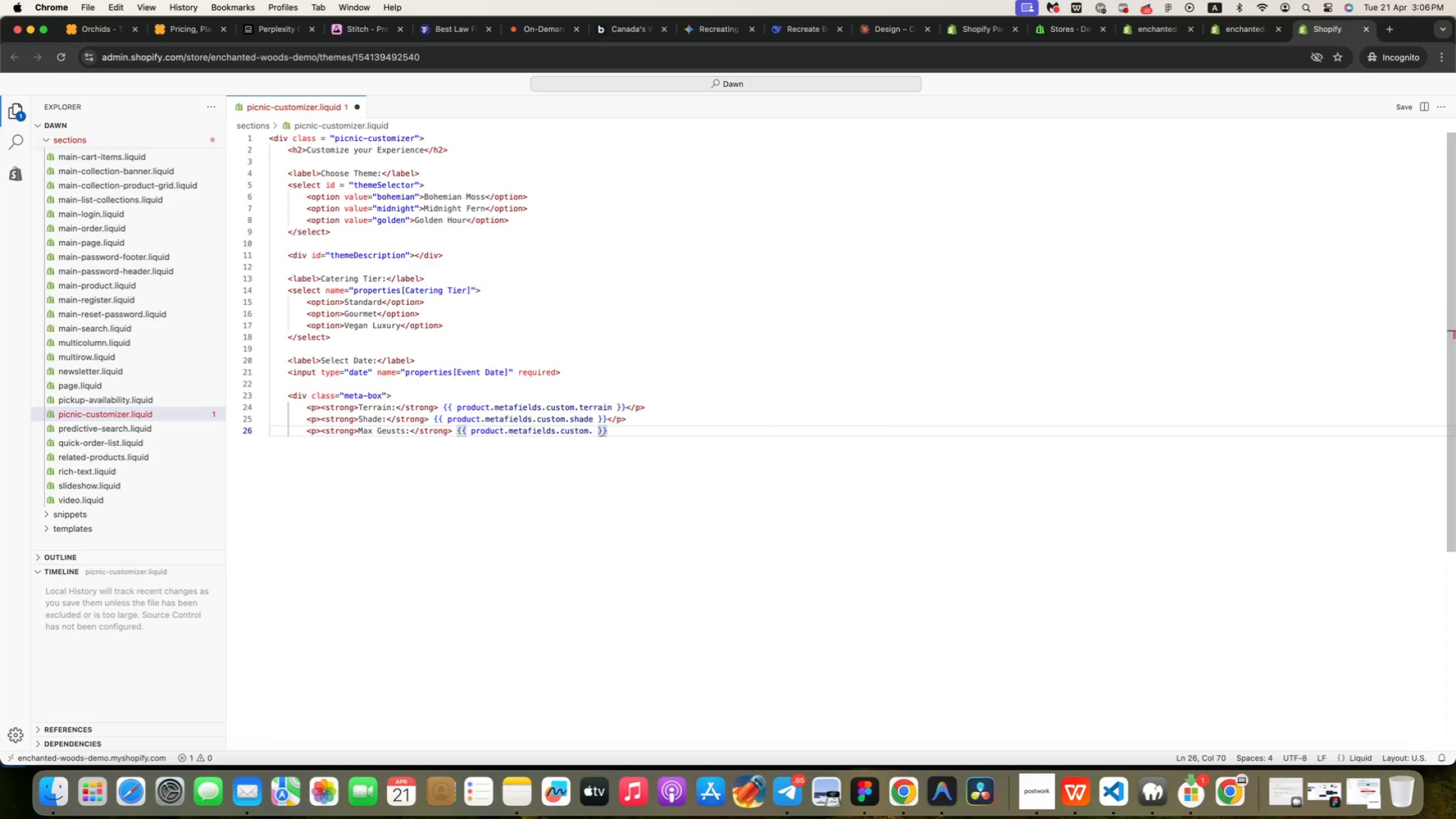 
key(G)
 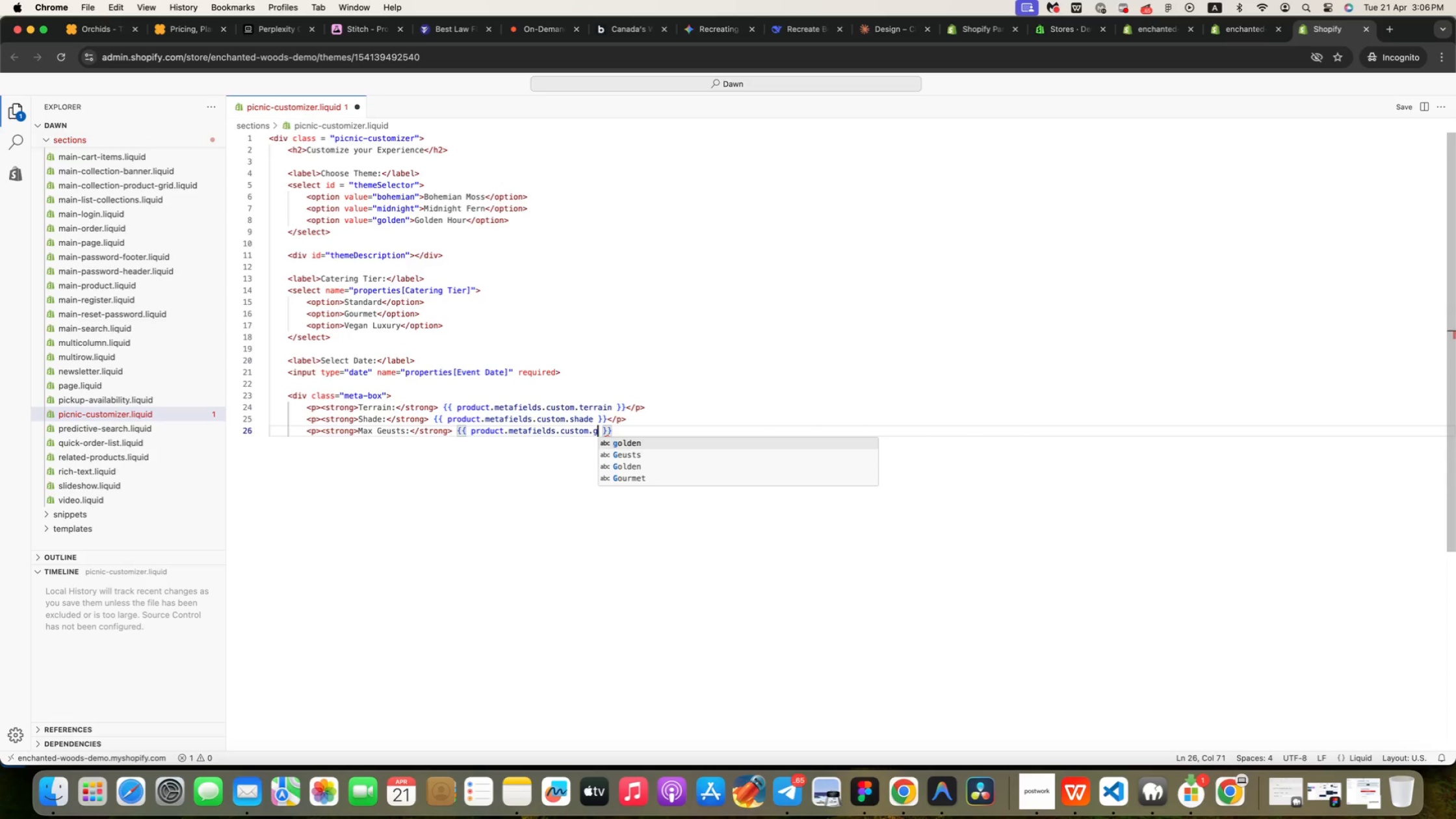 
wait(8.29)
 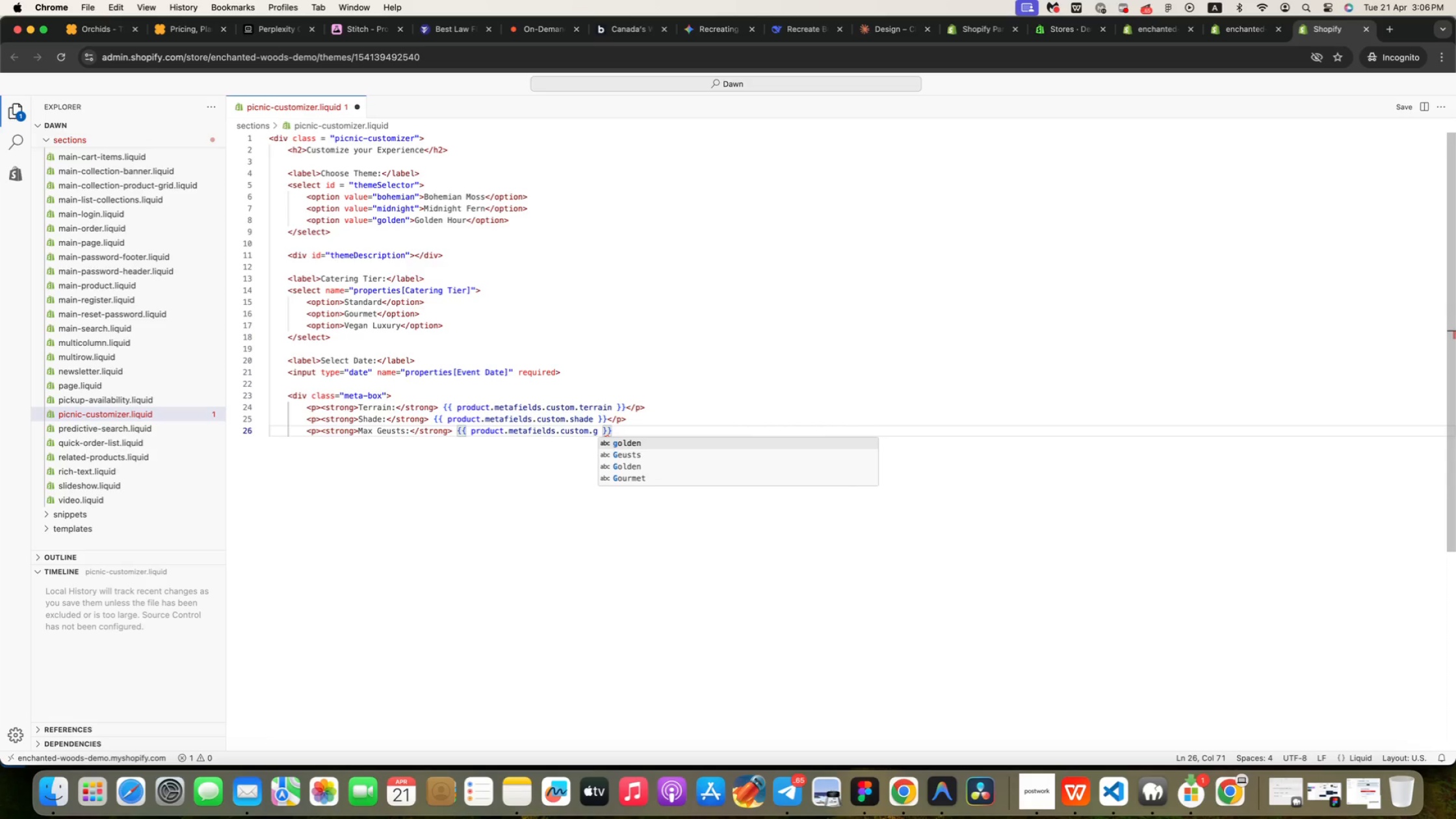 
type(uest)
 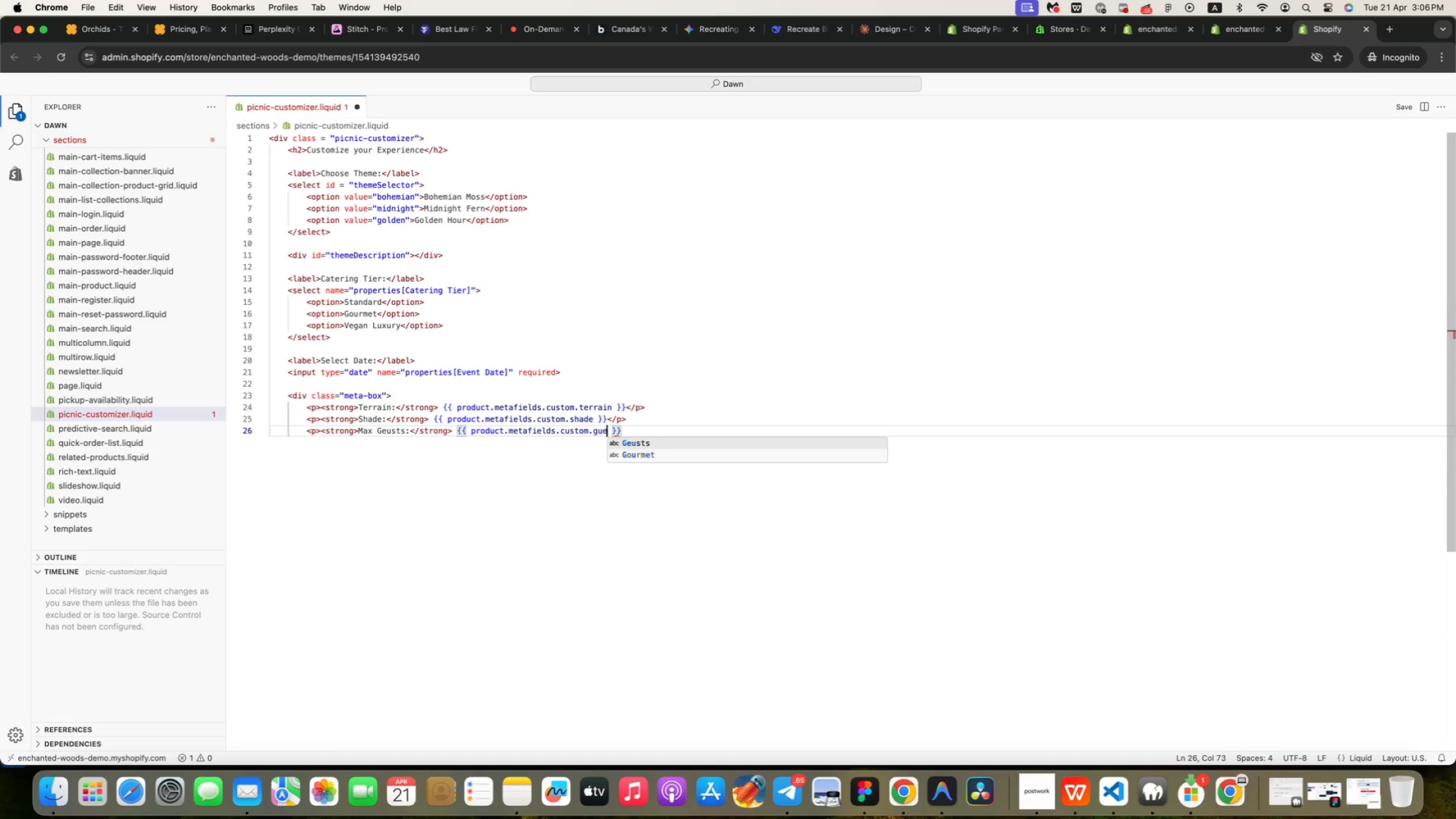 
key(Meta+ArrowLeft)
 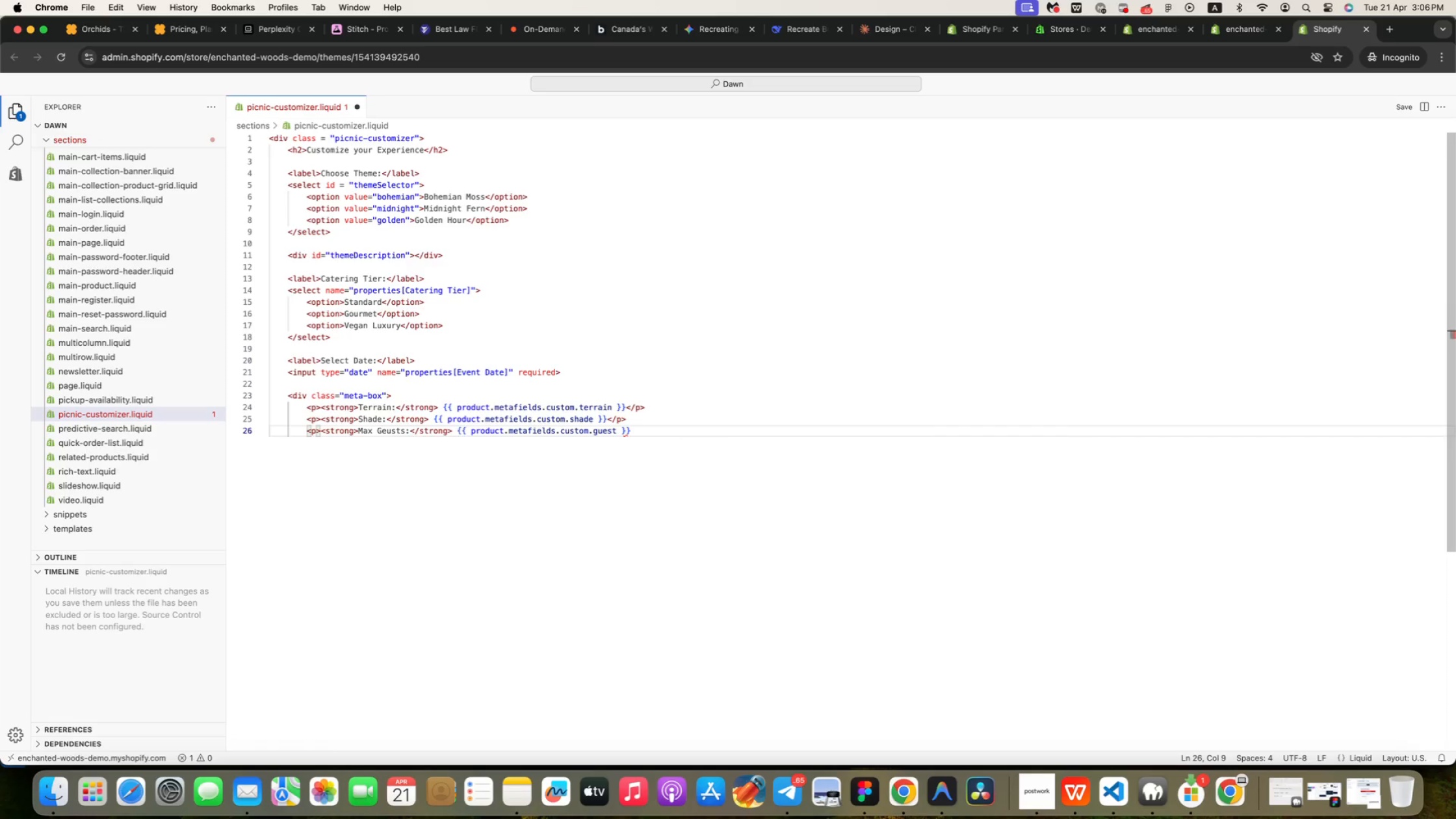 
key(Meta+ArrowRight)
 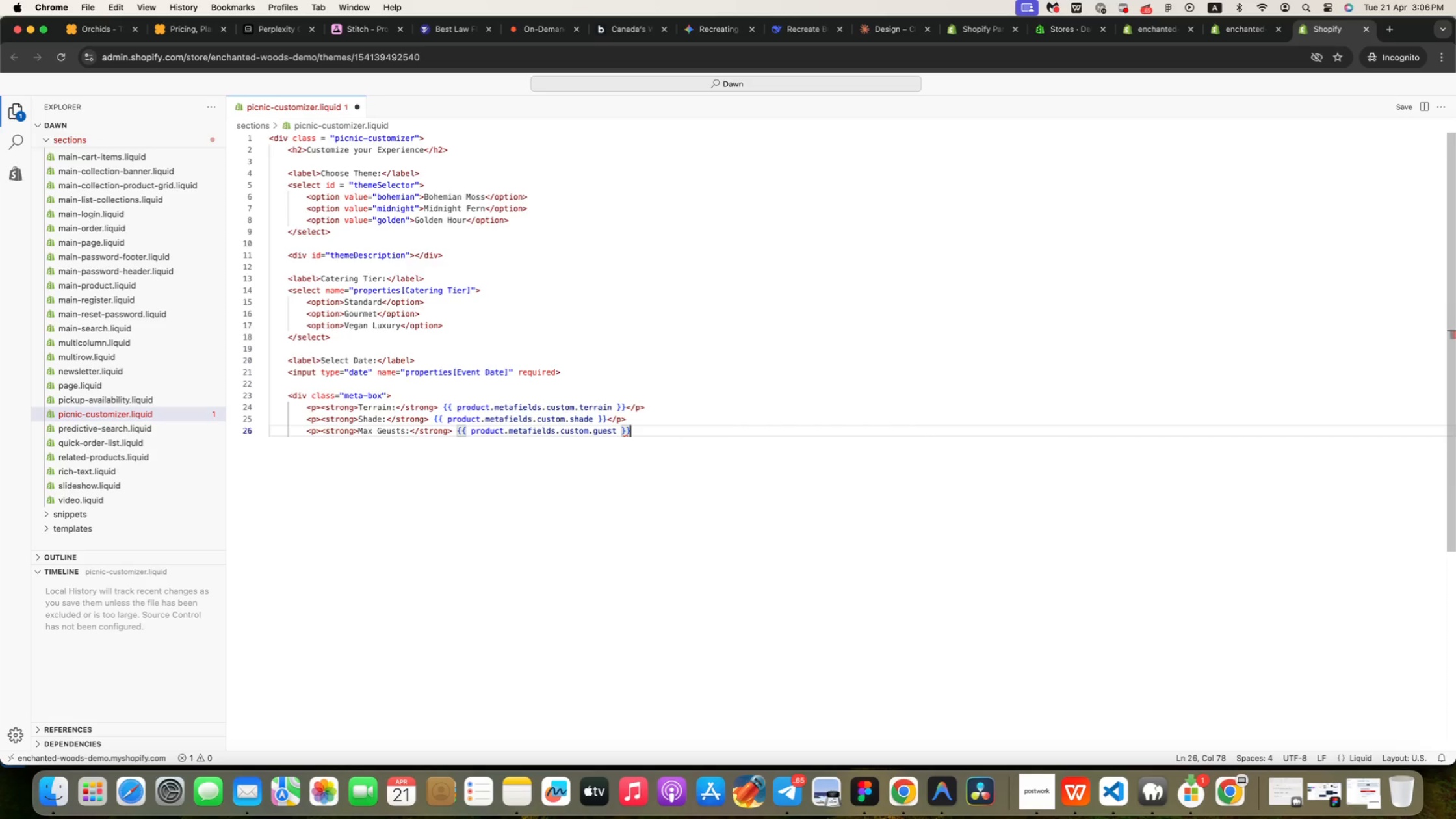 
key(Meta+ArrowRight)
 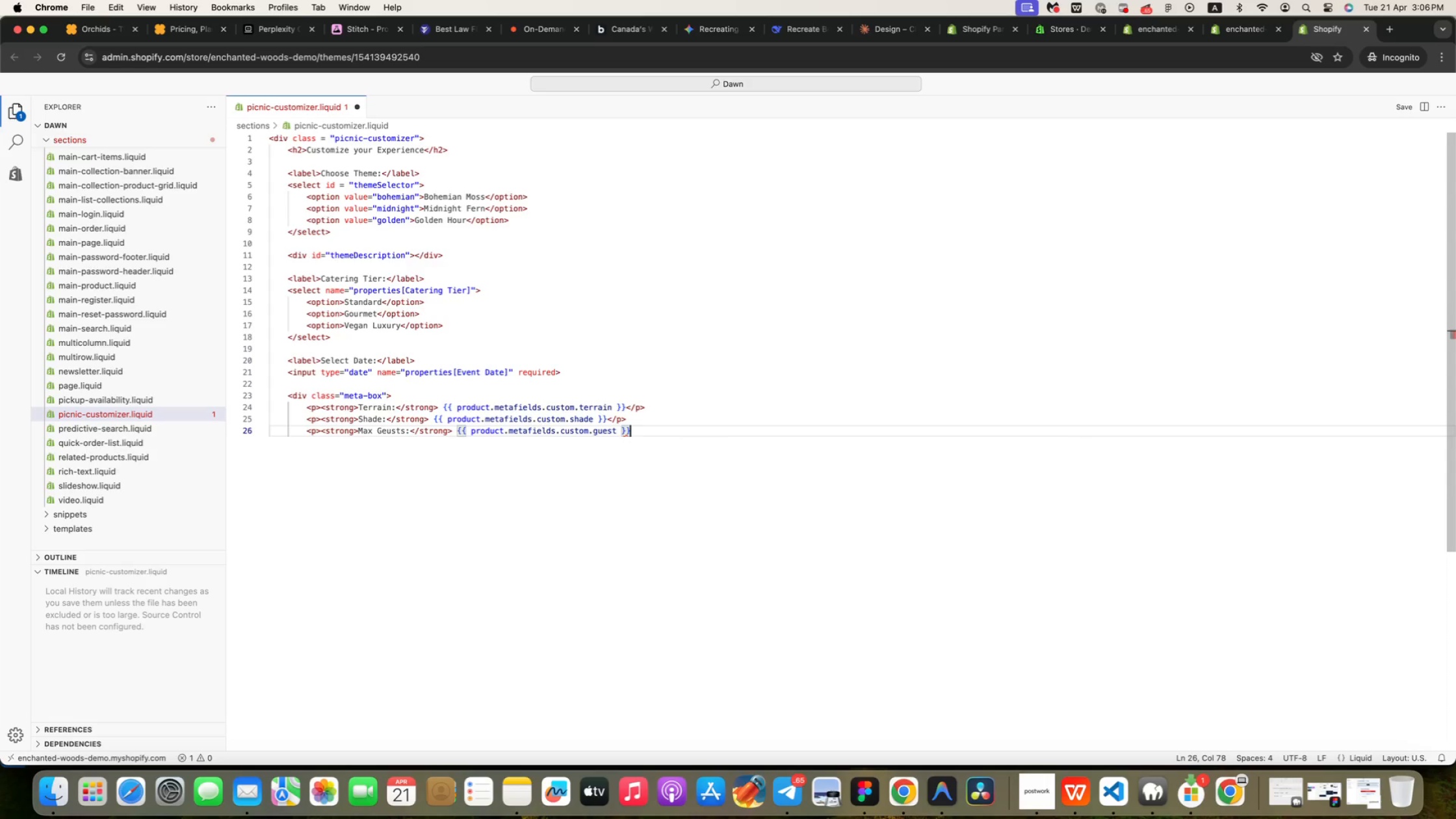 
key(Meta+ArrowRight)
 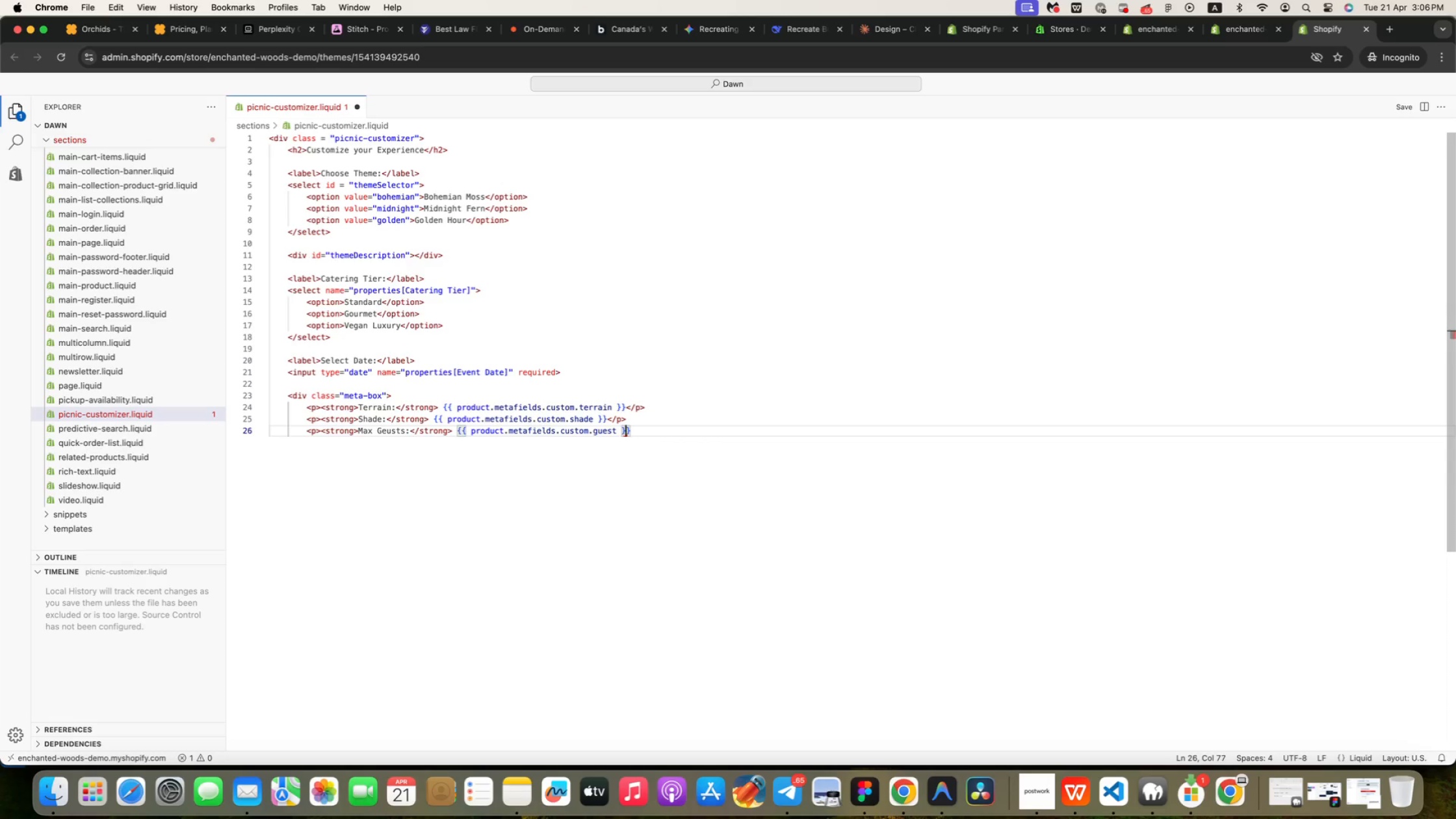 
key(ArrowLeft)
 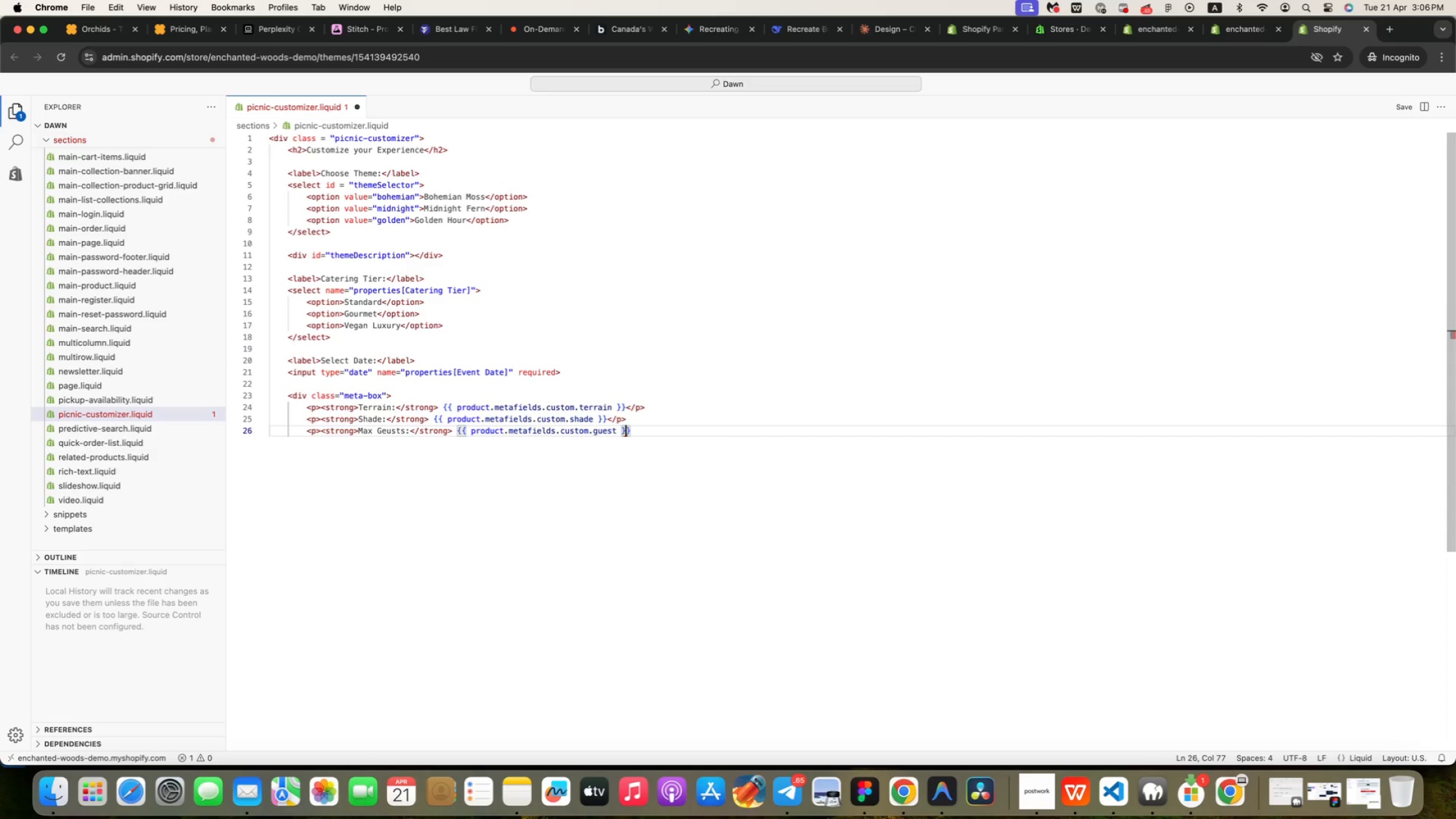 
key(Meta+F)
 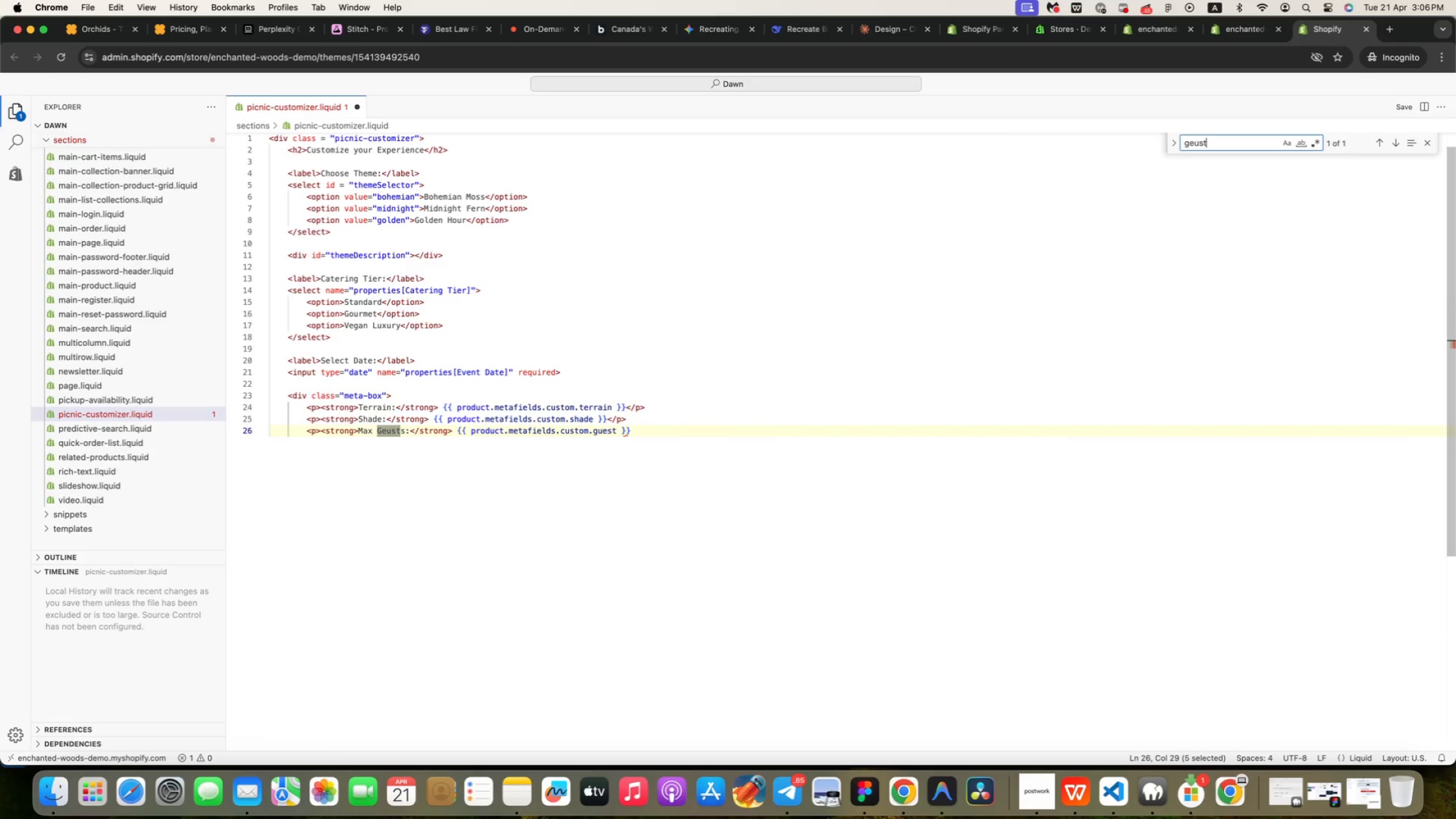 
type(geust)
 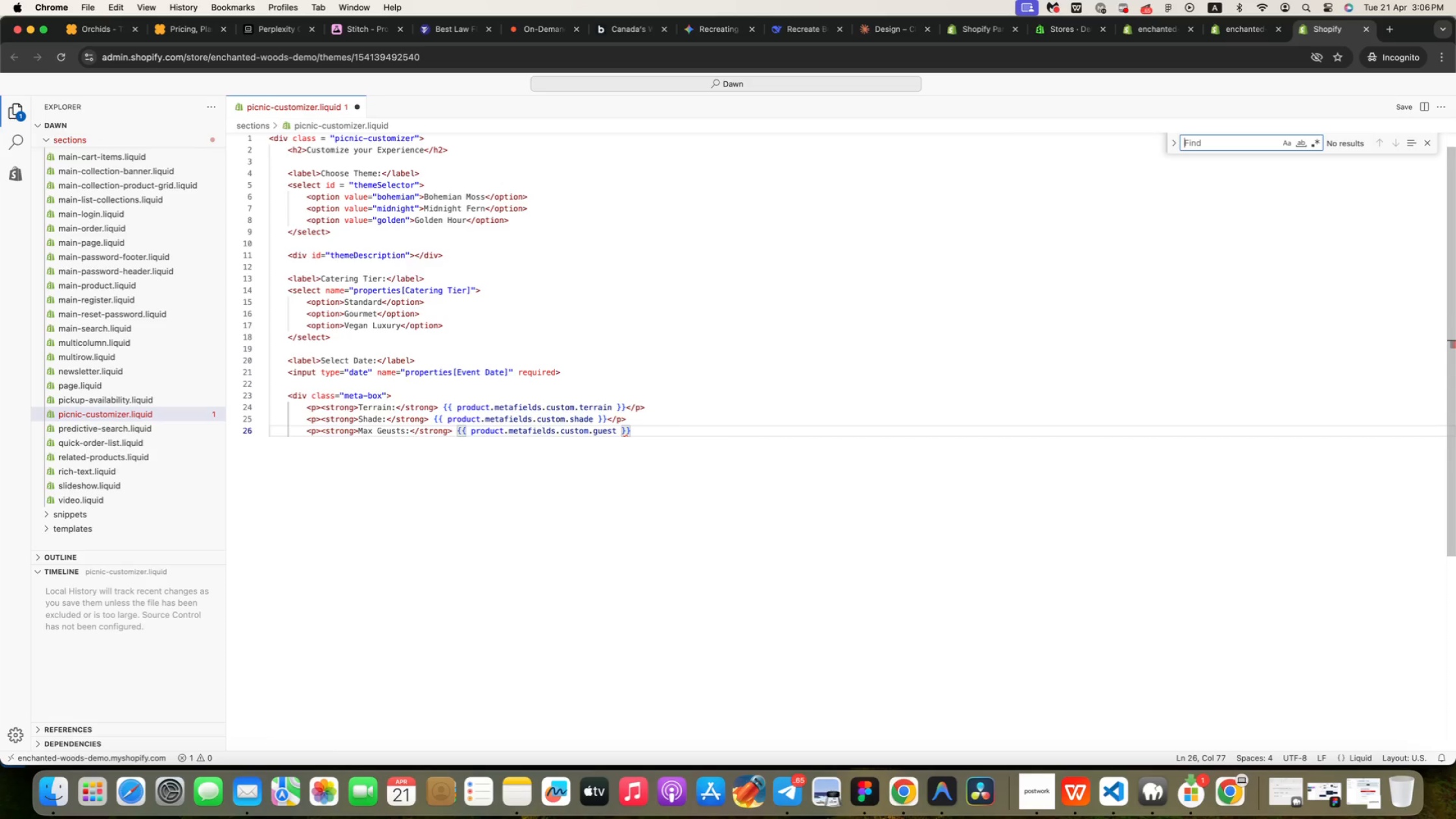 
left_click([388, 431])
 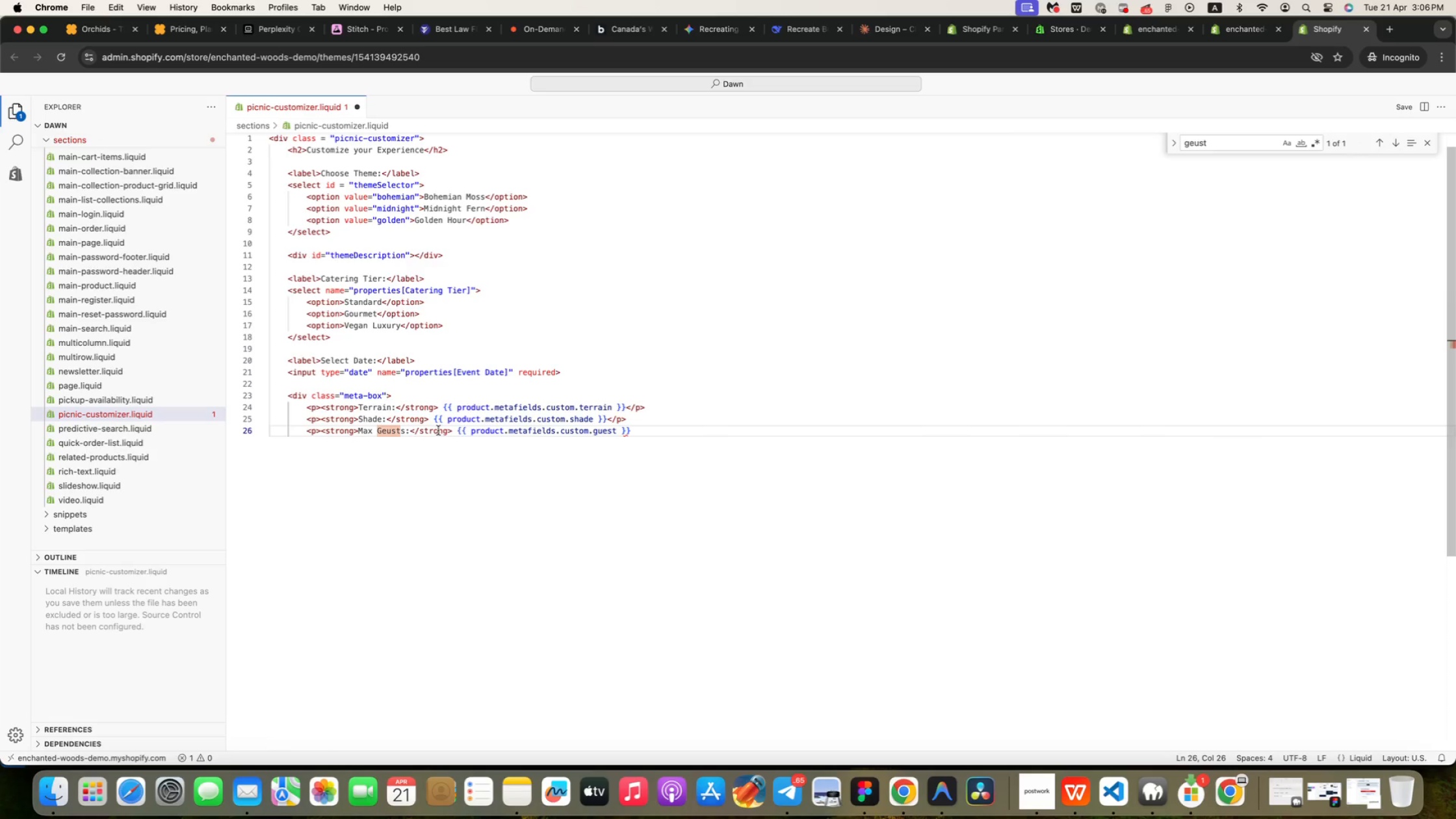 
key(ArrowRight)
 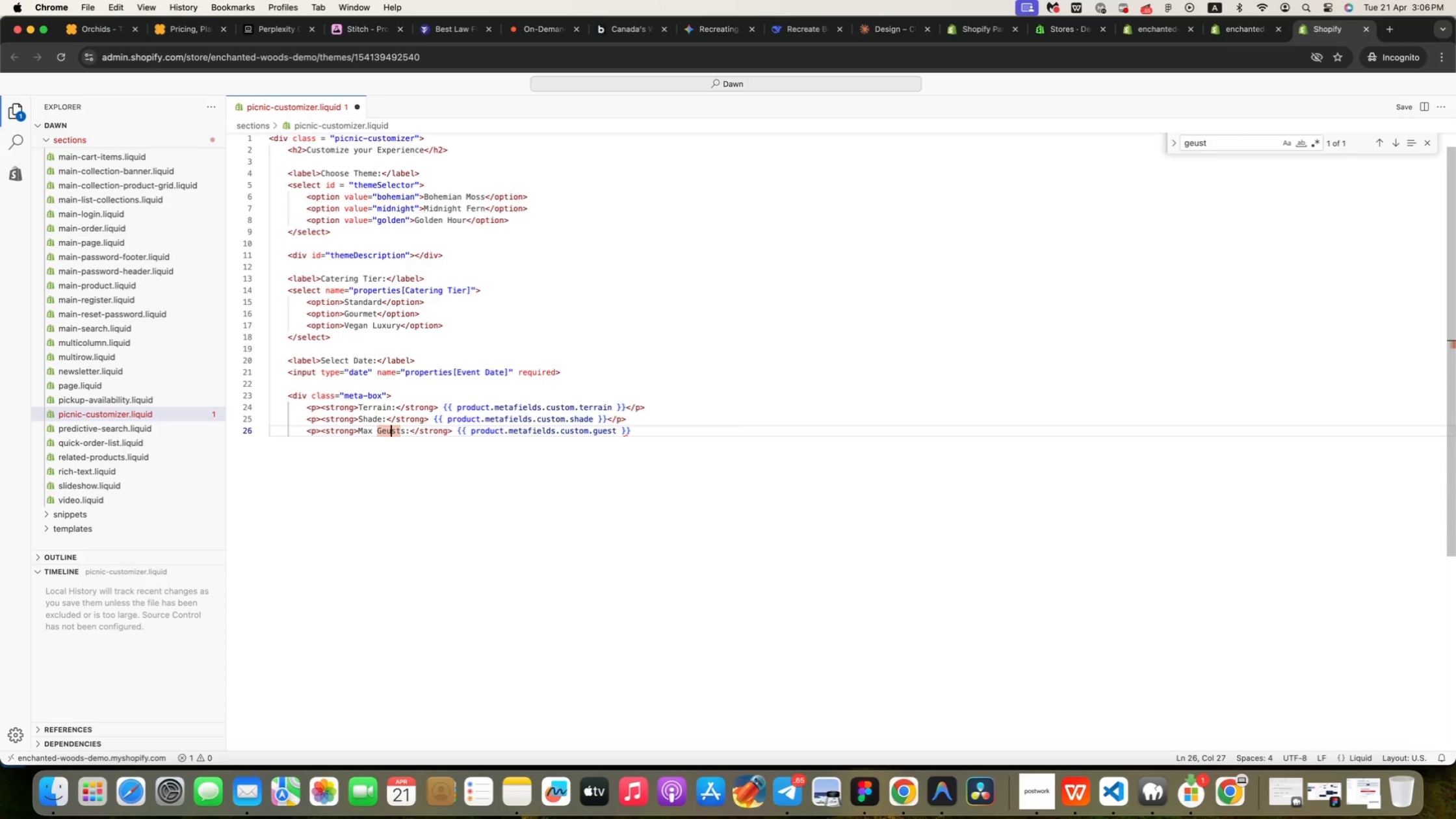 
key(Backspace)
key(Backspace)
type(ue)
 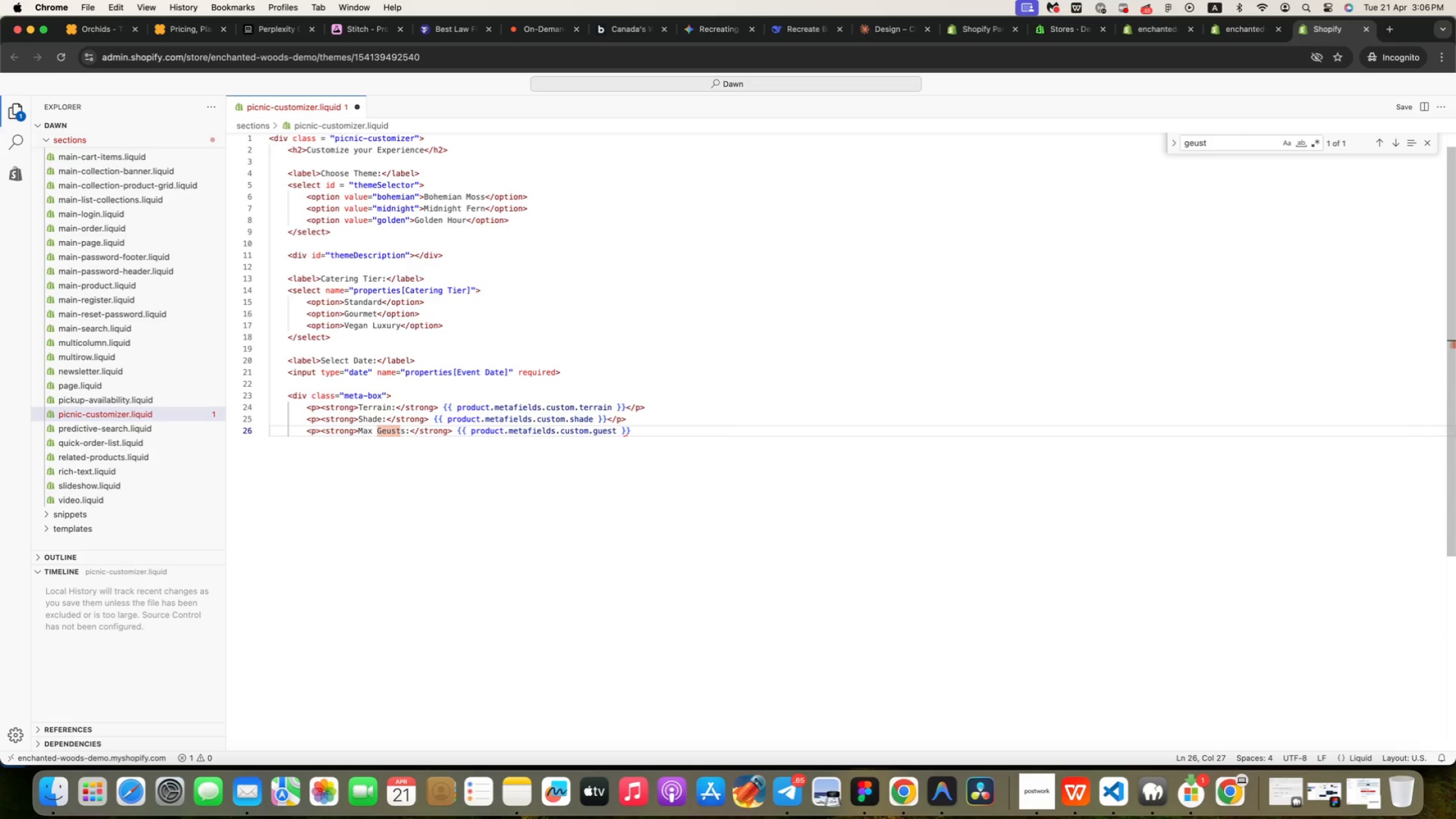 
scroll: coordinate [538, 414], scroll_direction: down, amount: 14.0
 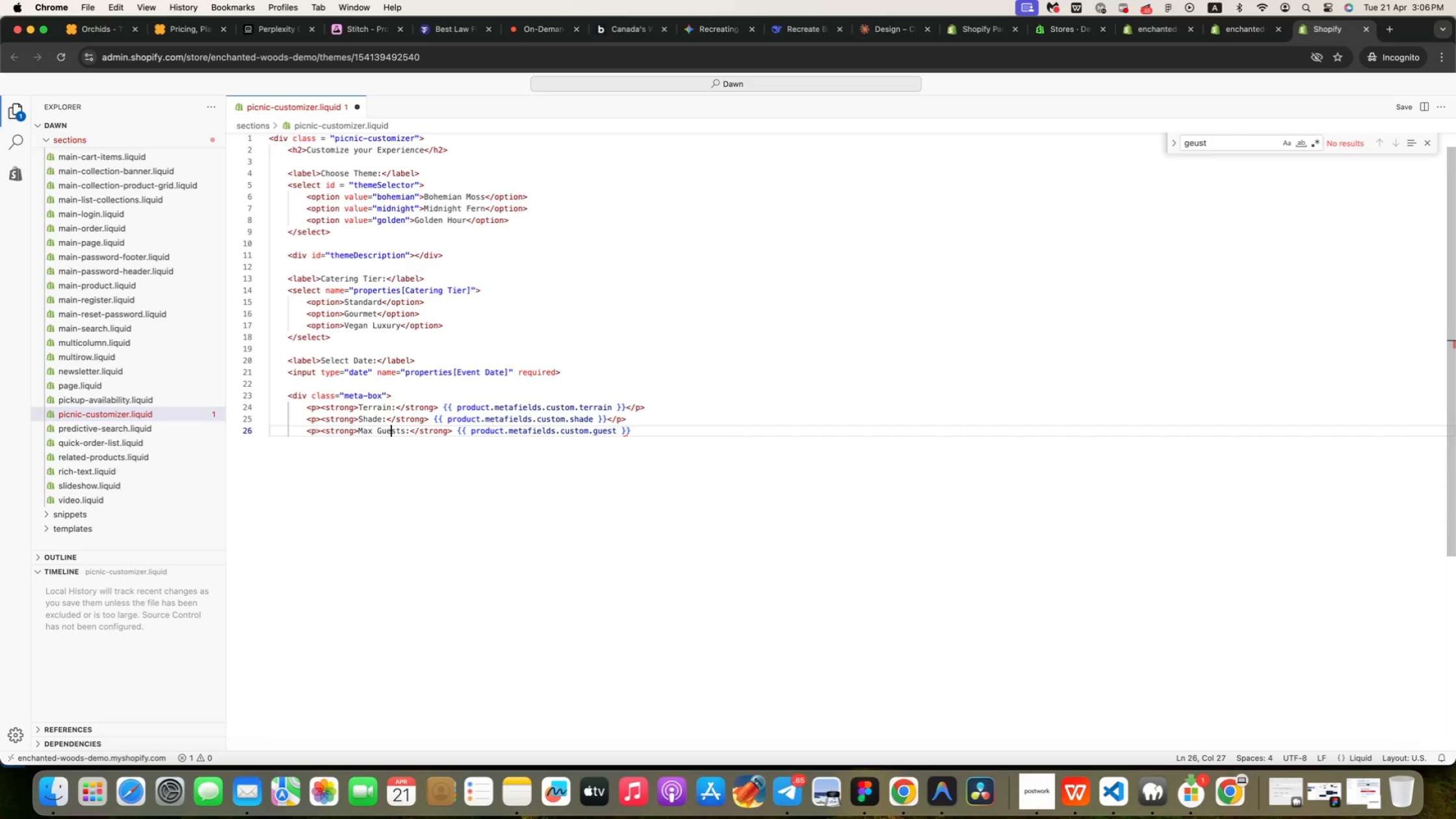 
left_click([656, 396])
 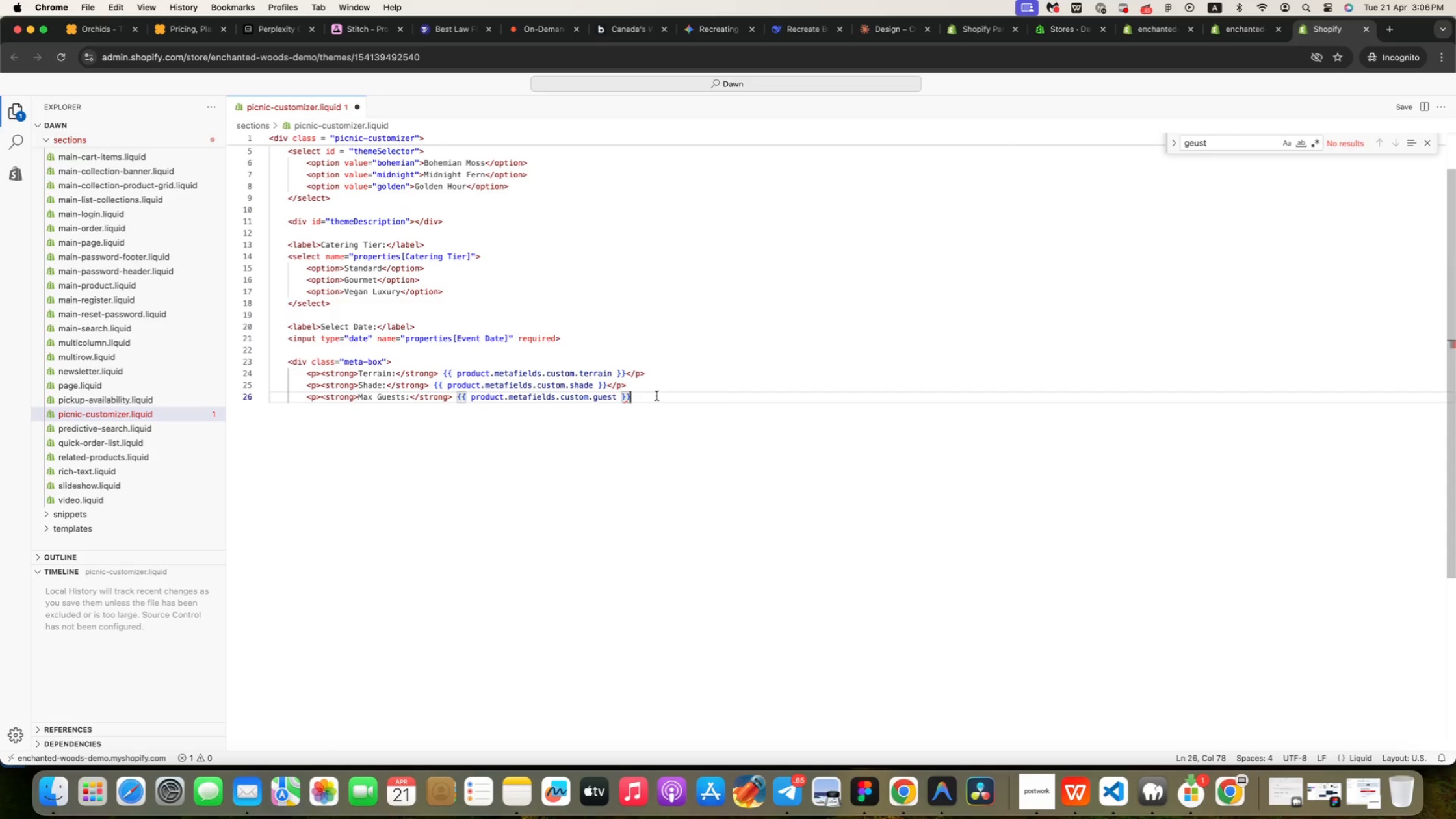 
key(Shift+Comma)
 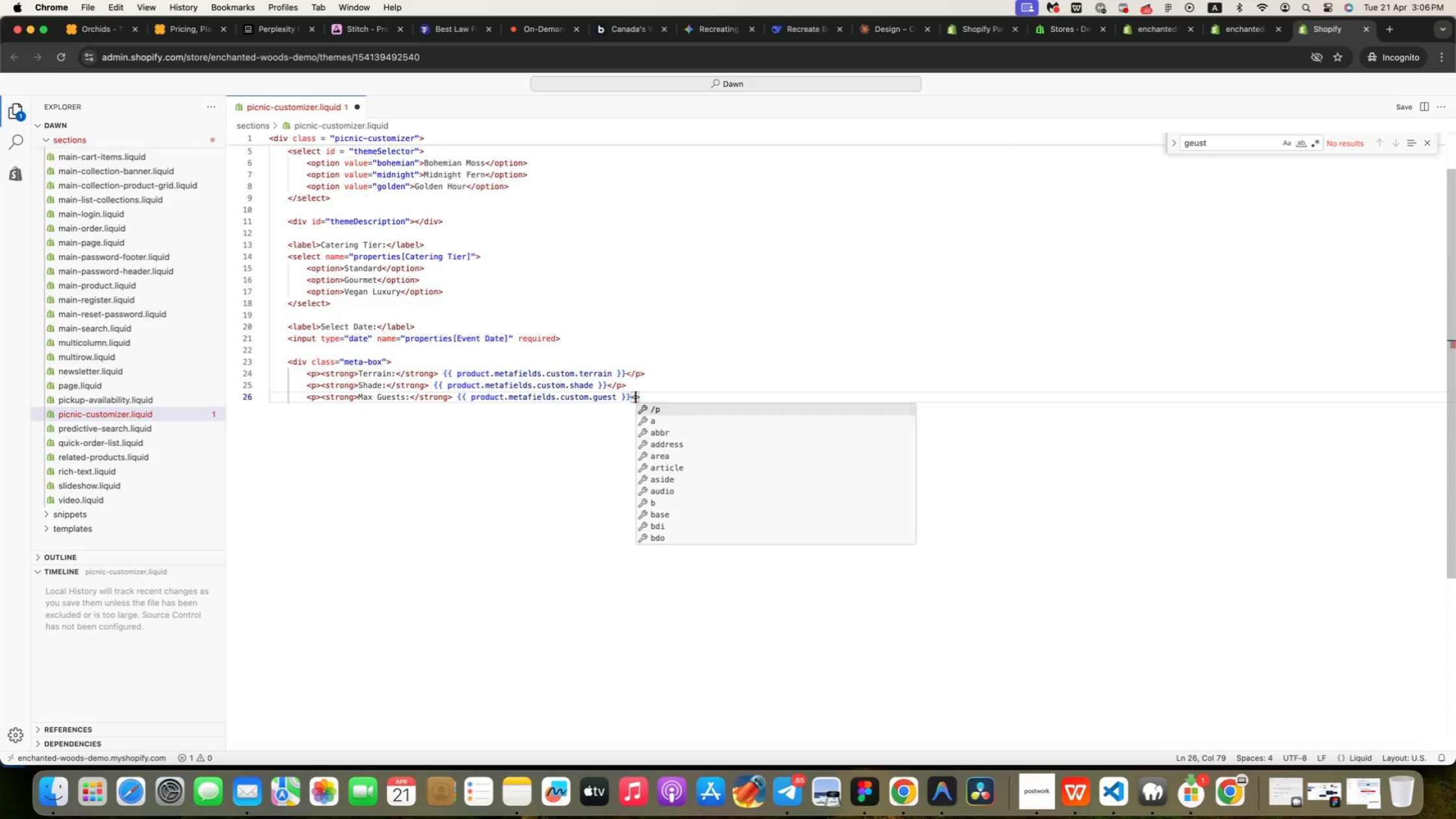 
key(Enter)
 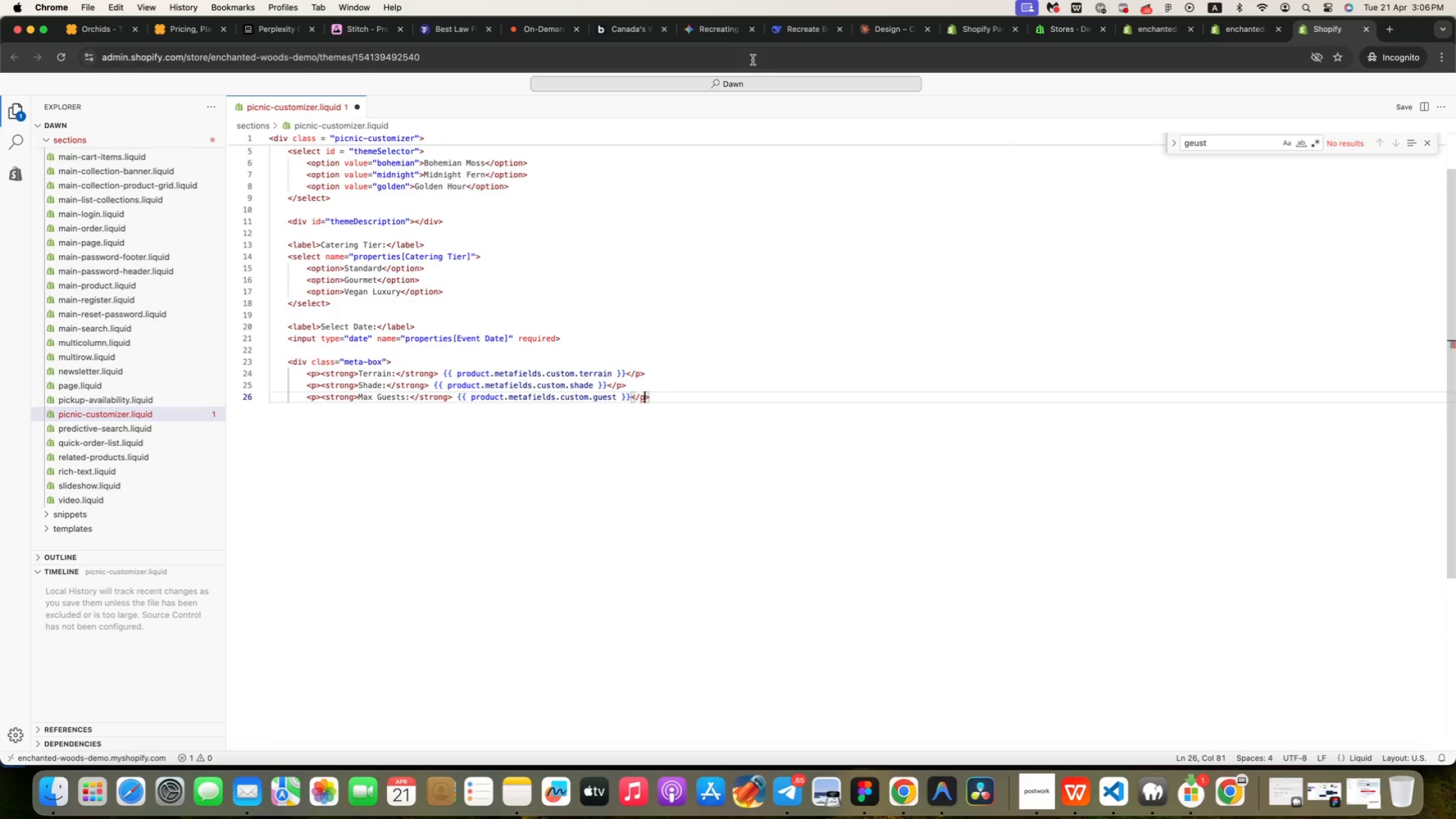 
left_click([1165, 27])
 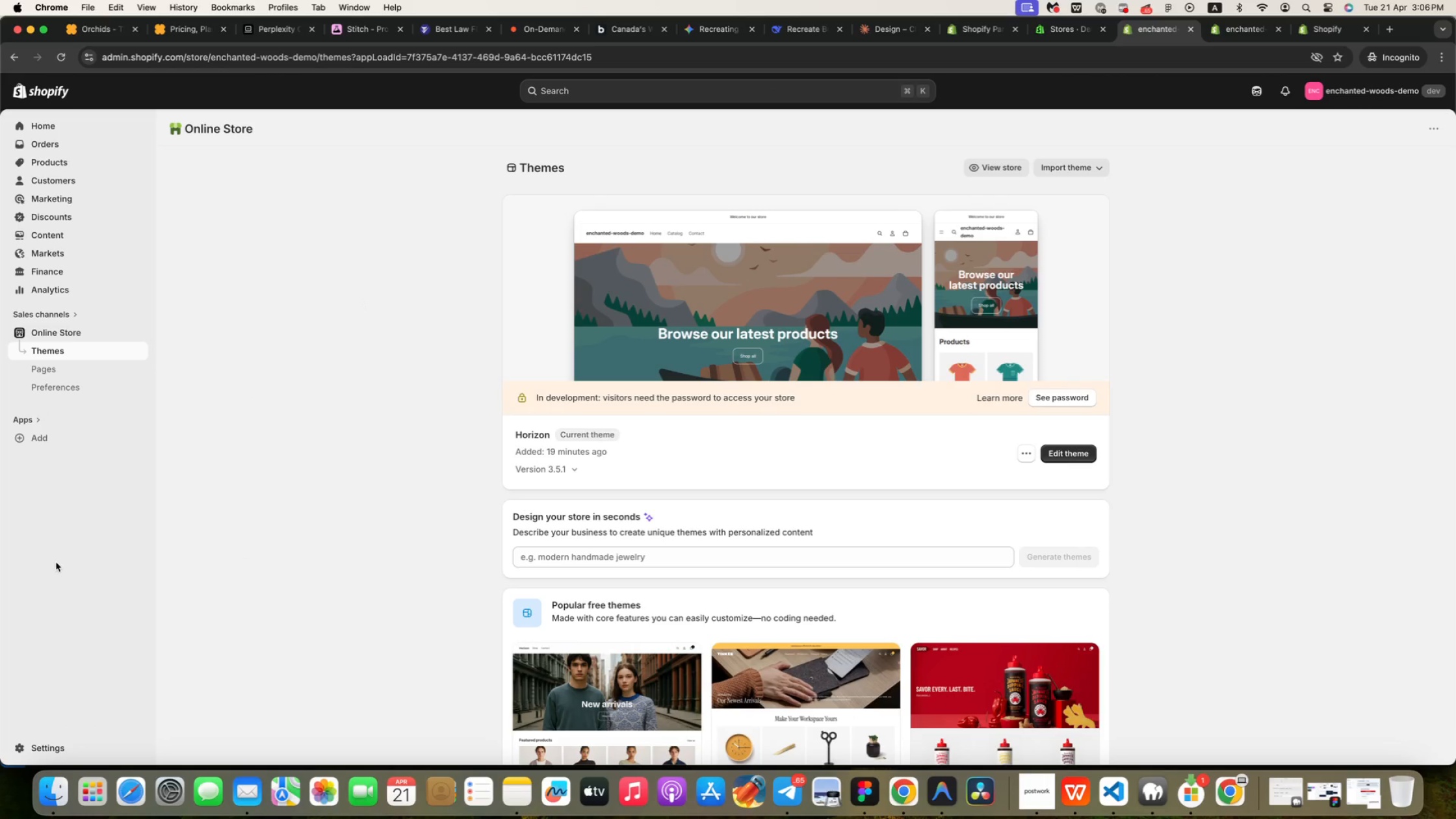 
left_click([65, 745])
 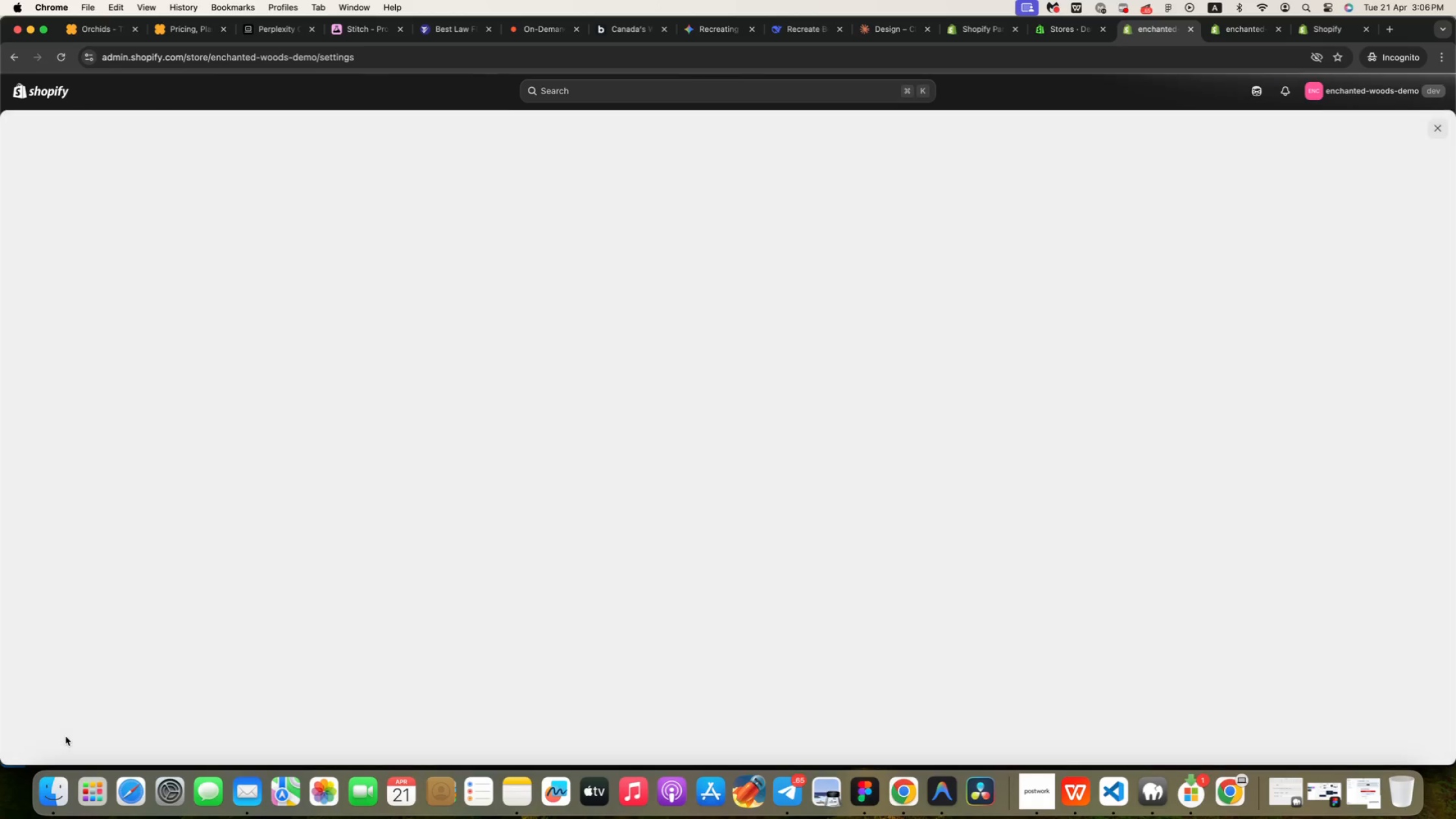 
mouse_move([520, 306])
 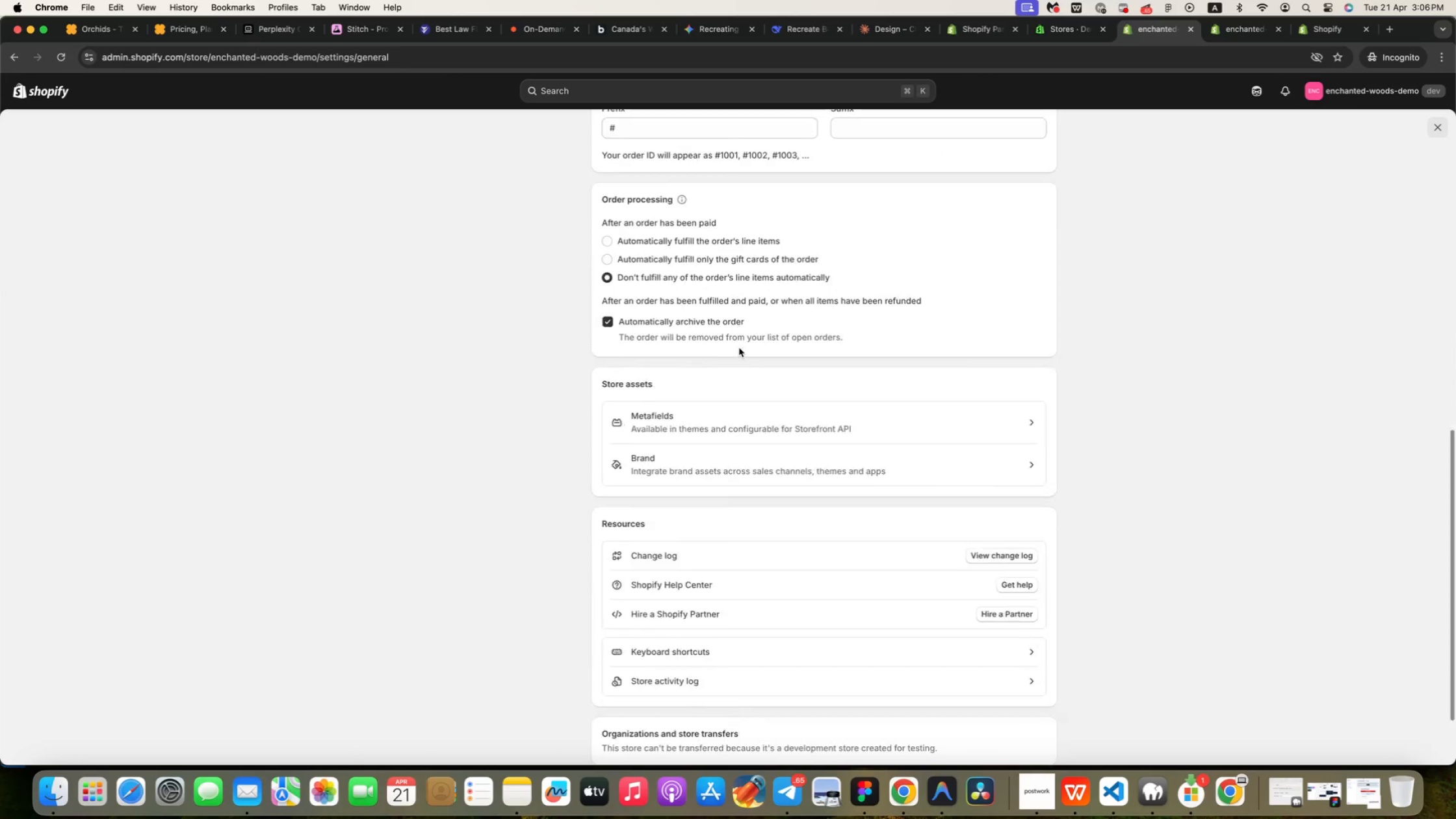 
left_click([740, 329])
 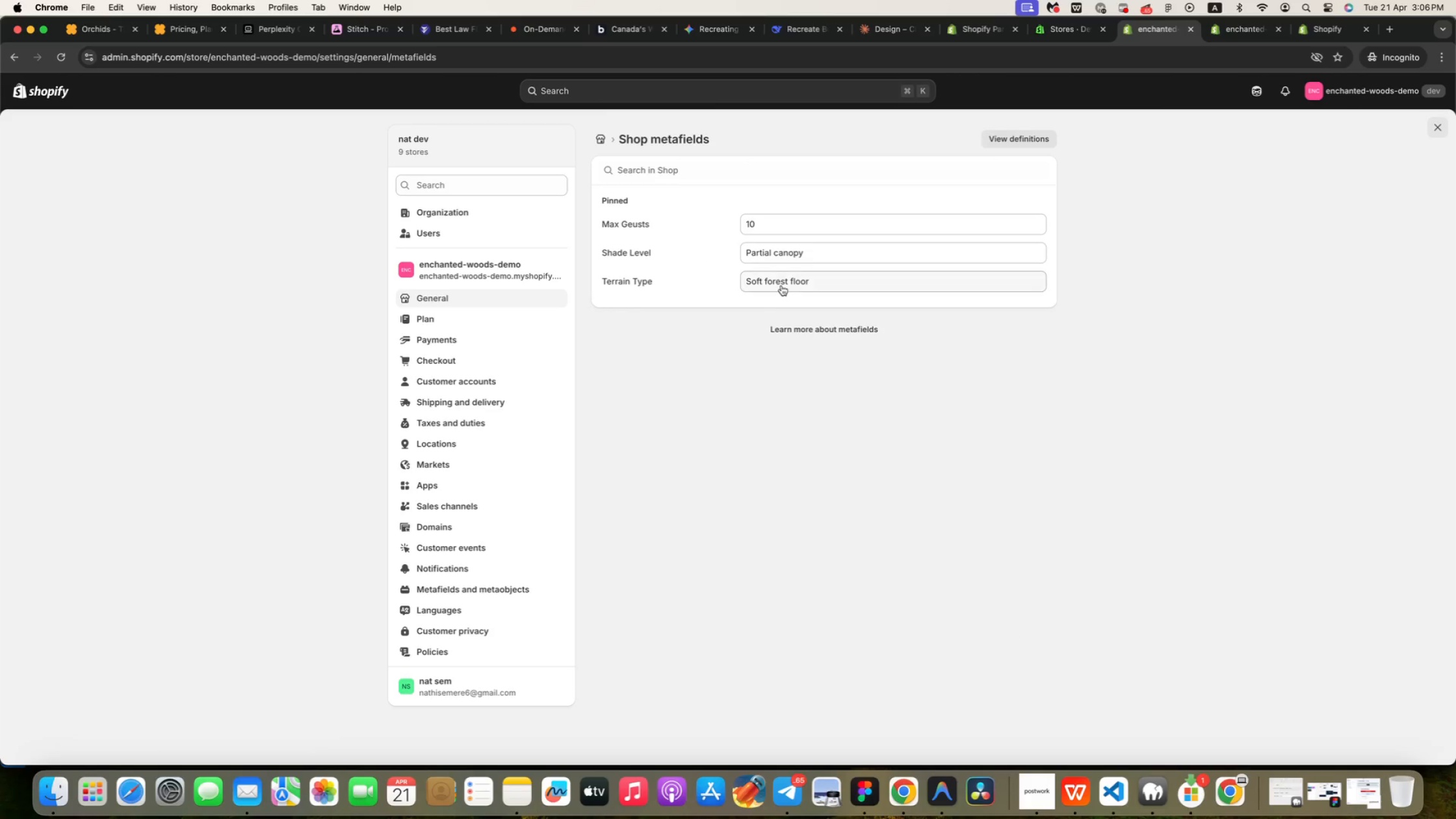 
scroll: coordinate [739, 348], scroll_direction: down, amount: 98.0
 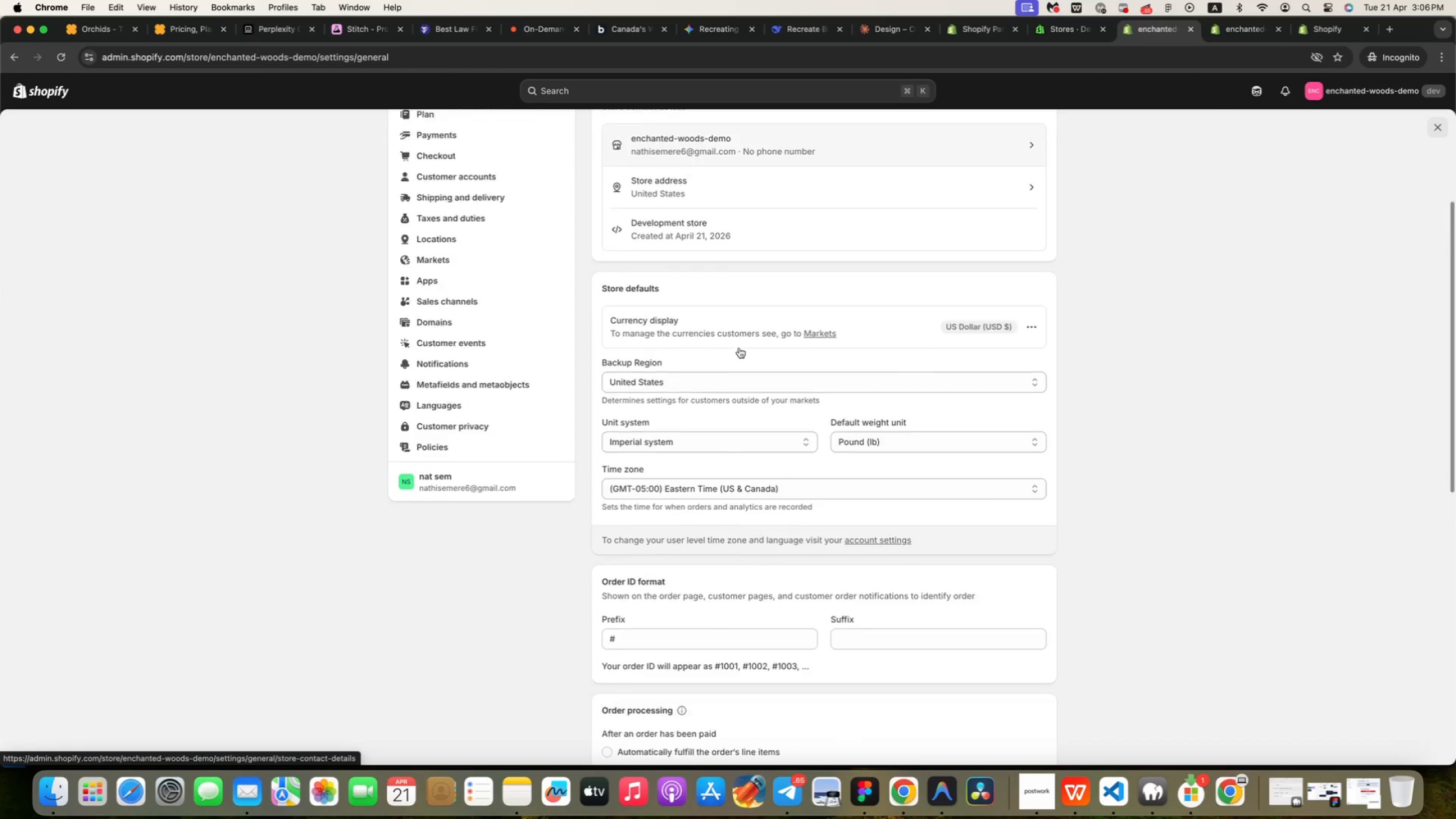 
wait(8.54)
 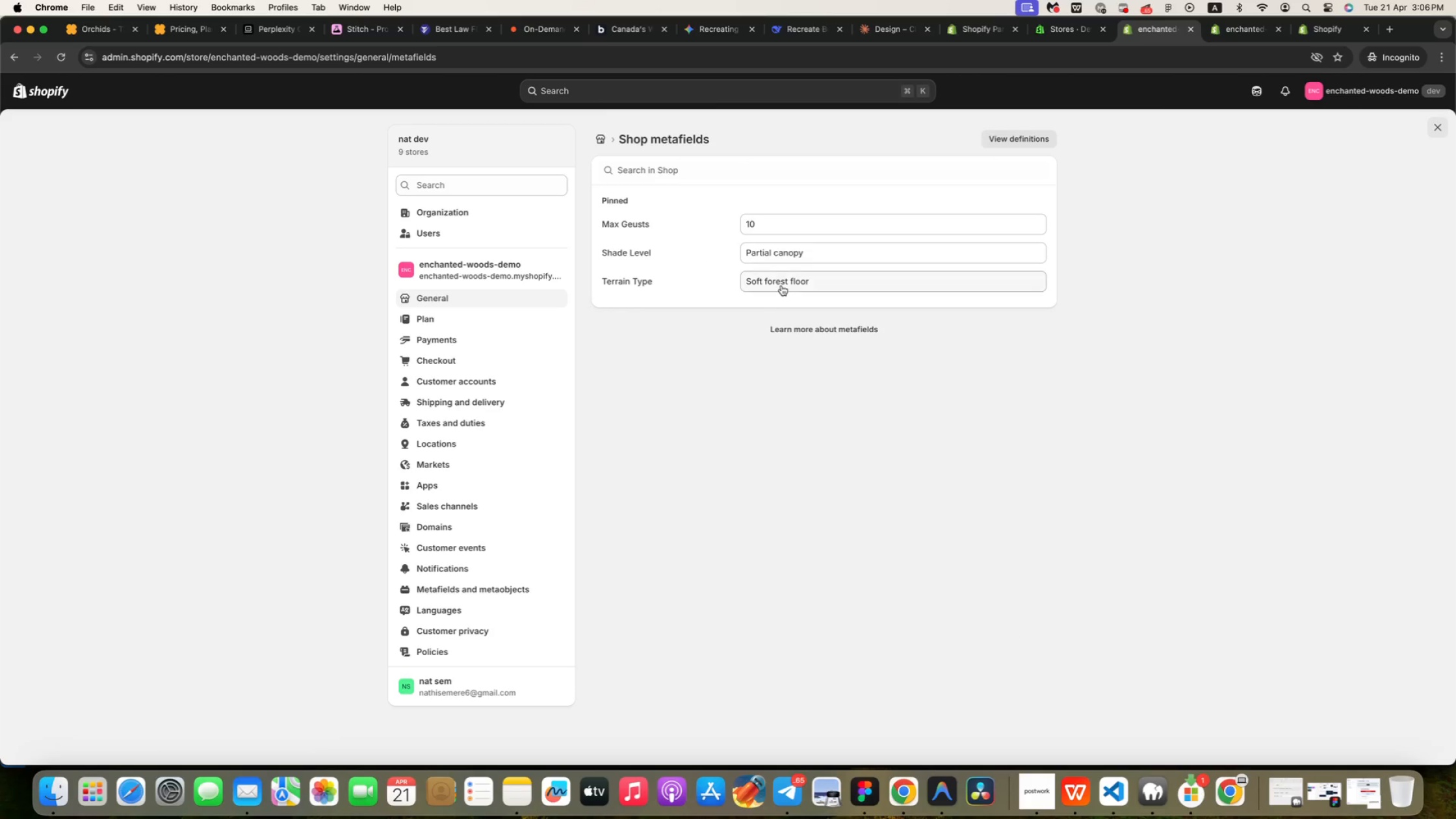 
left_click([1020, 144])
 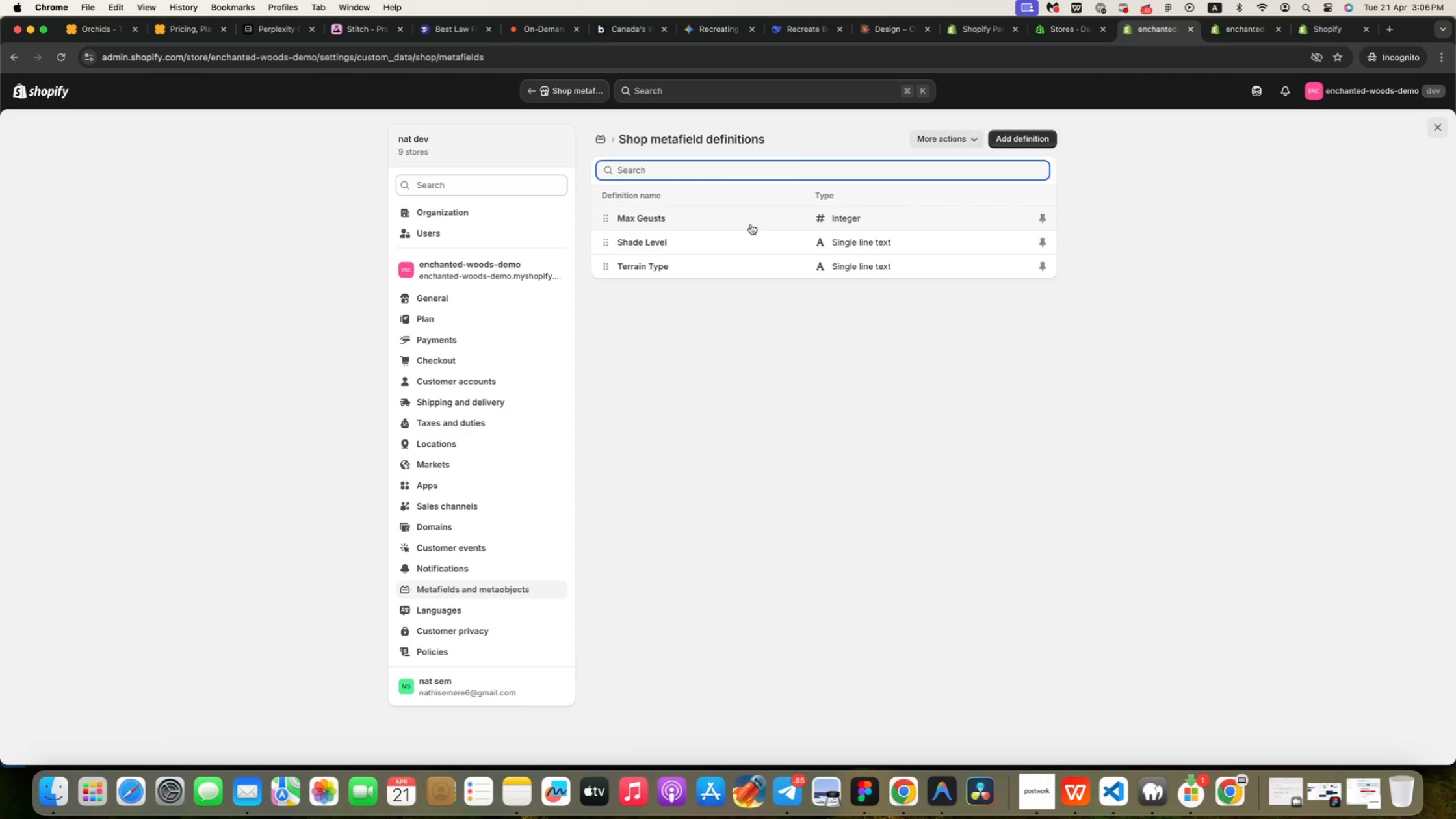 
left_click([751, 224])
 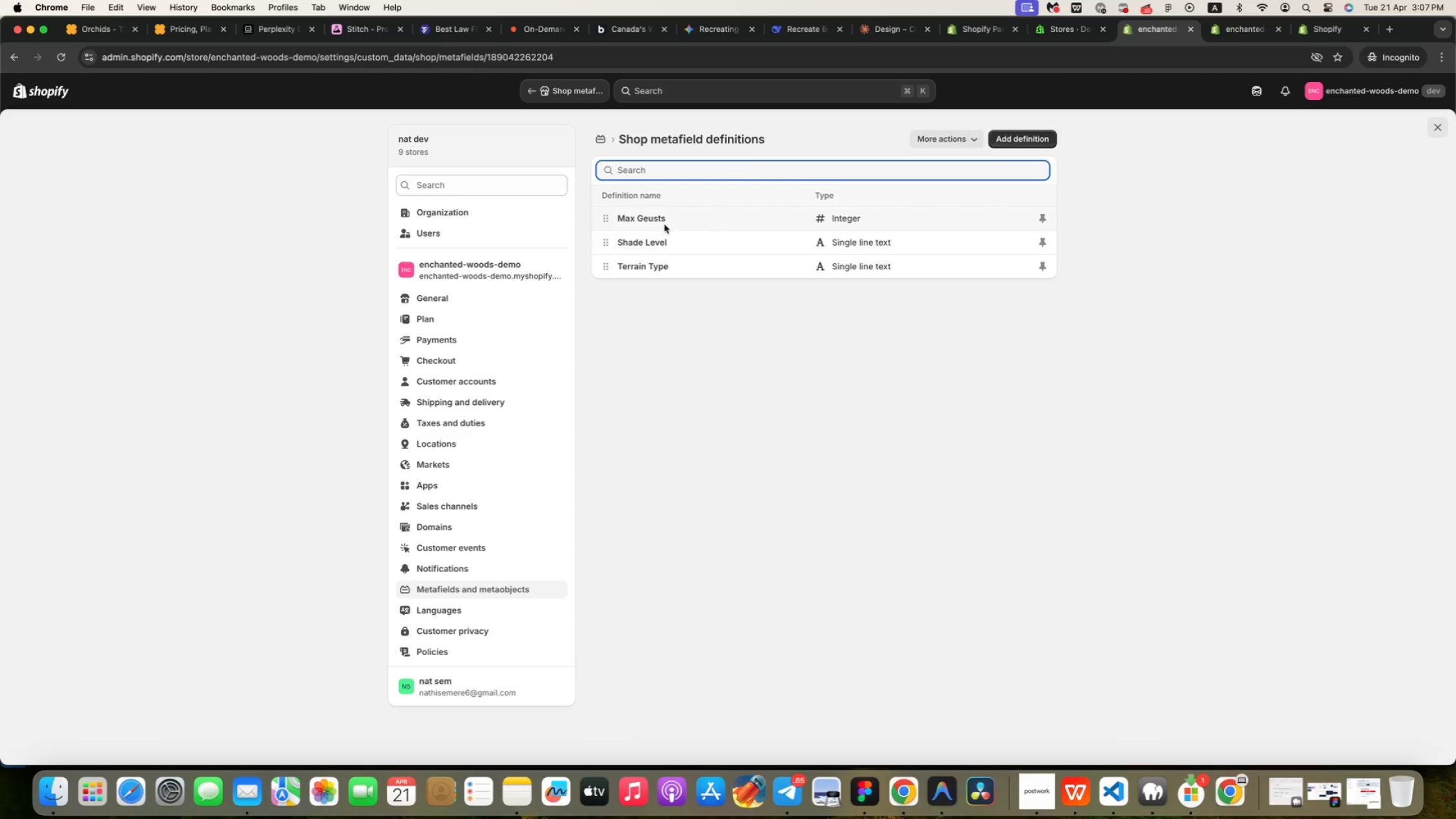 
left_click([646, 198])
 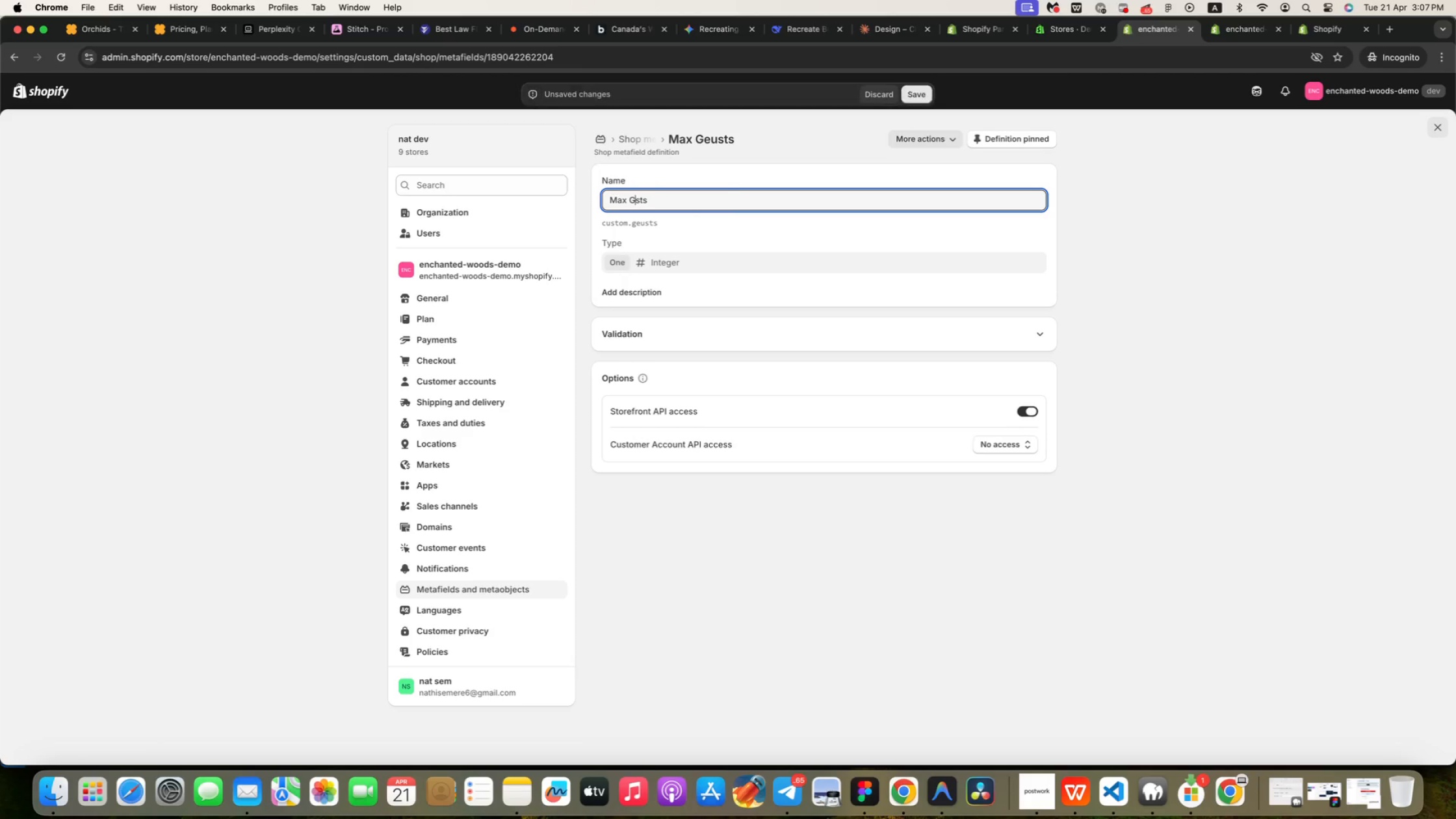 
key(Backspace)
key(Backspace)
type(eu)
 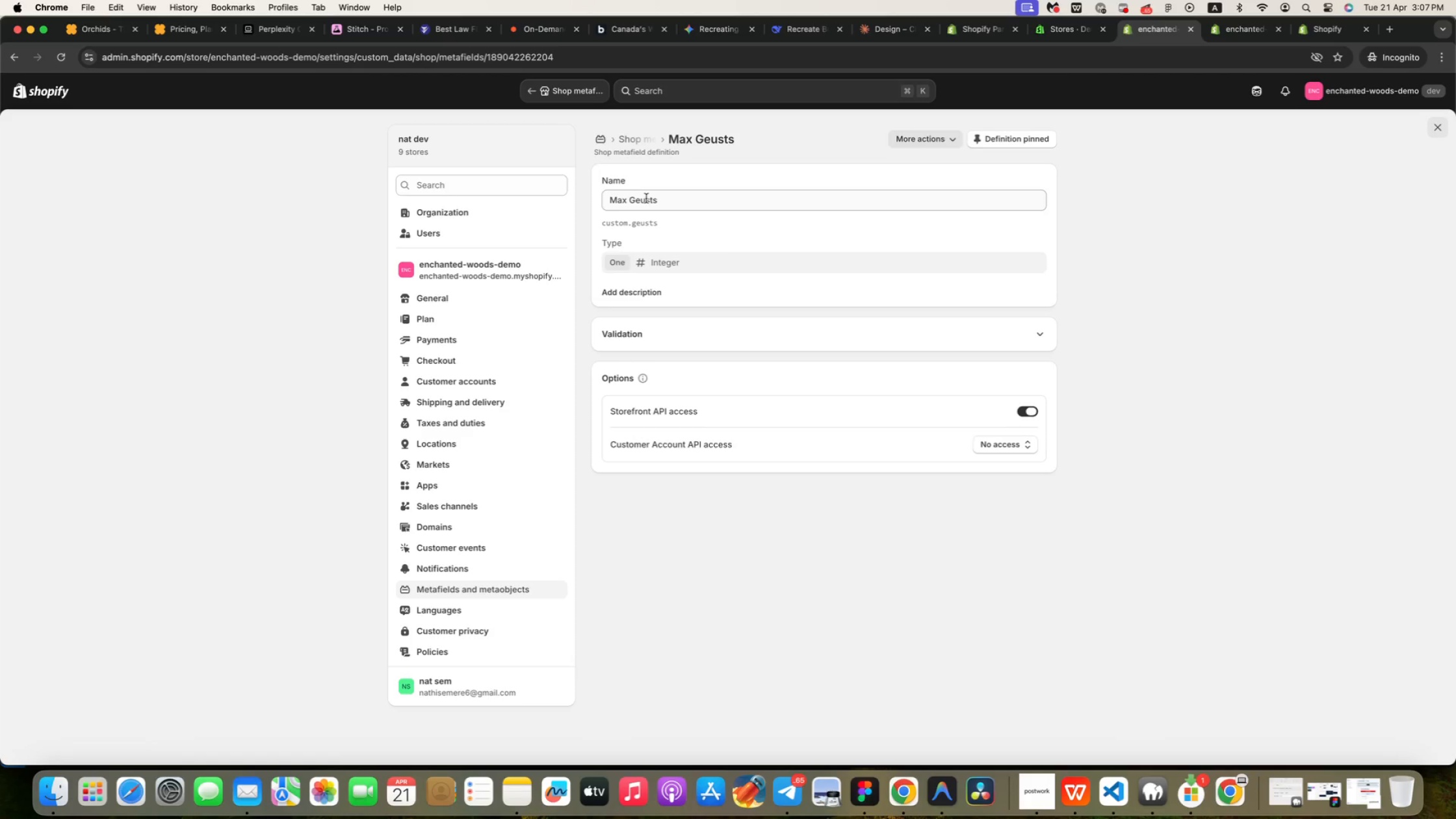 
scroll: coordinate [671, 296], scroll_direction: down, amount: 84.0
 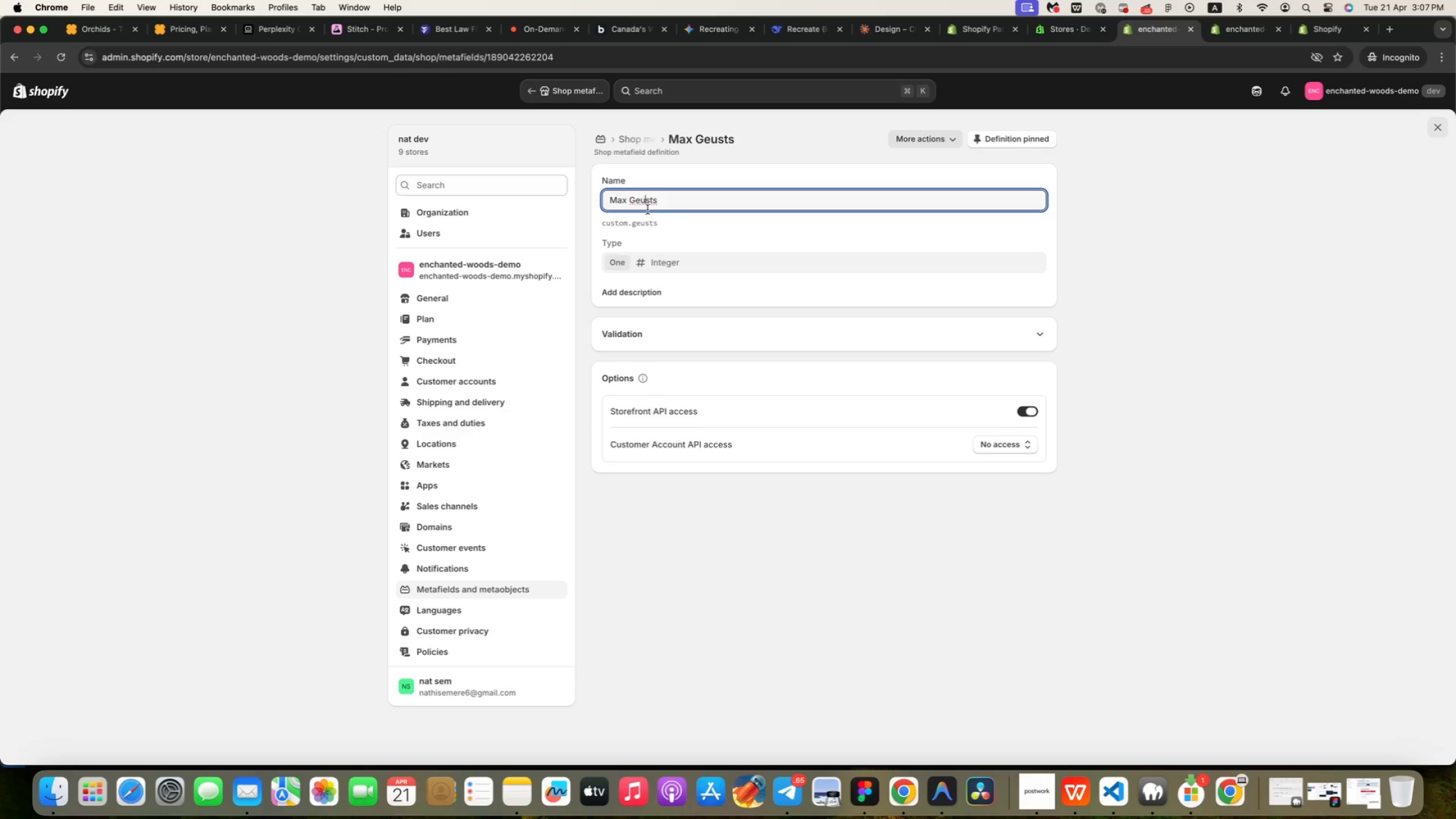 
wait(5.57)
 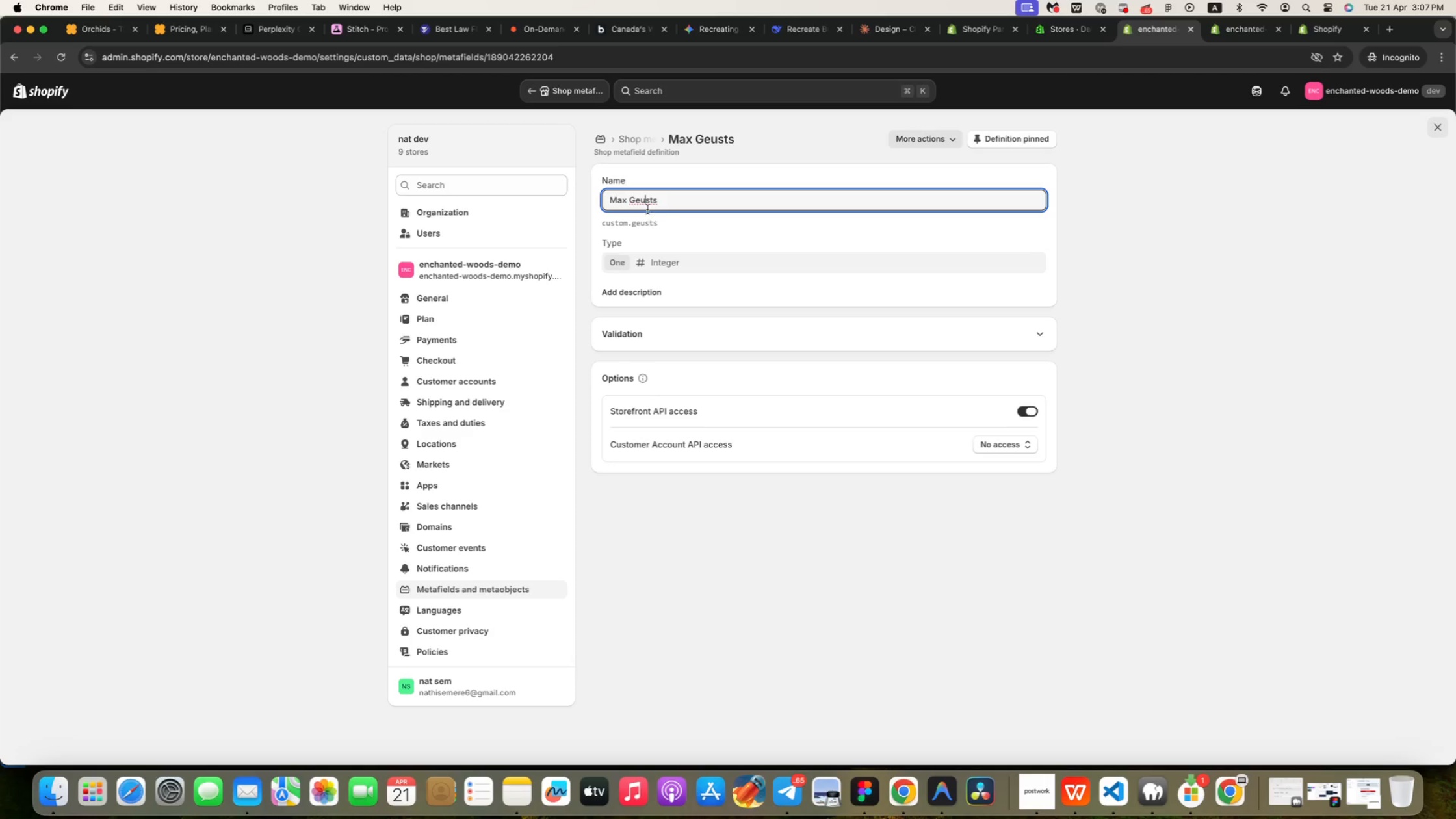 
key(ArrowRight)
 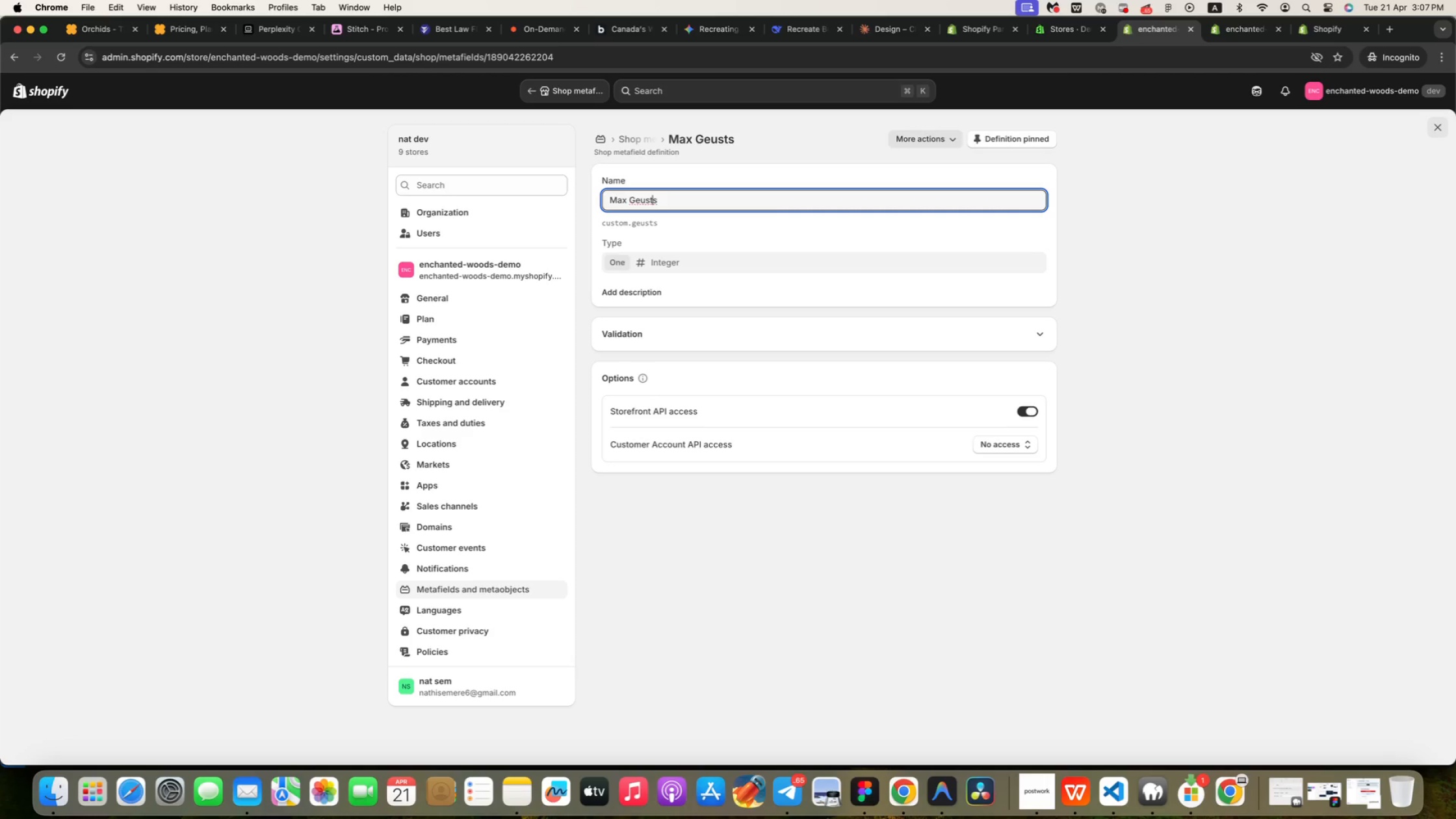 
key(ArrowRight)
 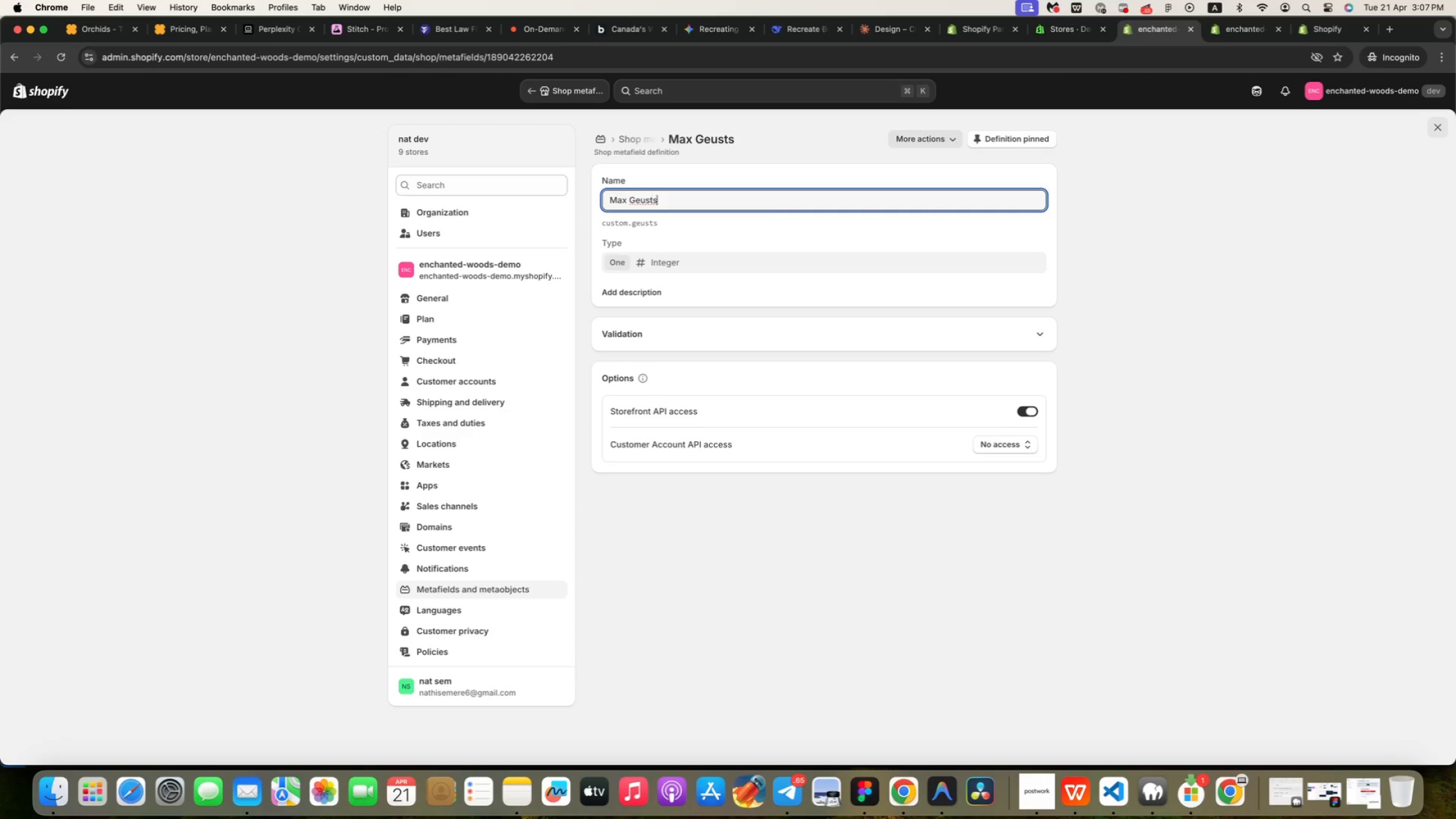 
key(ArrowRight)
 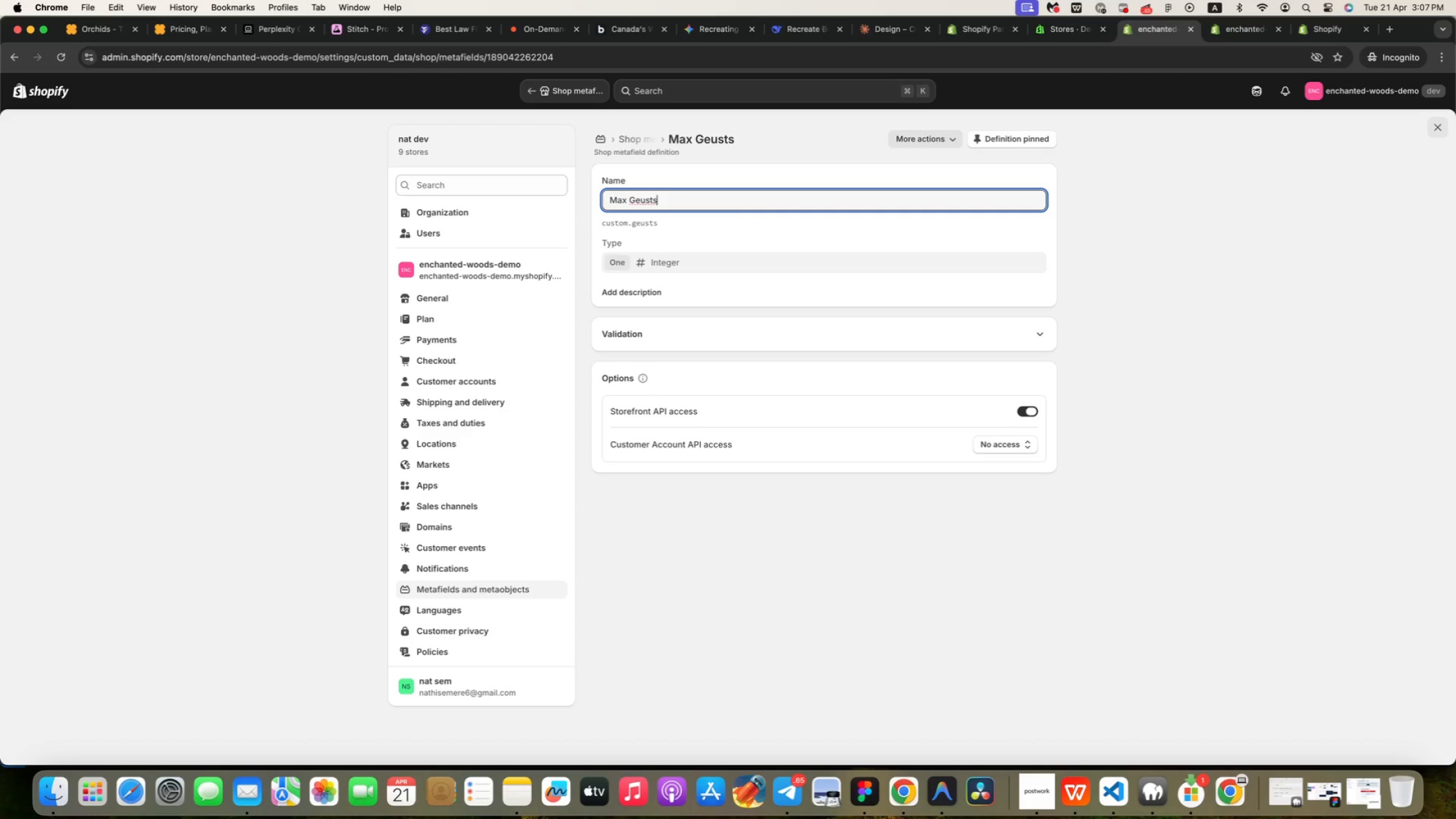 
key(ArrowRight)
 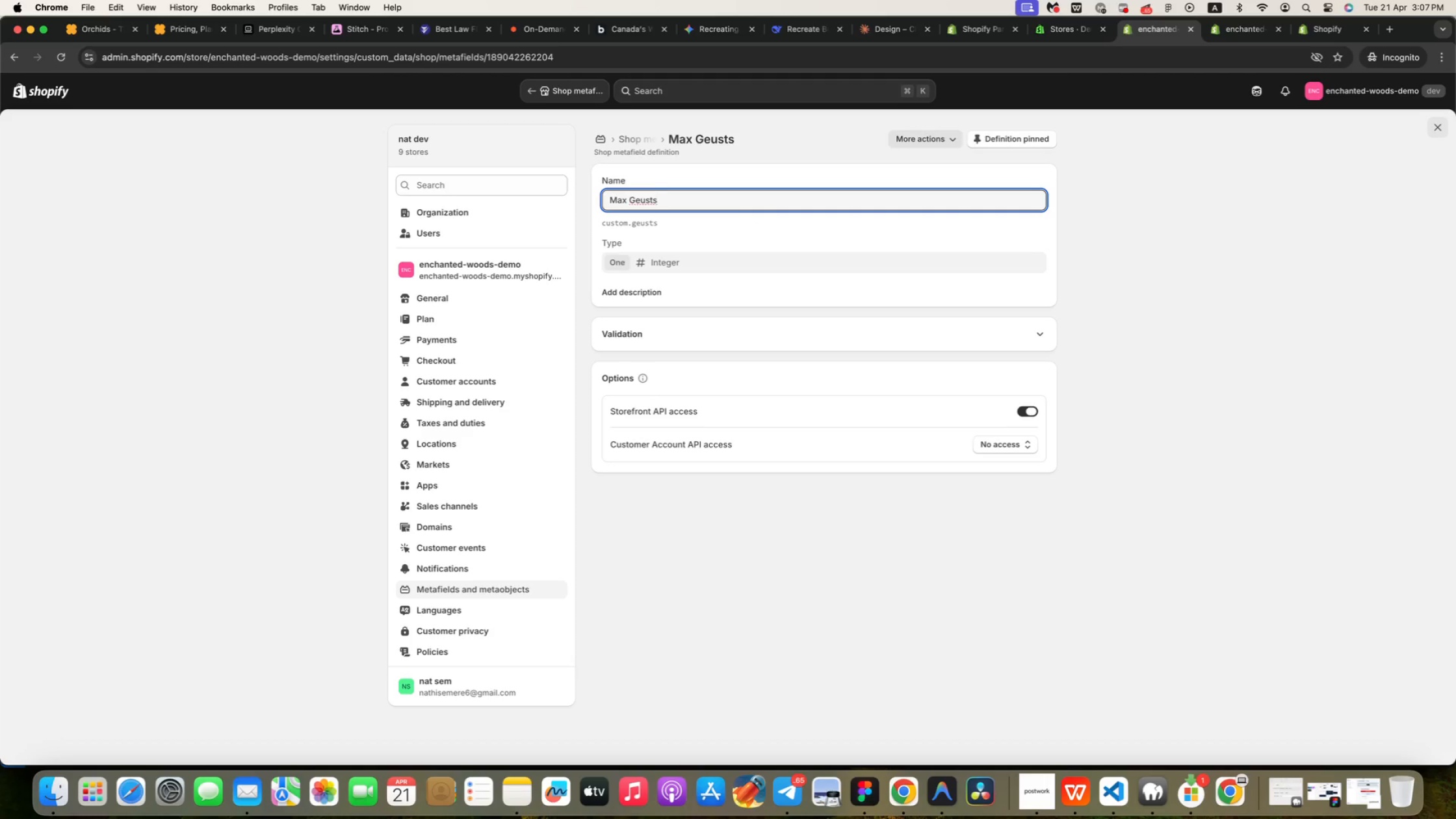 
key(Backspace)
 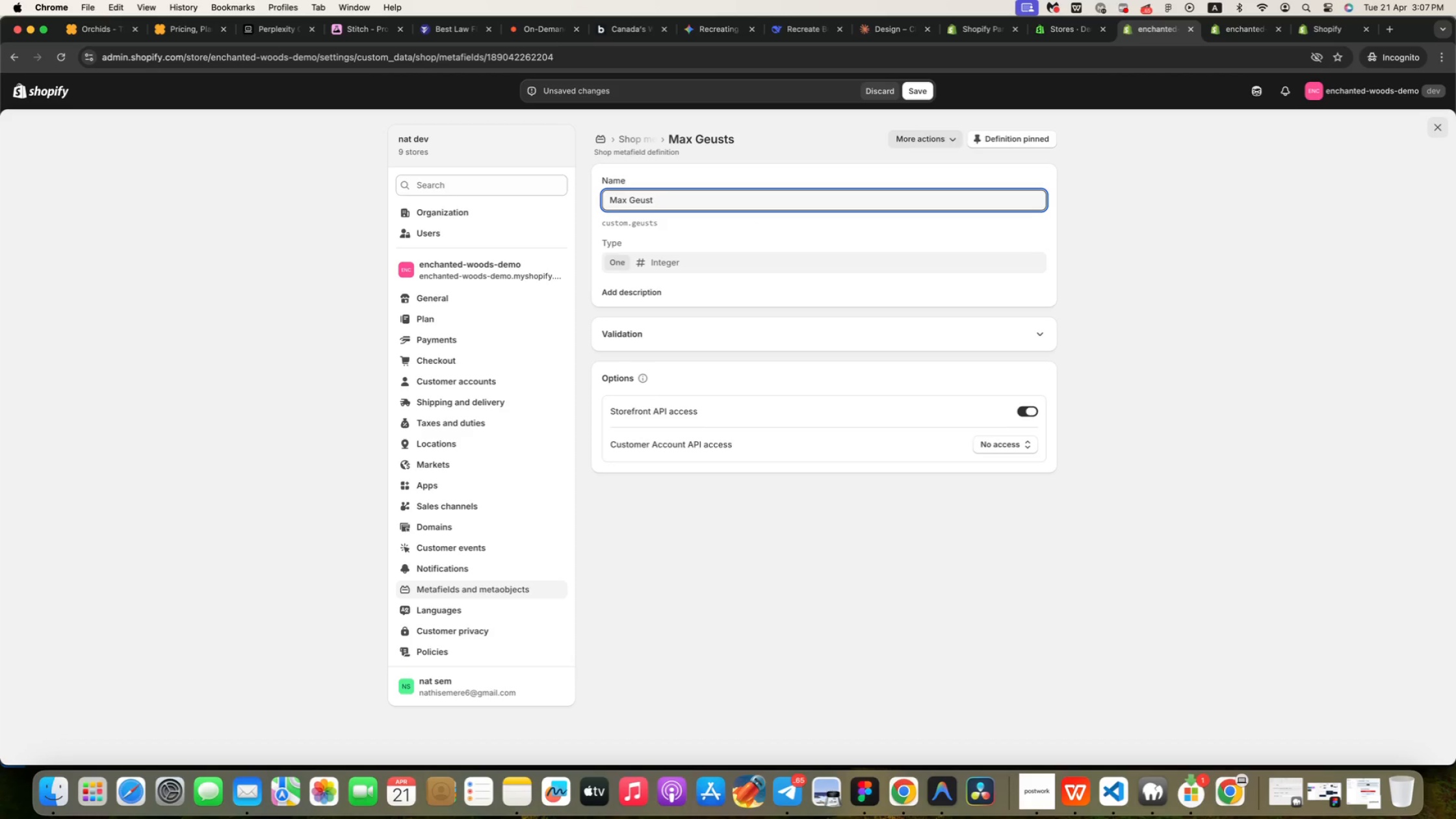 
key(S)
 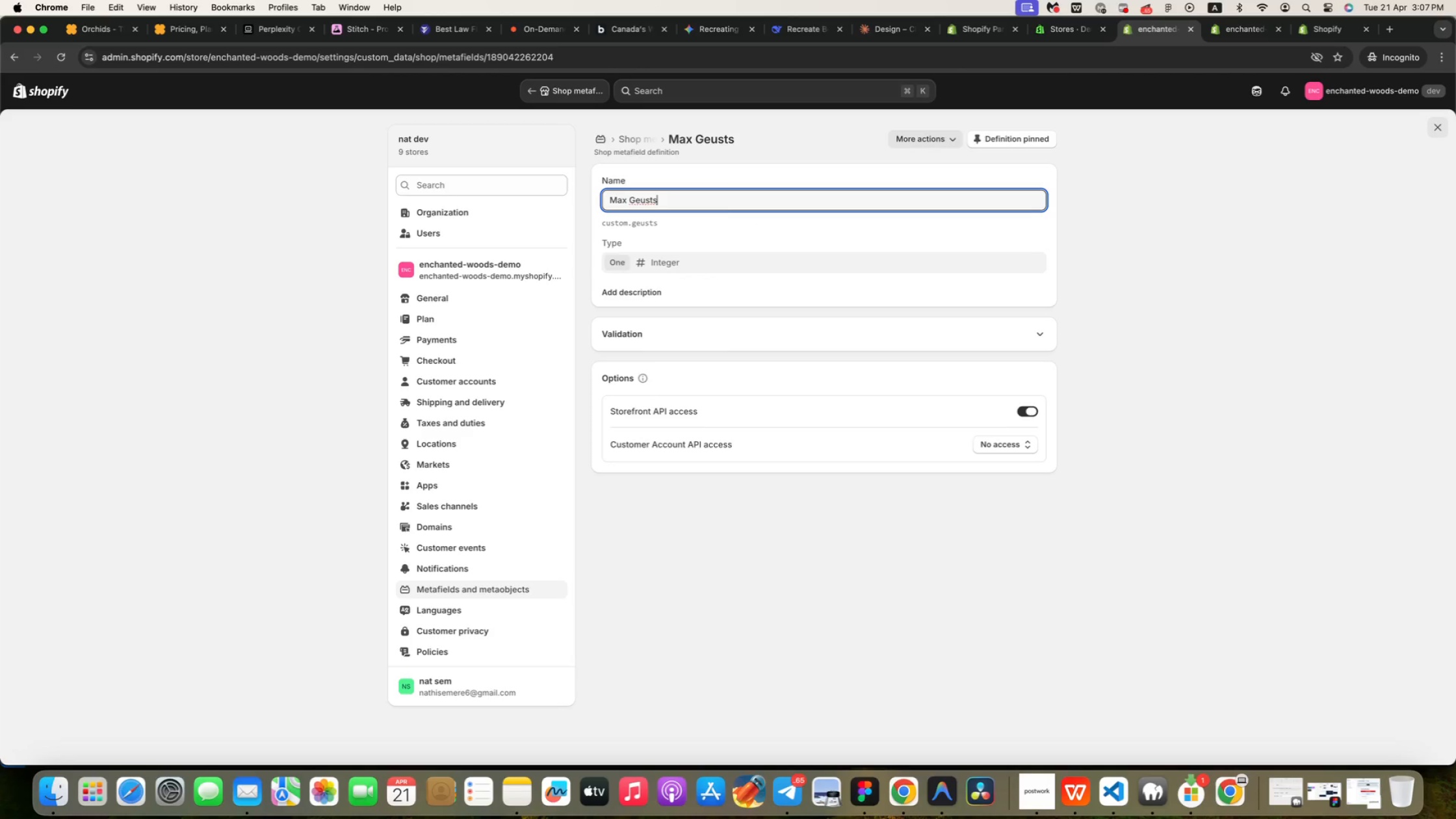 
key(ArrowLeft)
 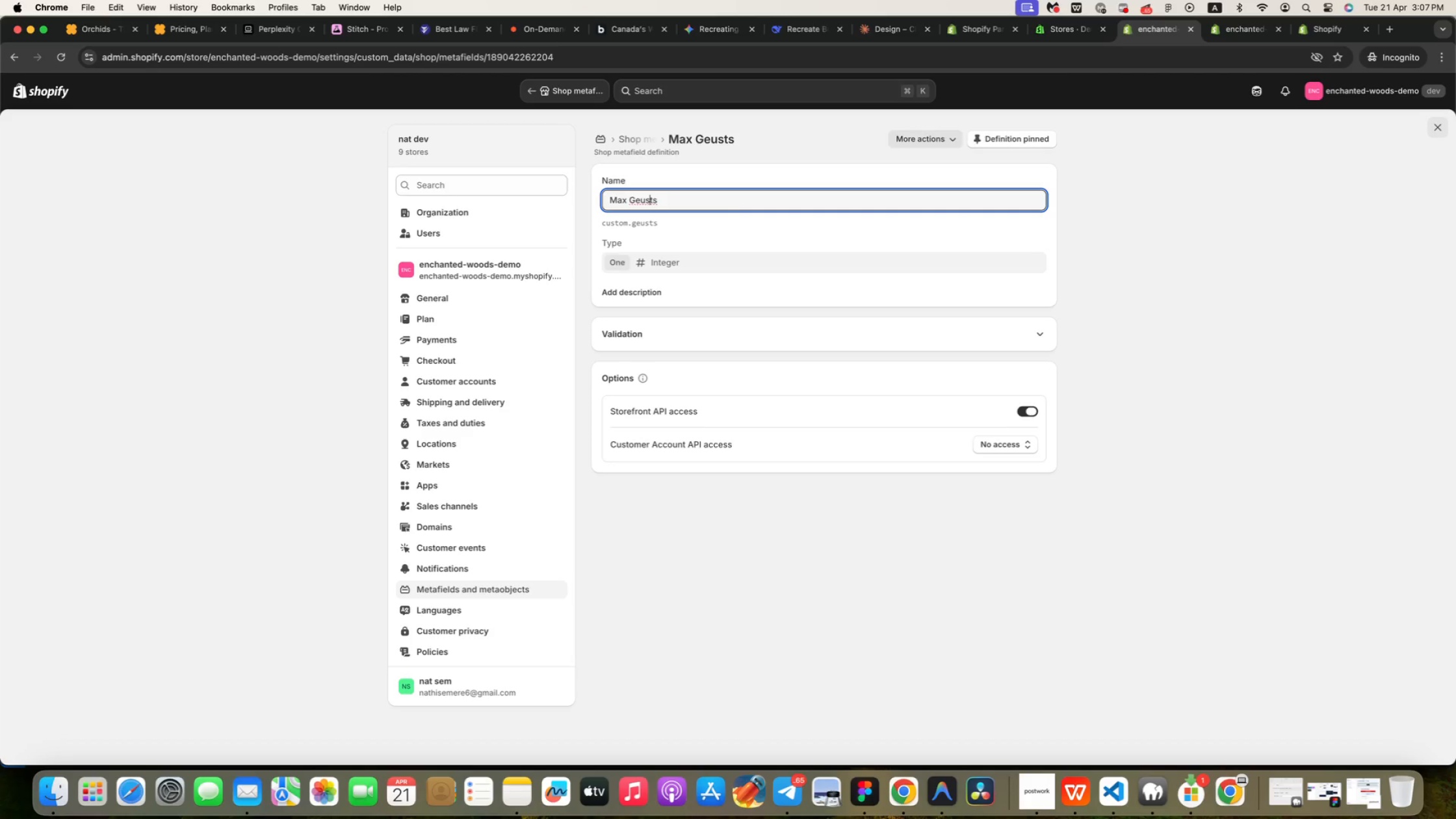 
key(ArrowLeft)
 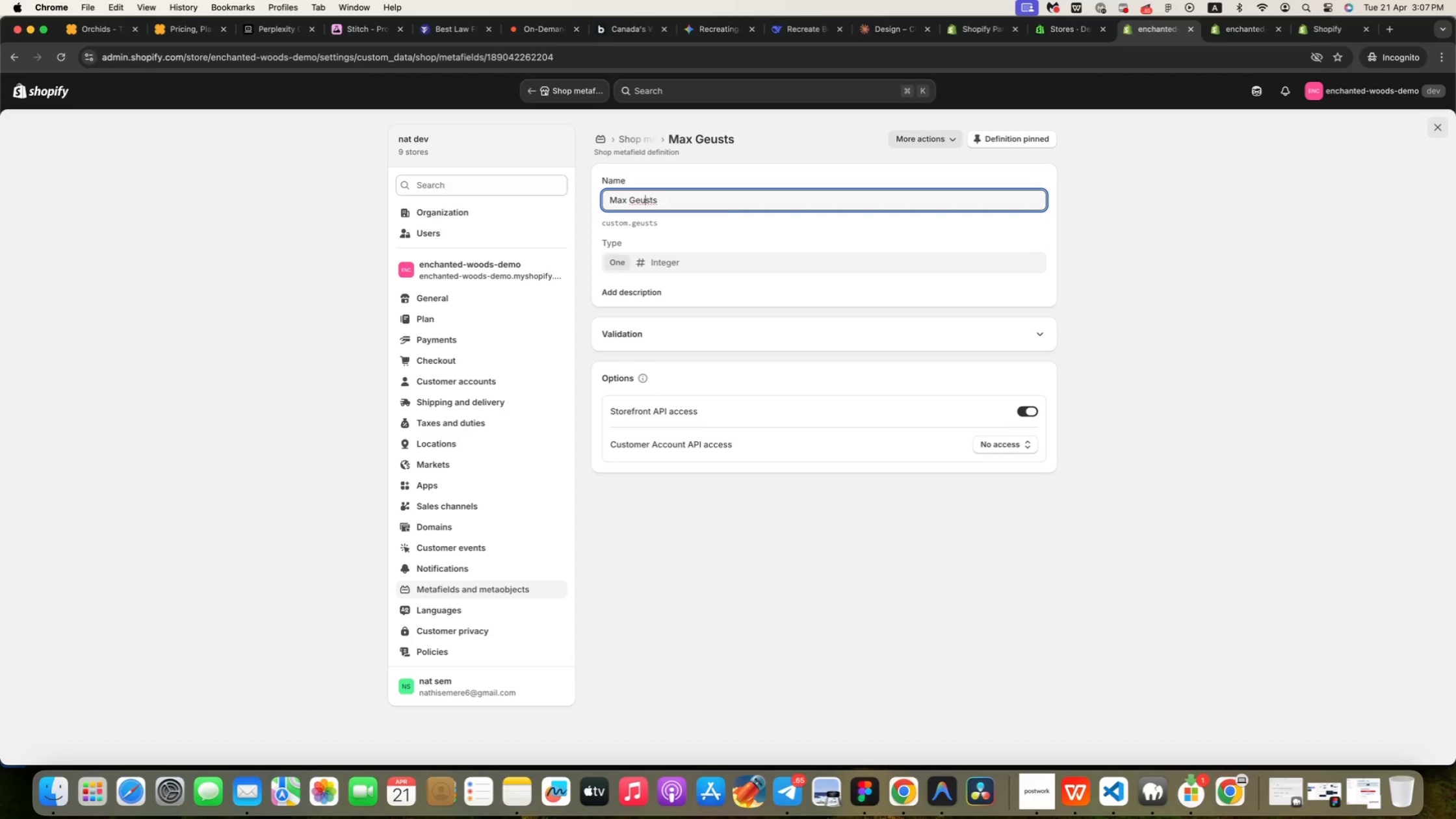 
key(ArrowLeft)
 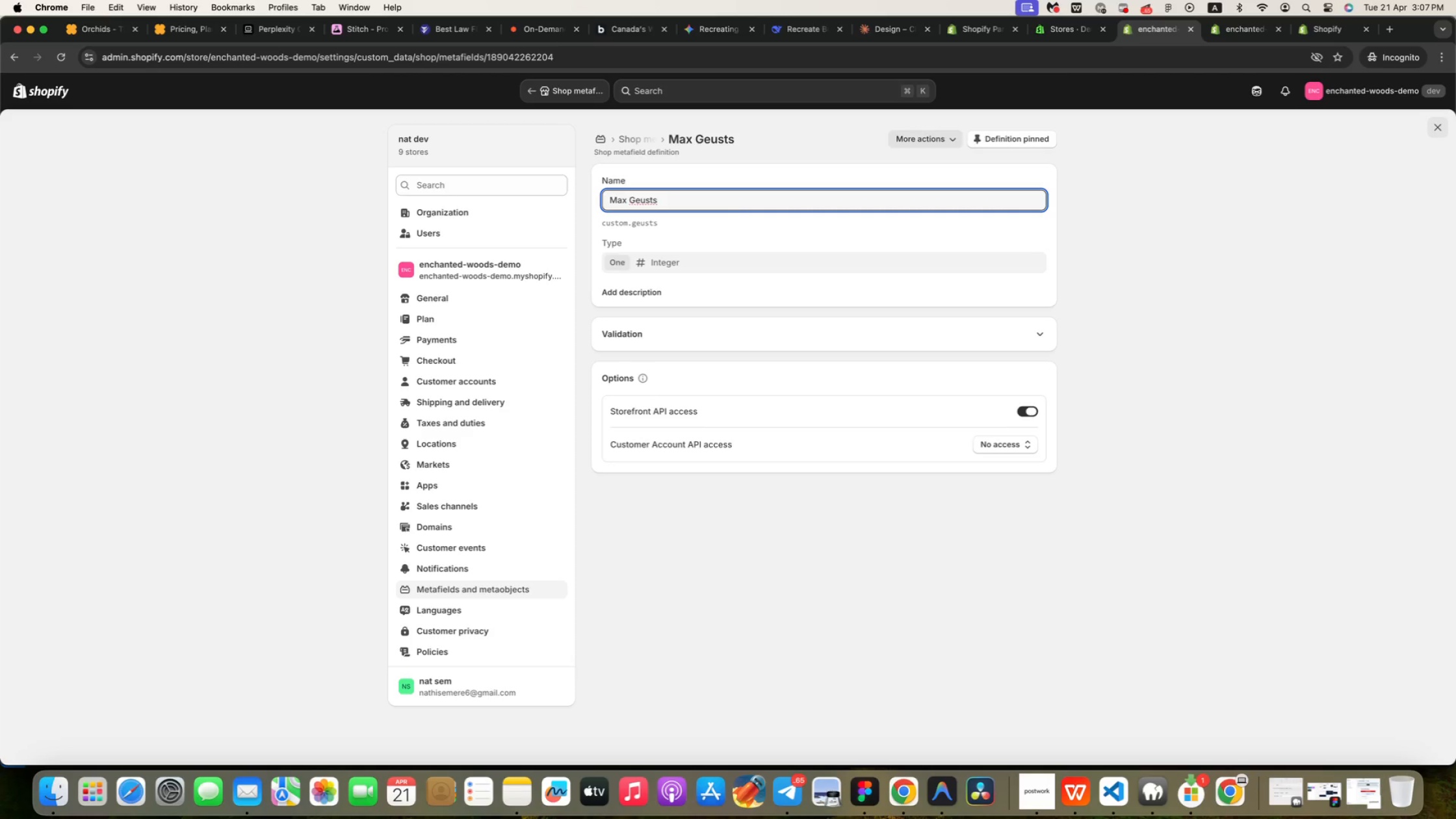 
wait(6.28)
 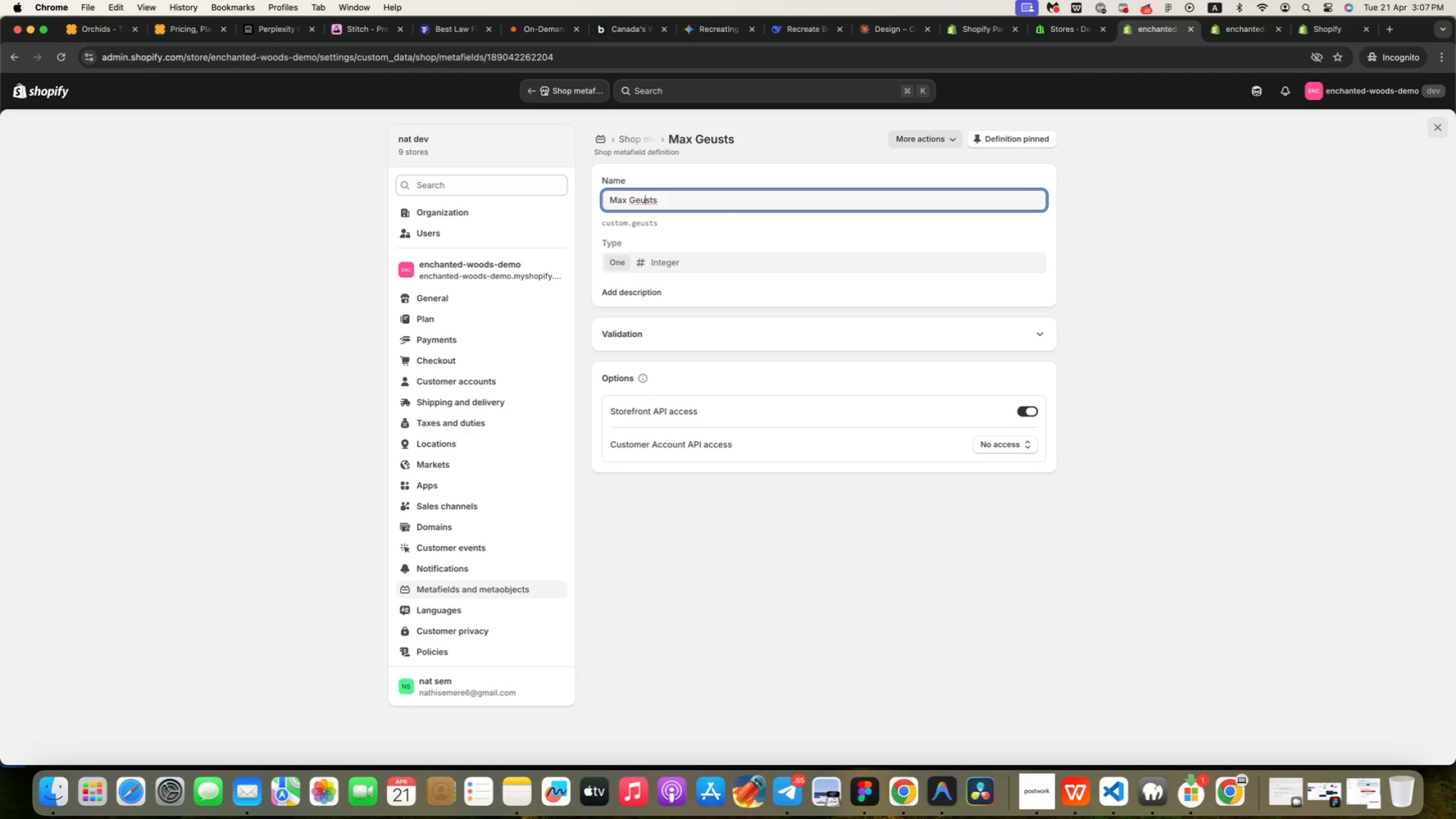 
key(Backspace)
key(Backspace)
type(ue)
 